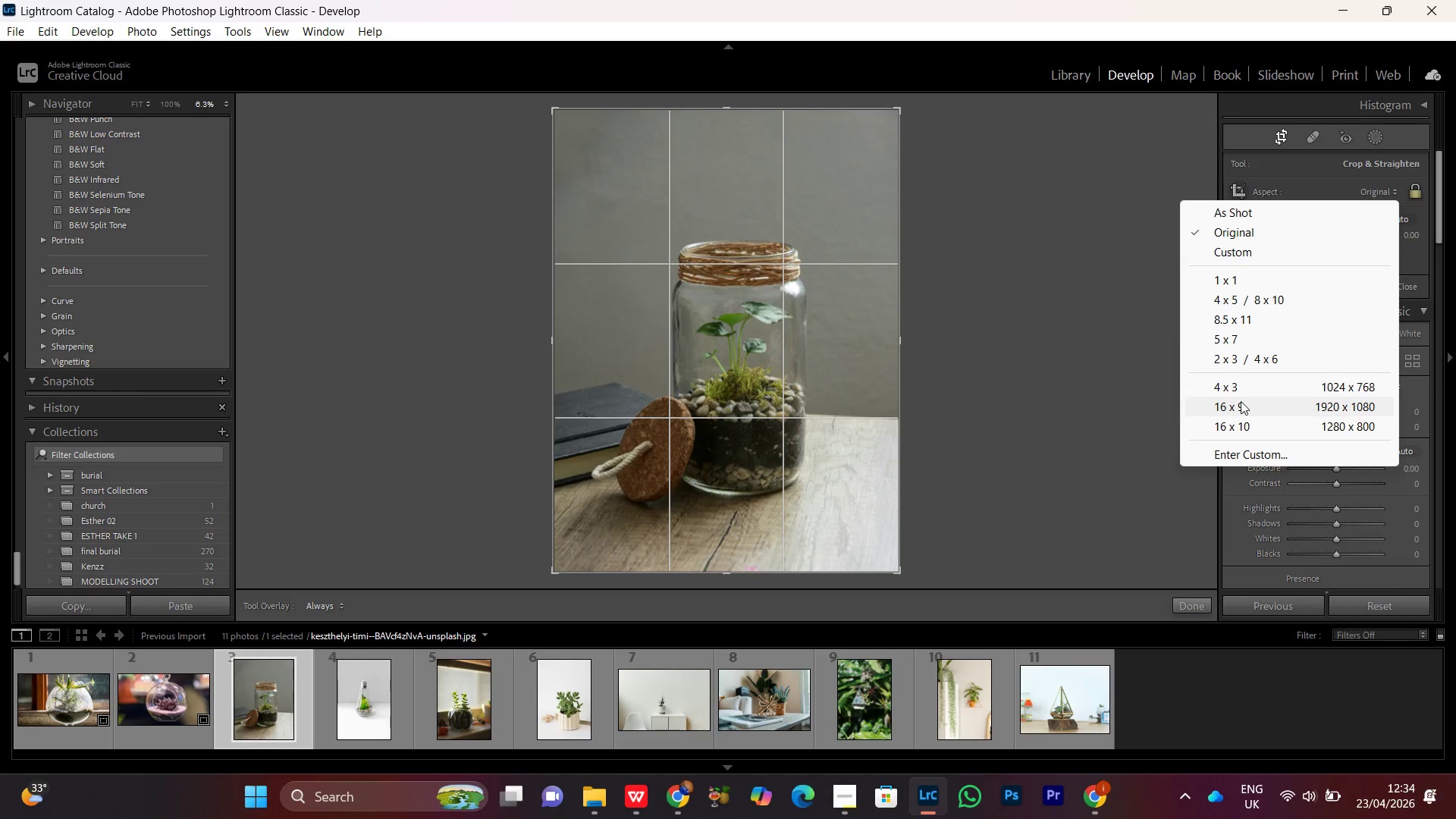 
left_click([1241, 401])
 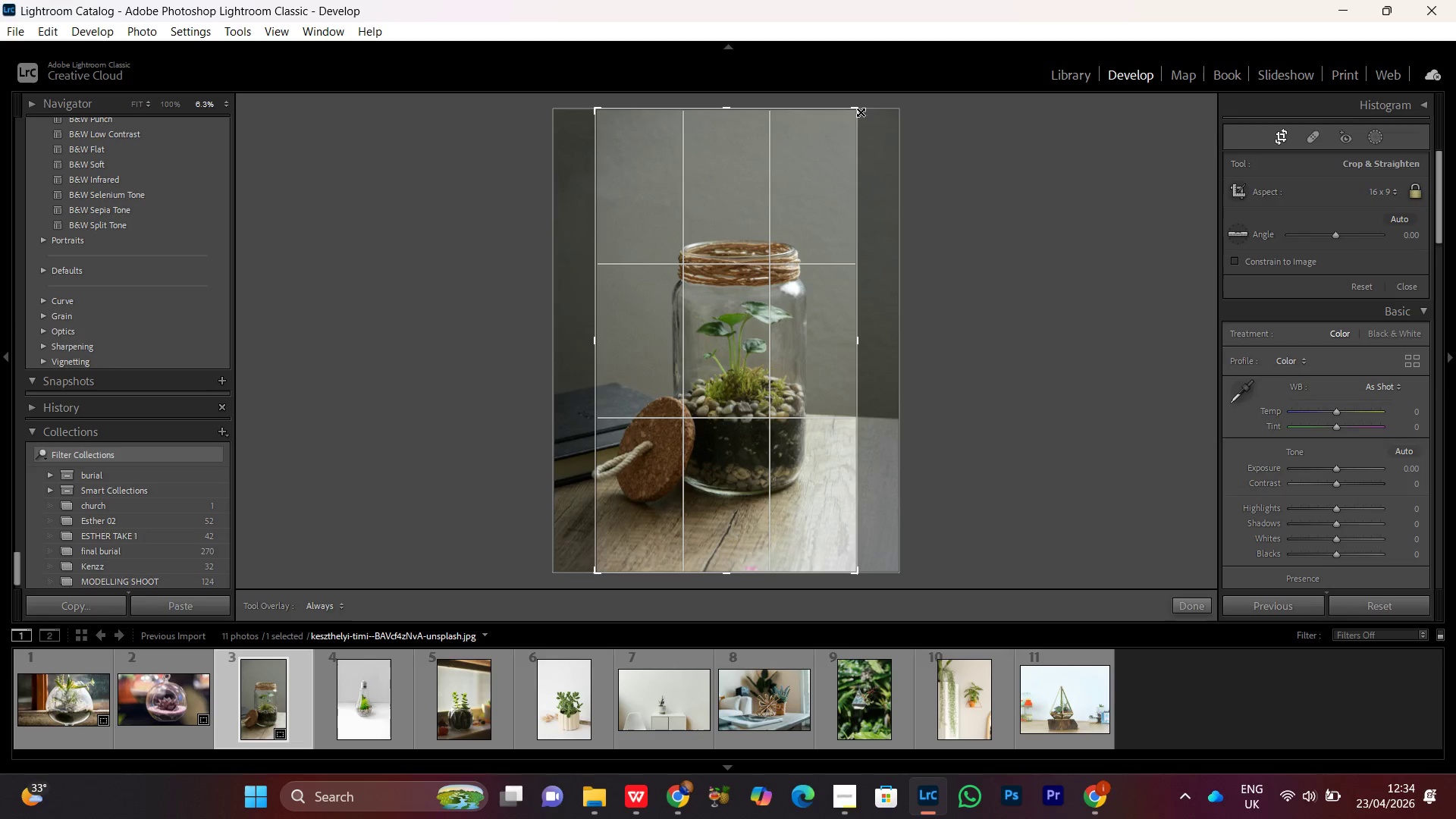 
left_click_drag(start_coordinate=[861, 112], to_coordinate=[959, 249])
 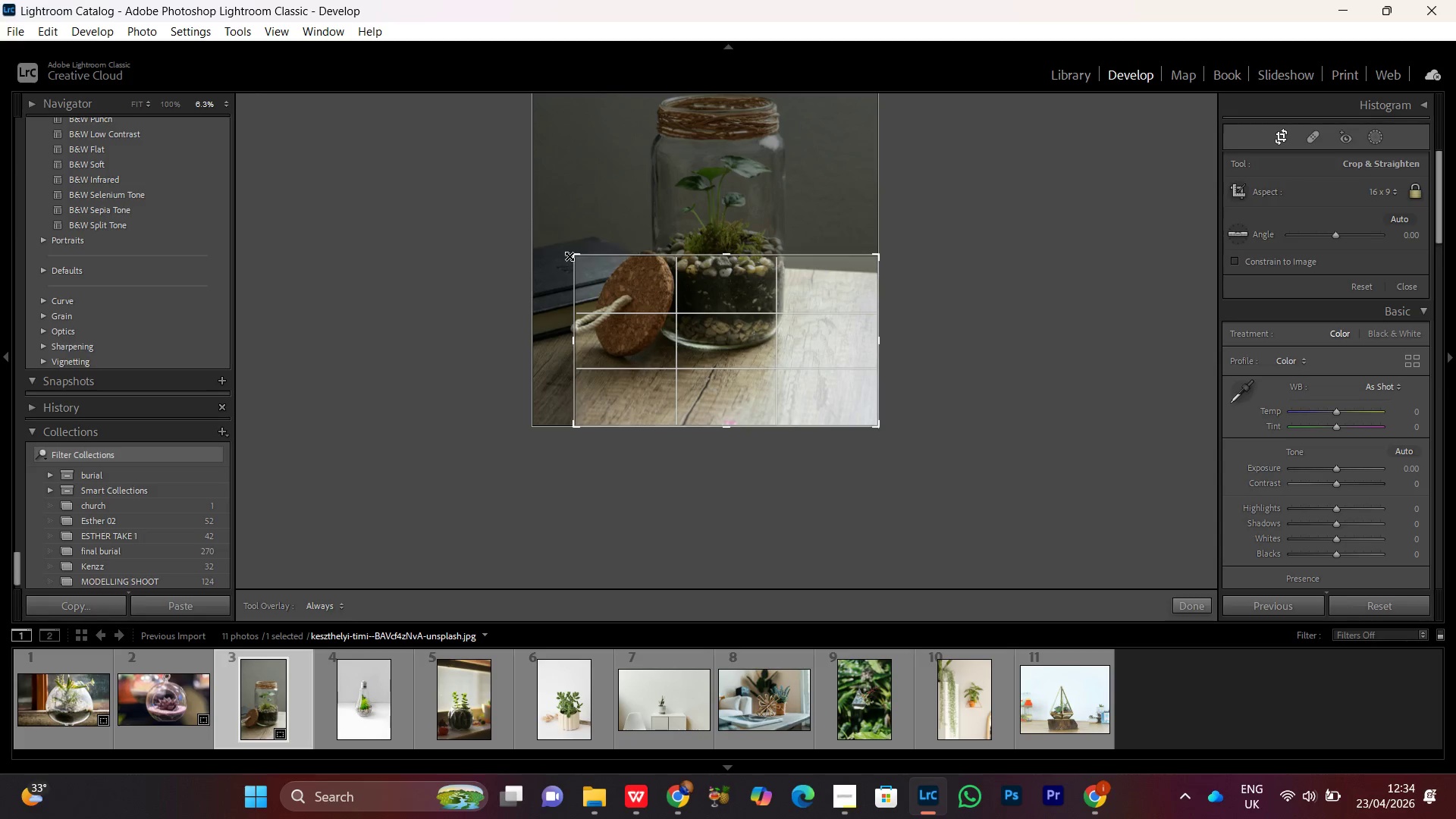 
left_click_drag(start_coordinate=[573, 253], to_coordinate=[478, 126])
 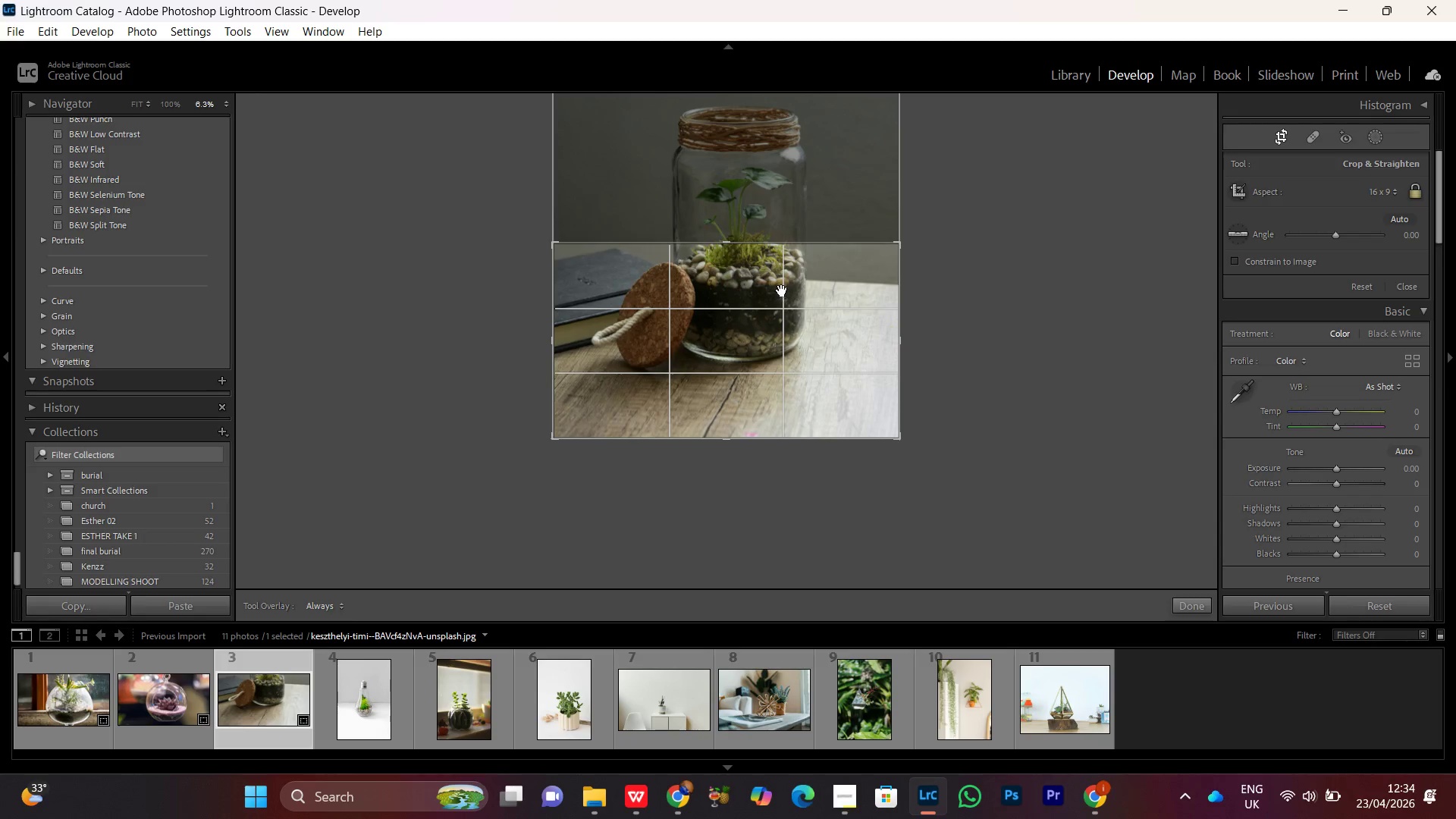 
left_click_drag(start_coordinate=[781, 290], to_coordinate=[777, 353])
 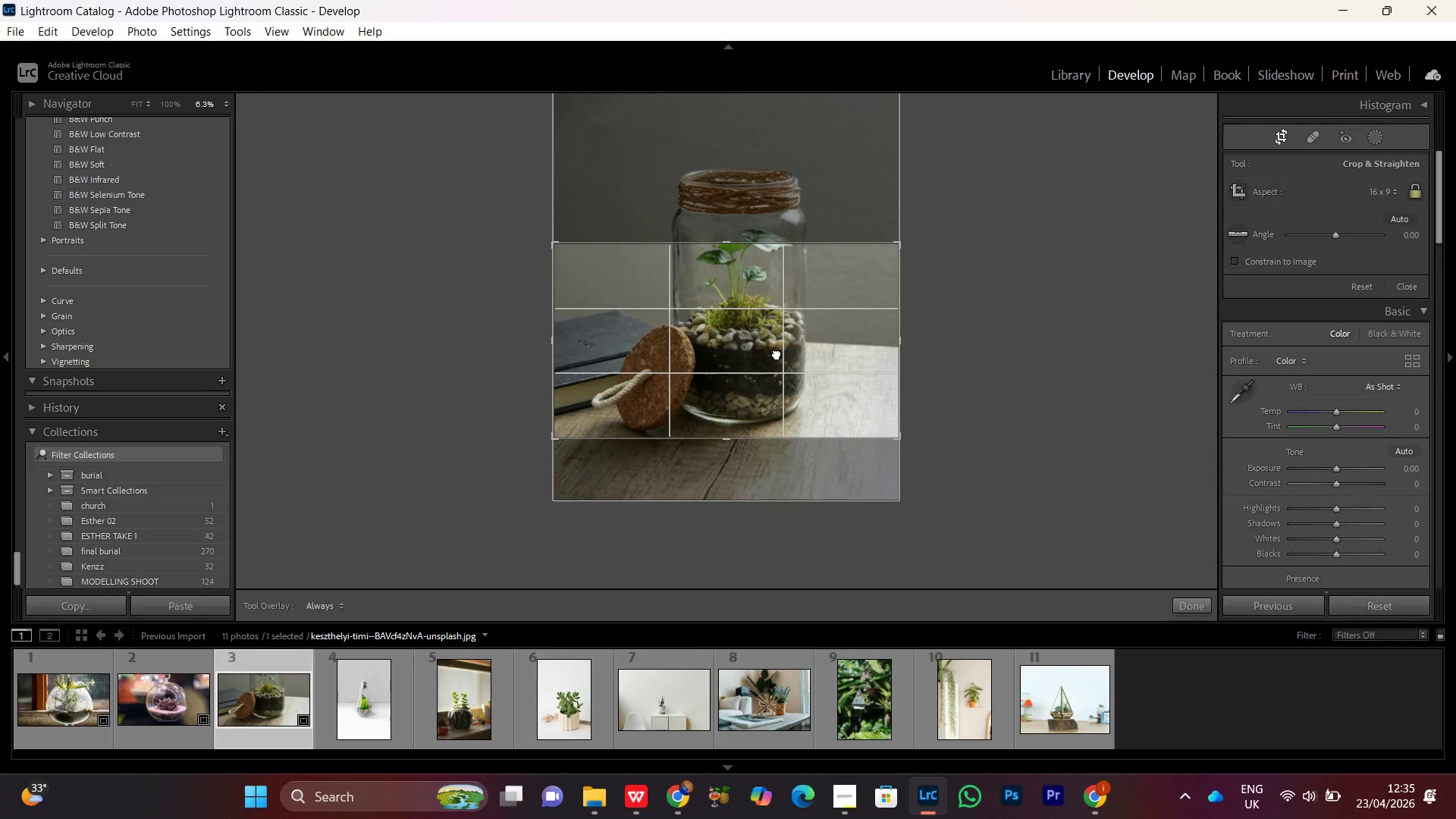 
left_click_drag(start_coordinate=[777, 353], to_coordinate=[777, 359])
 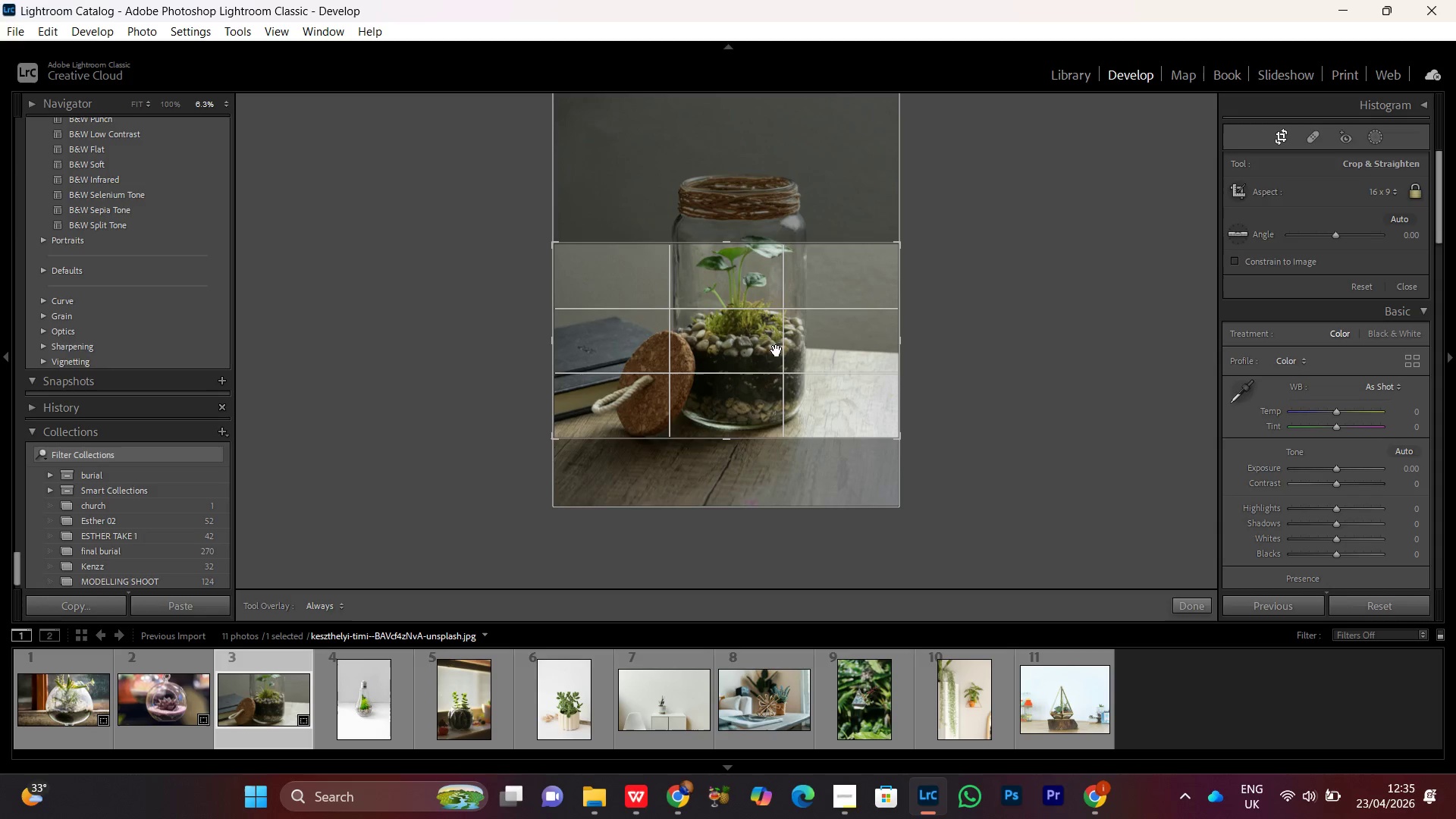 
wait(6.05)
 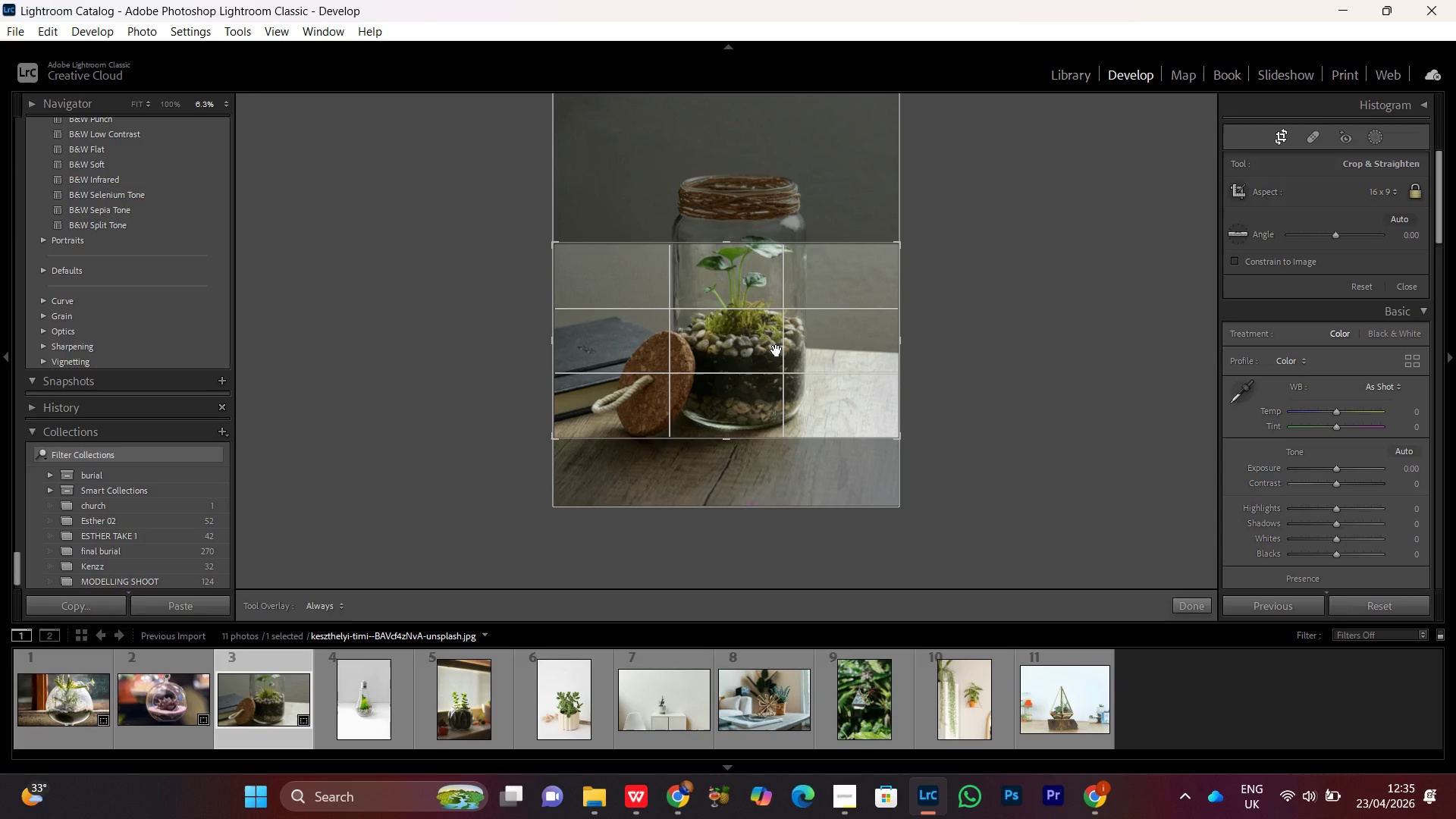 
double_click([777, 362])
 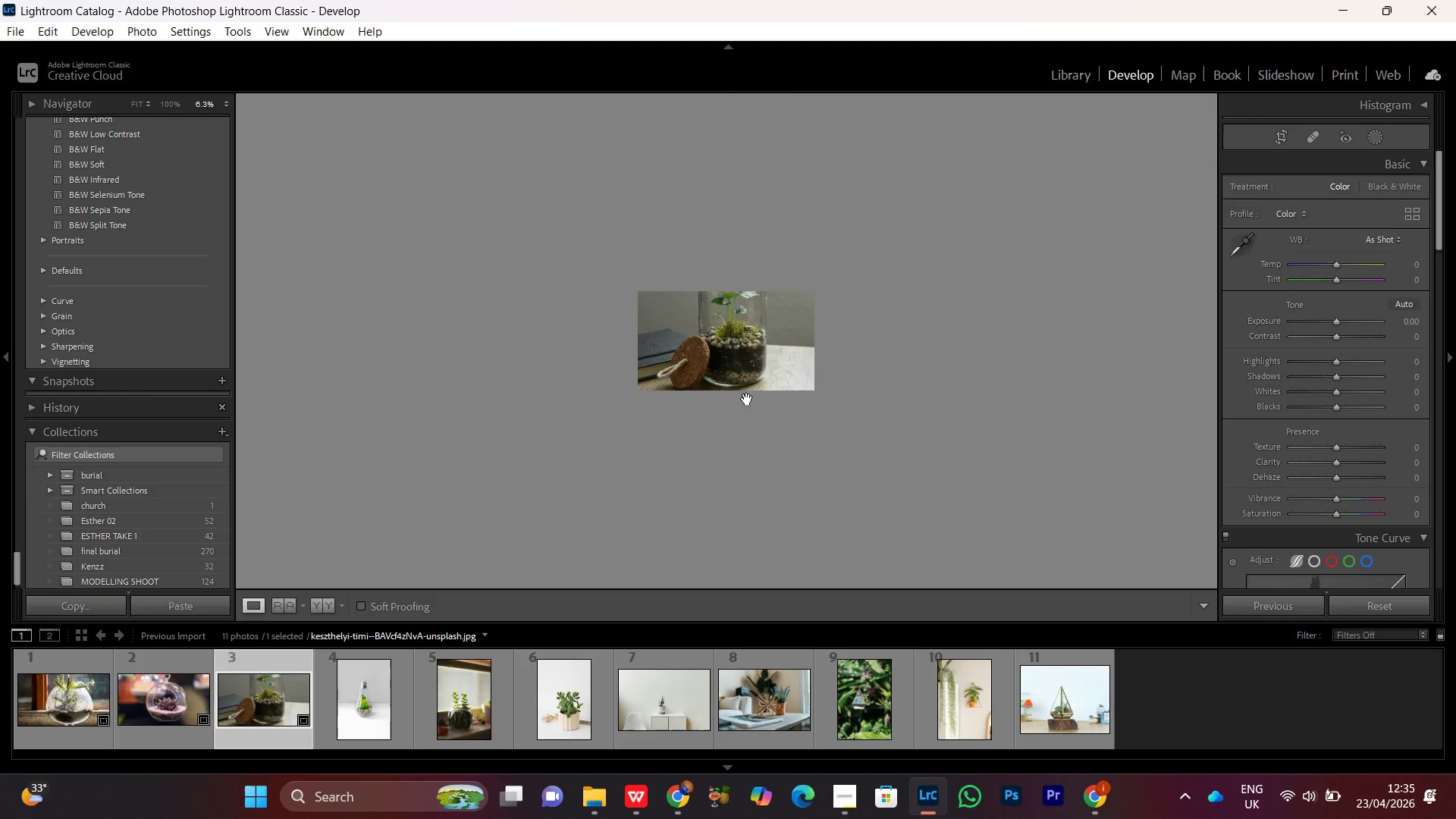 
left_click([697, 287])
 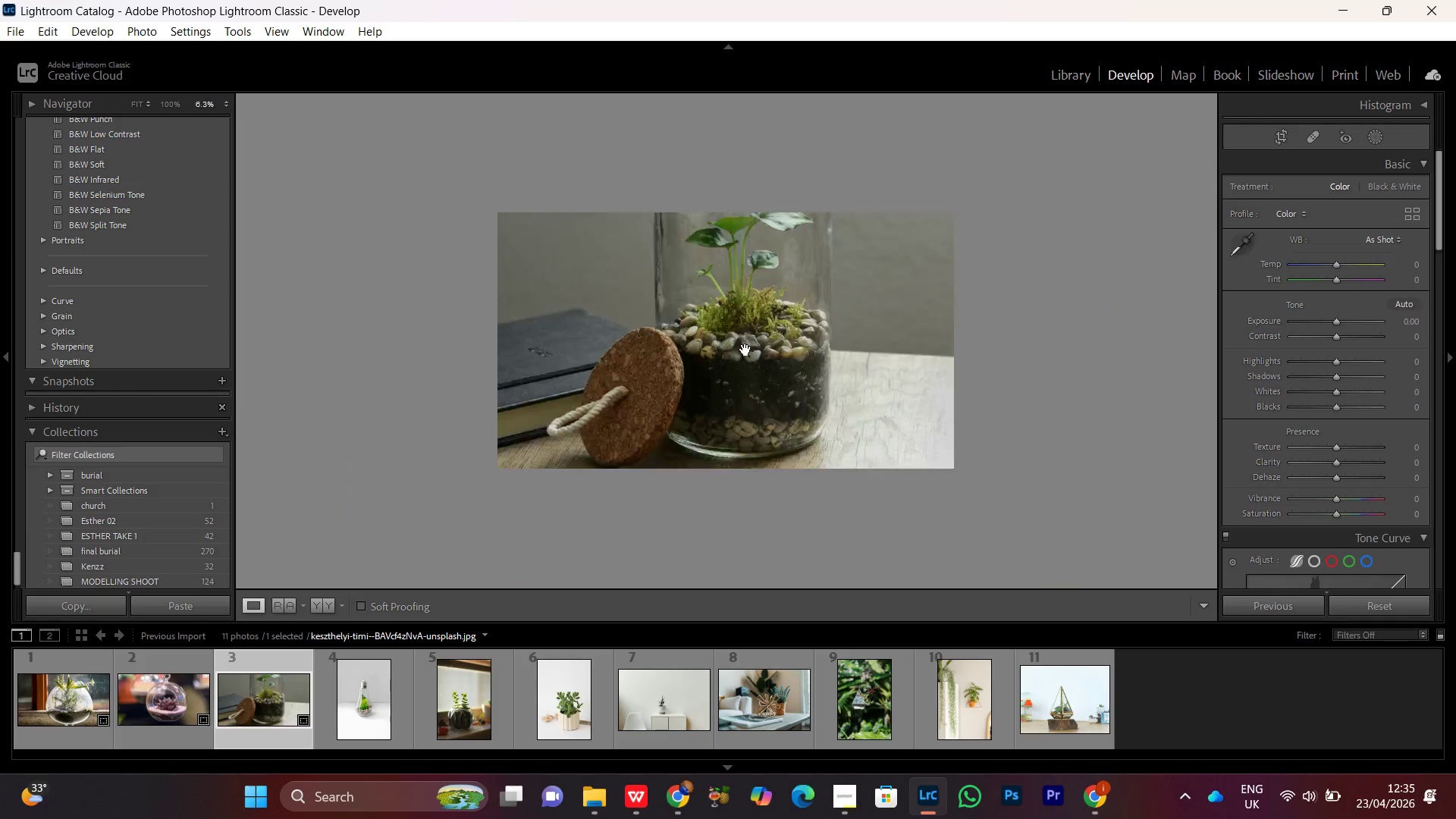 
double_click([745, 350])
 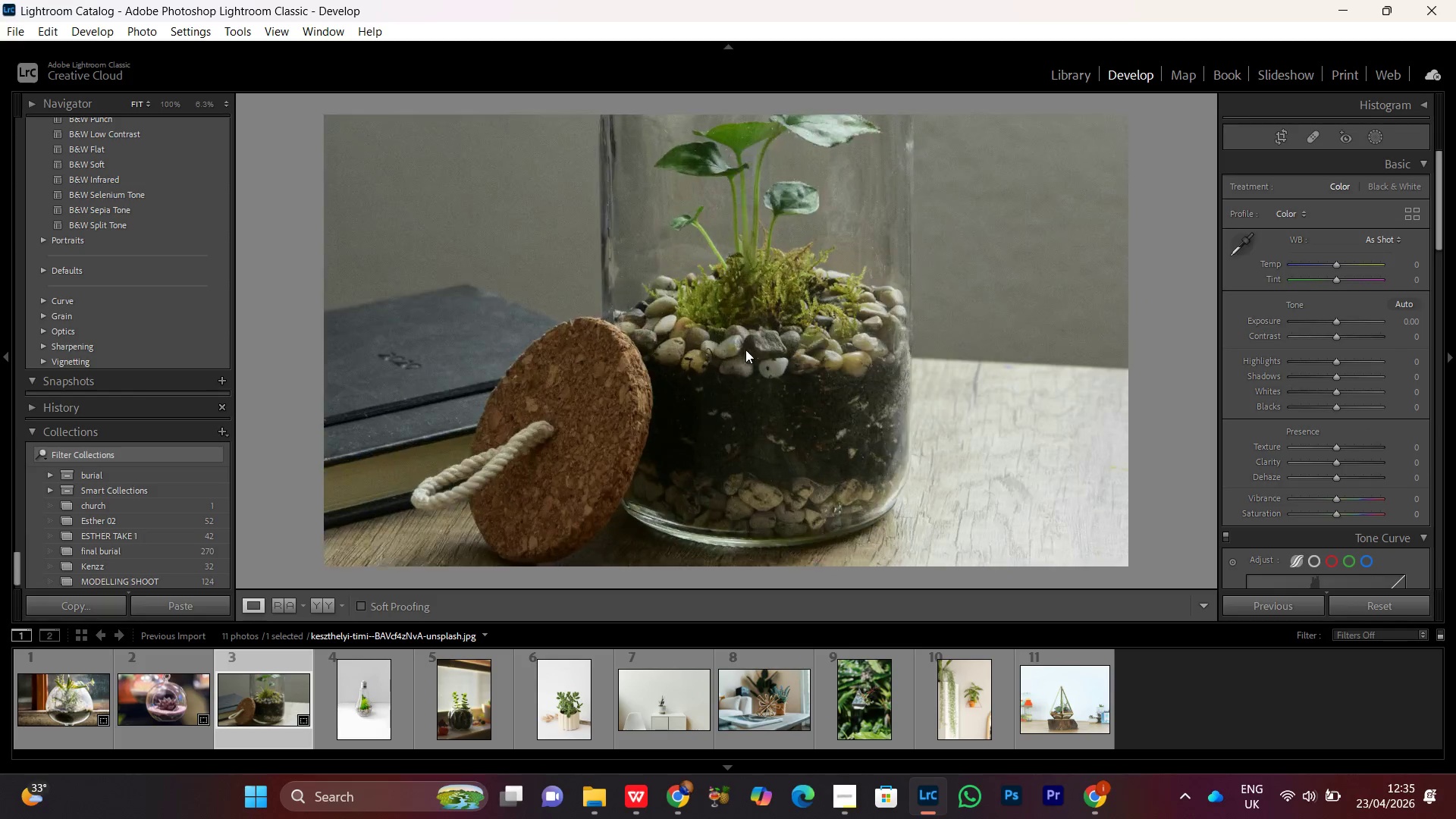 
triple_click([745, 350])
 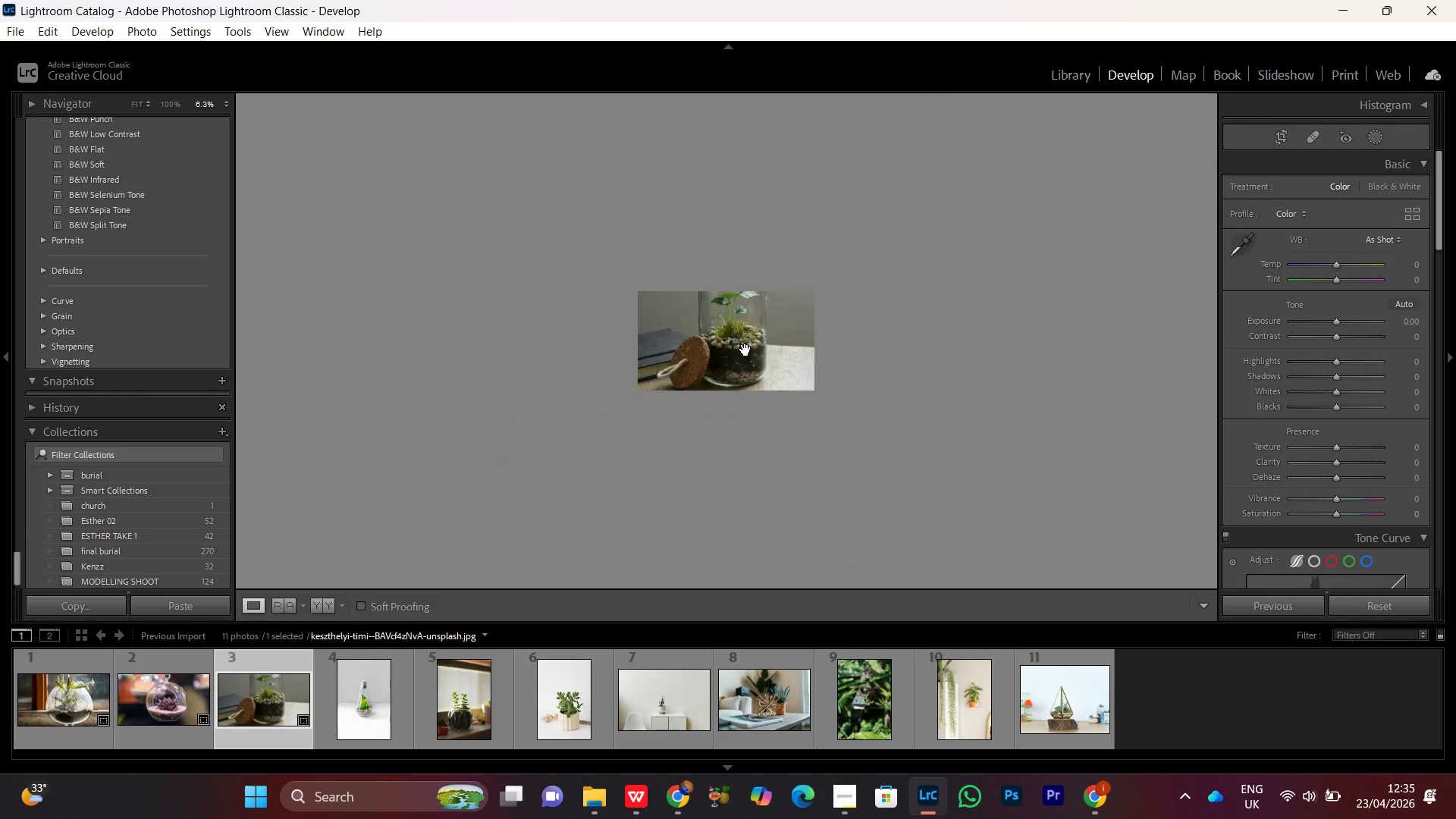 
triple_click([745, 350])
 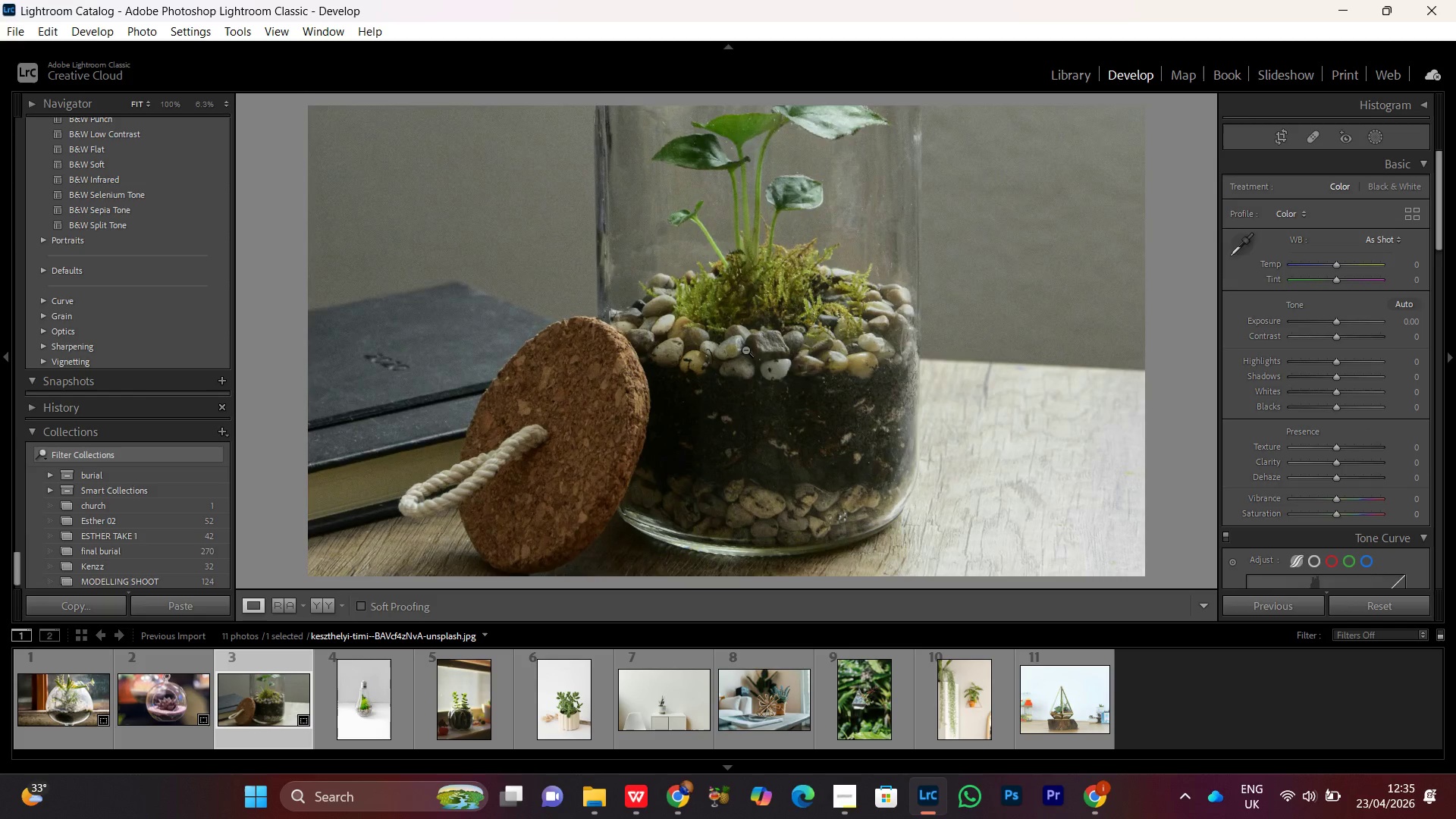 
triple_click([745, 350])
 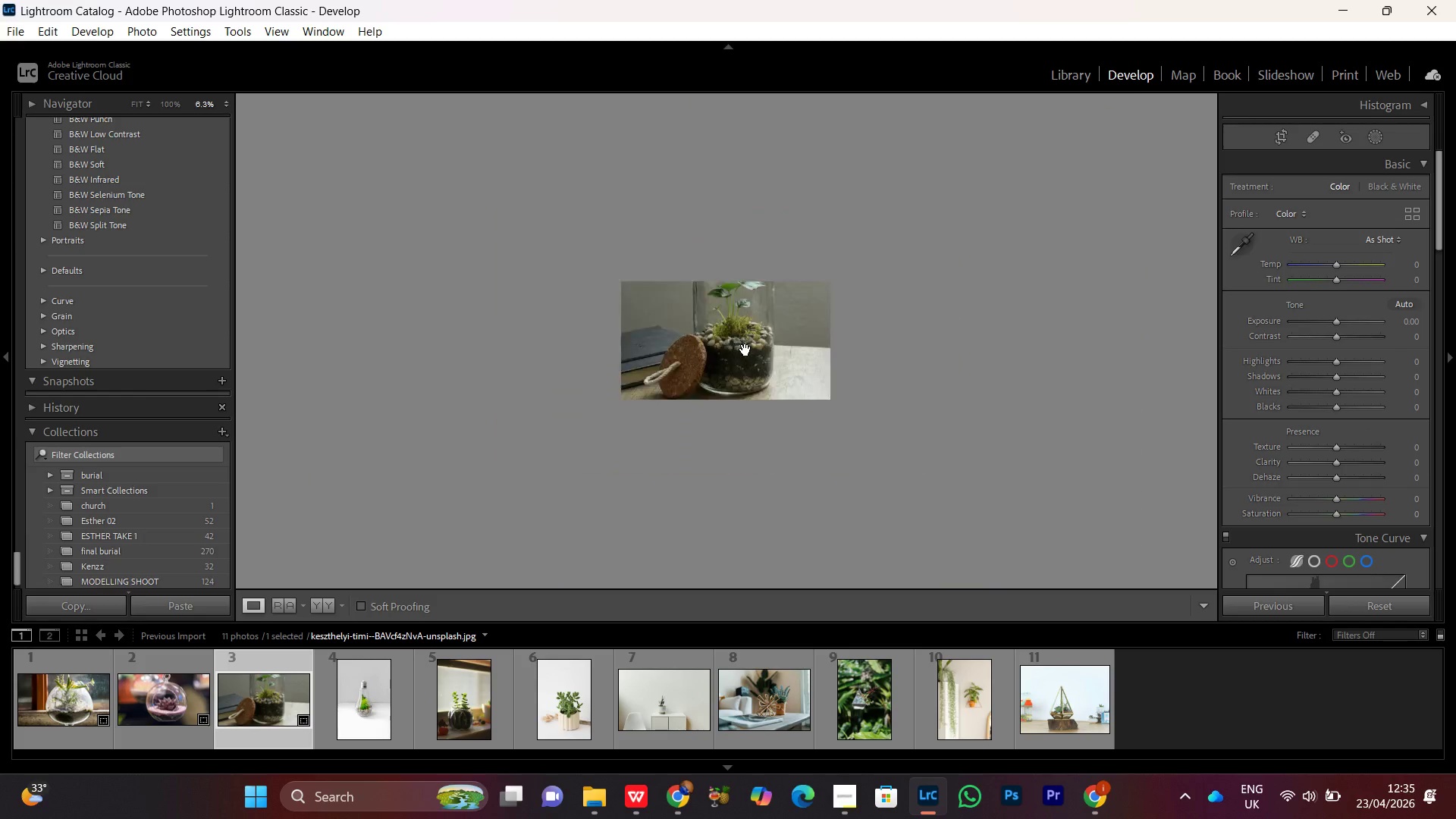 
triple_click([745, 350])
 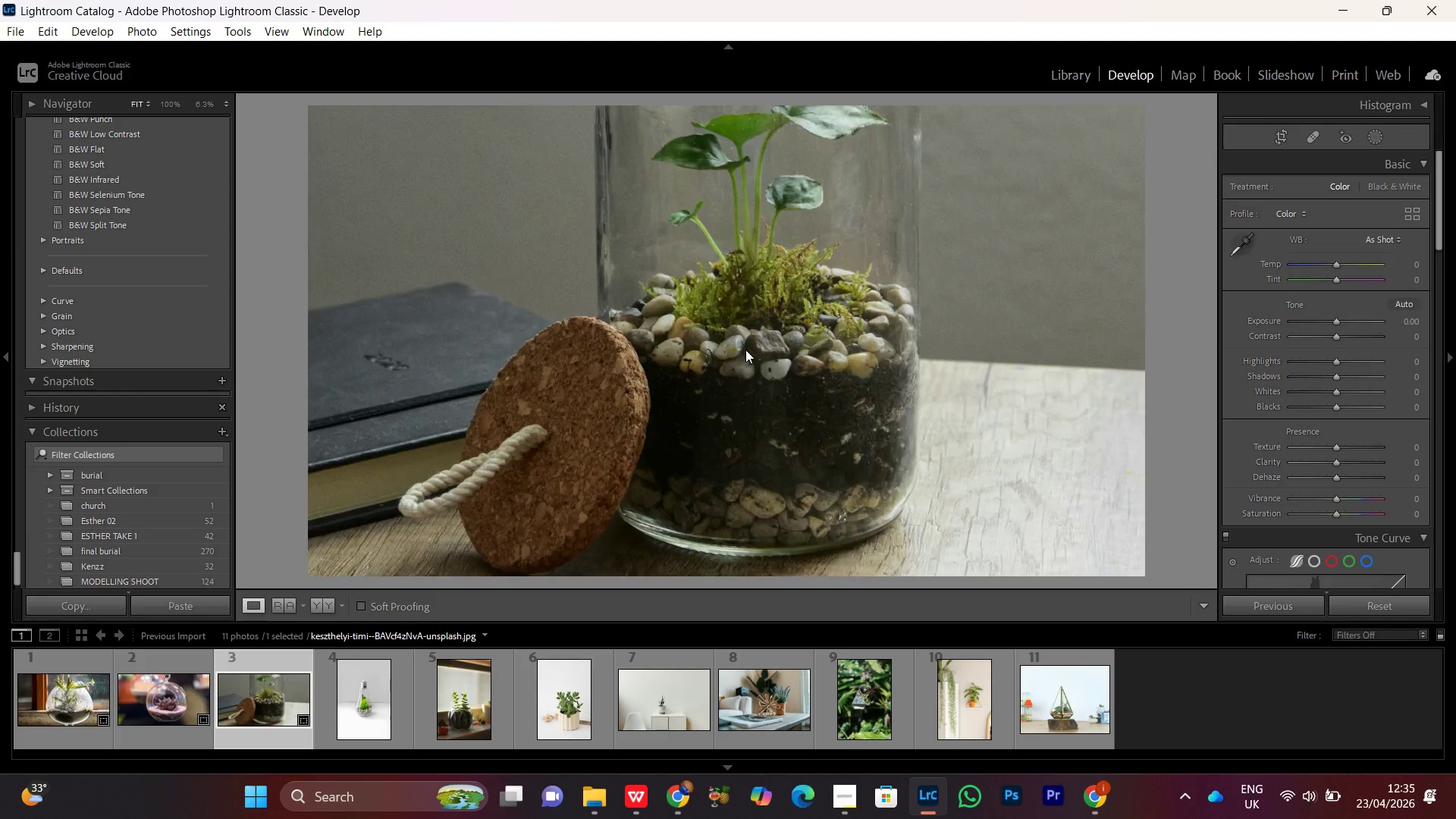 
triple_click([745, 350])
 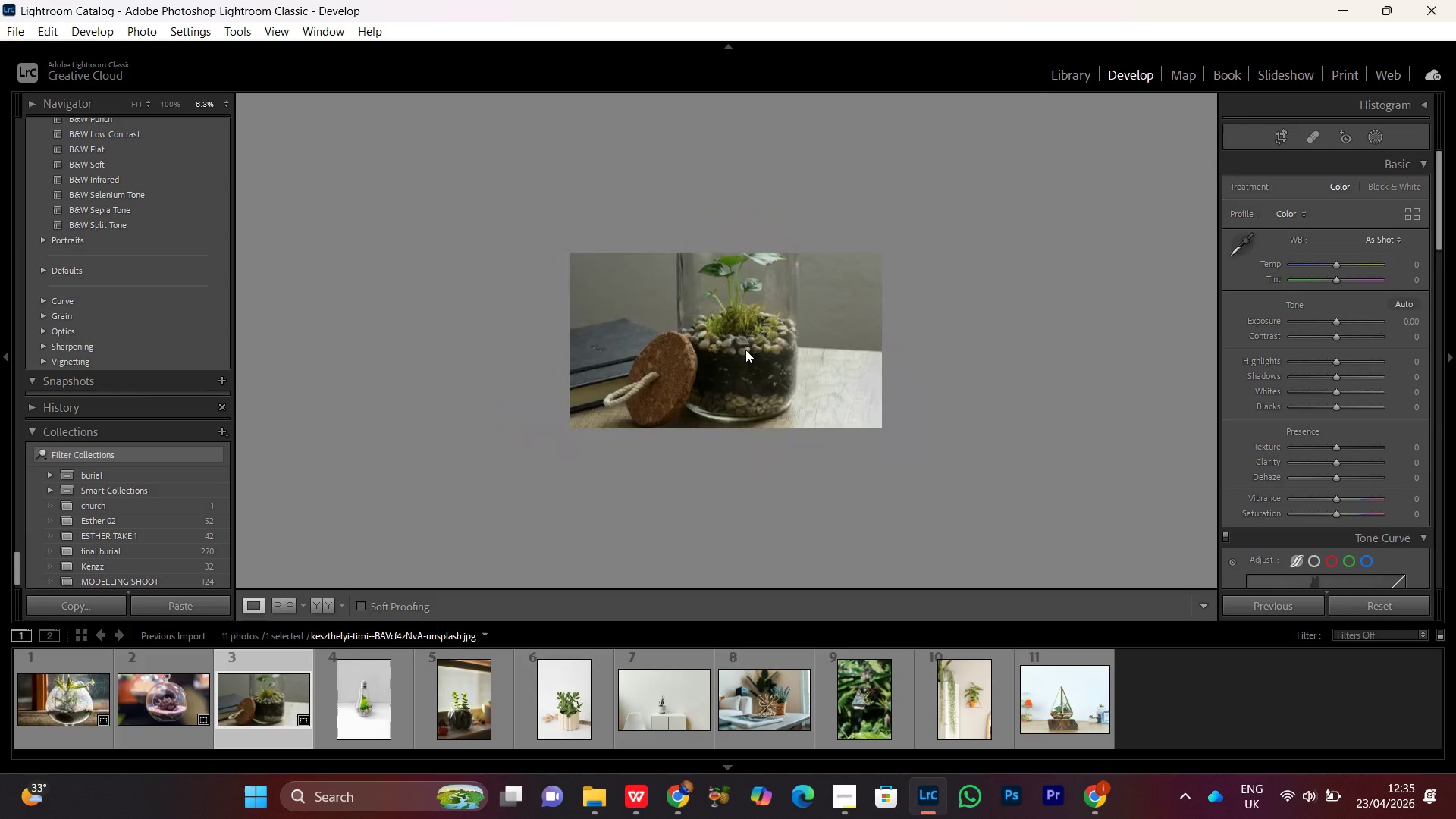 
triple_click([745, 350])
 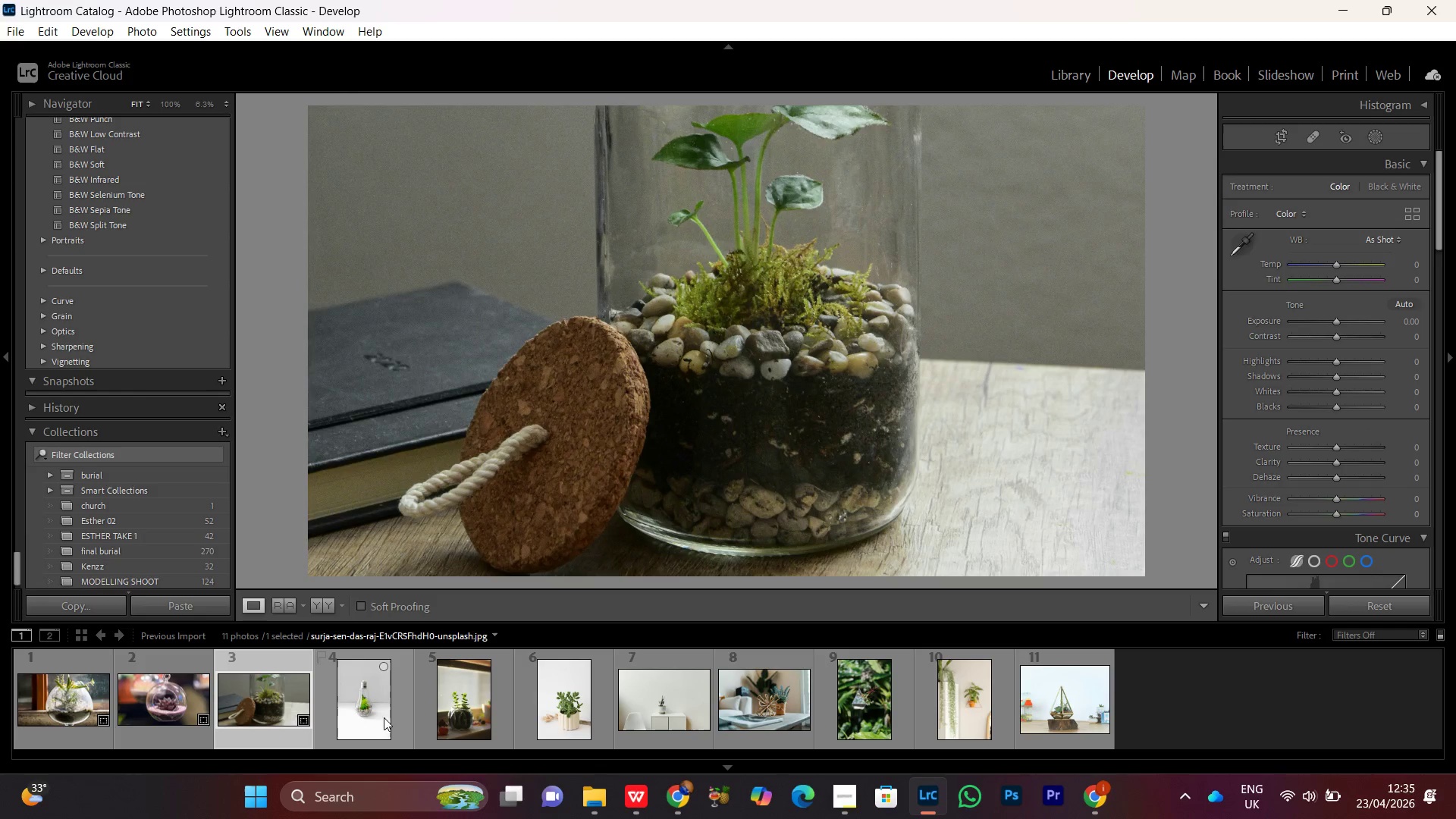 
double_click([375, 713])
 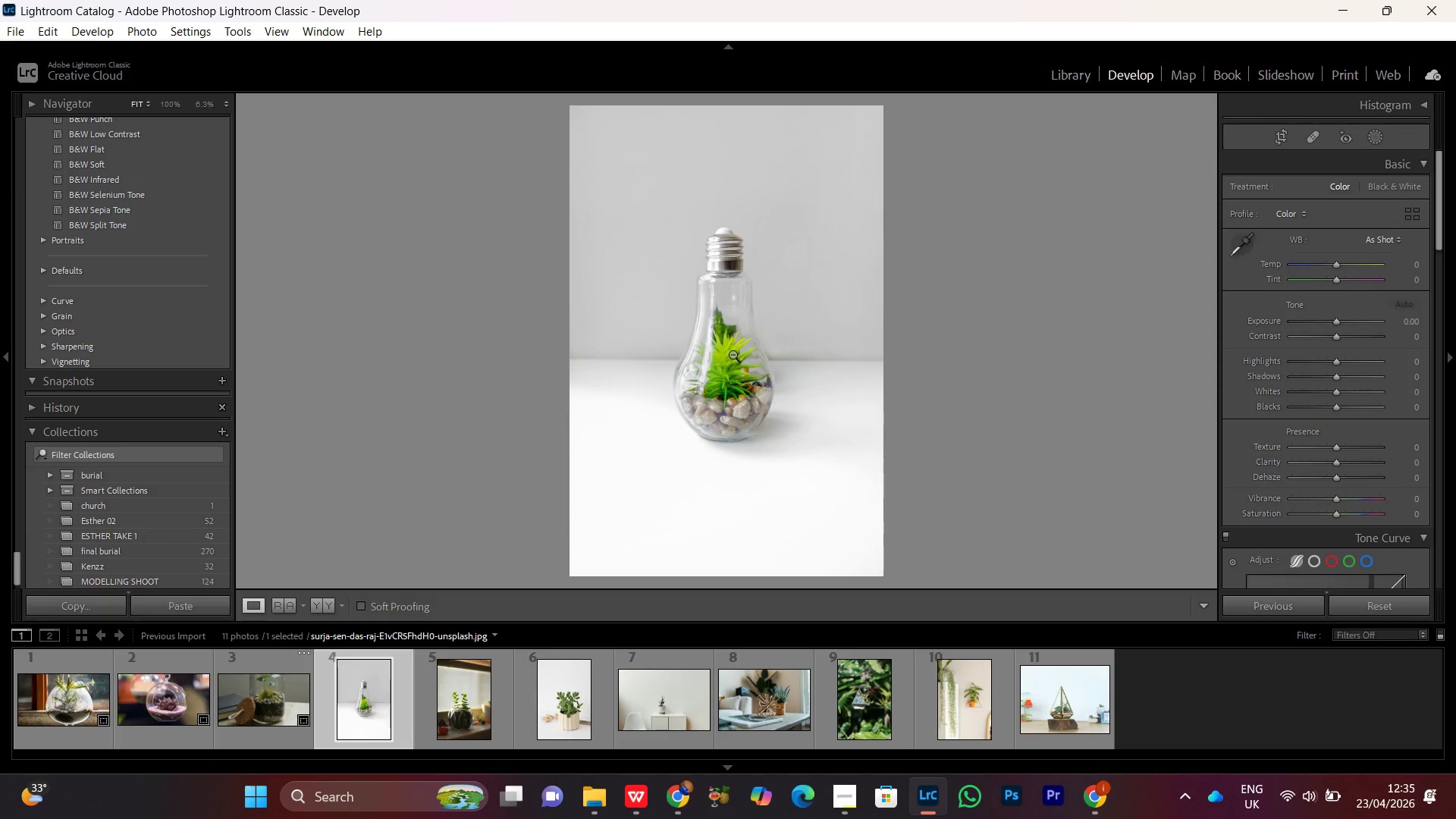 
double_click([733, 354])
 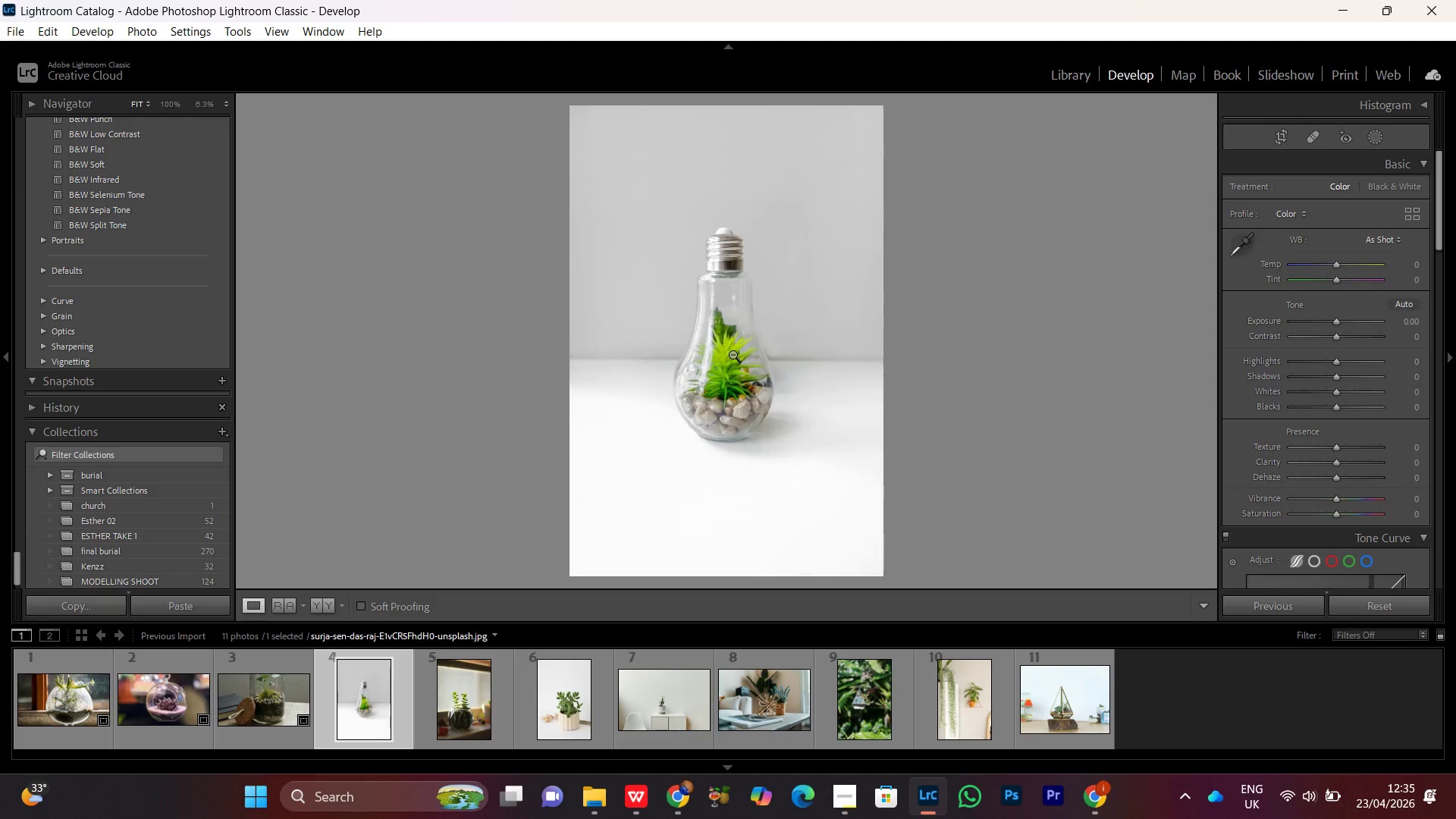 
triple_click([733, 354])
 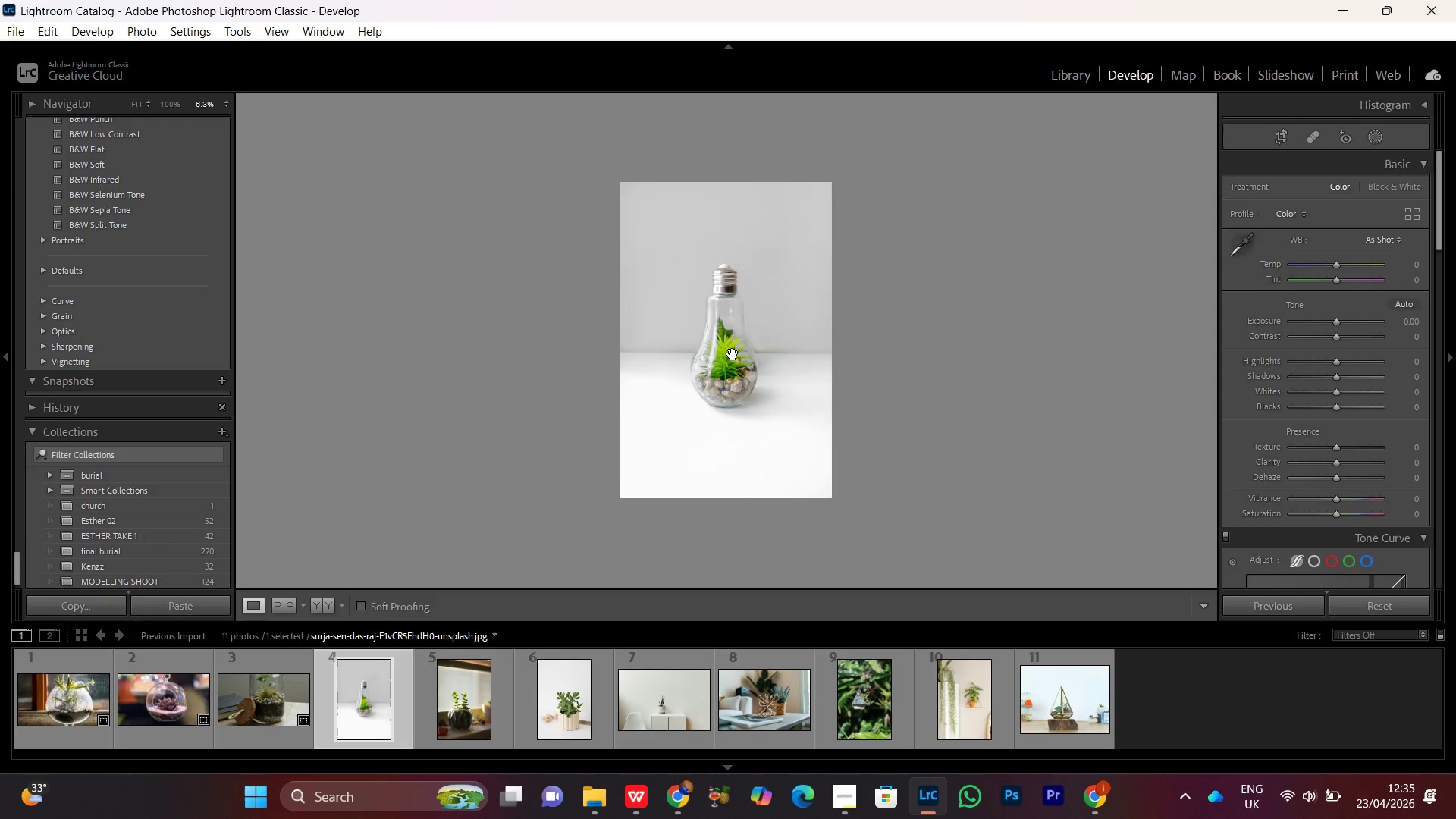 
triple_click([733, 354])
 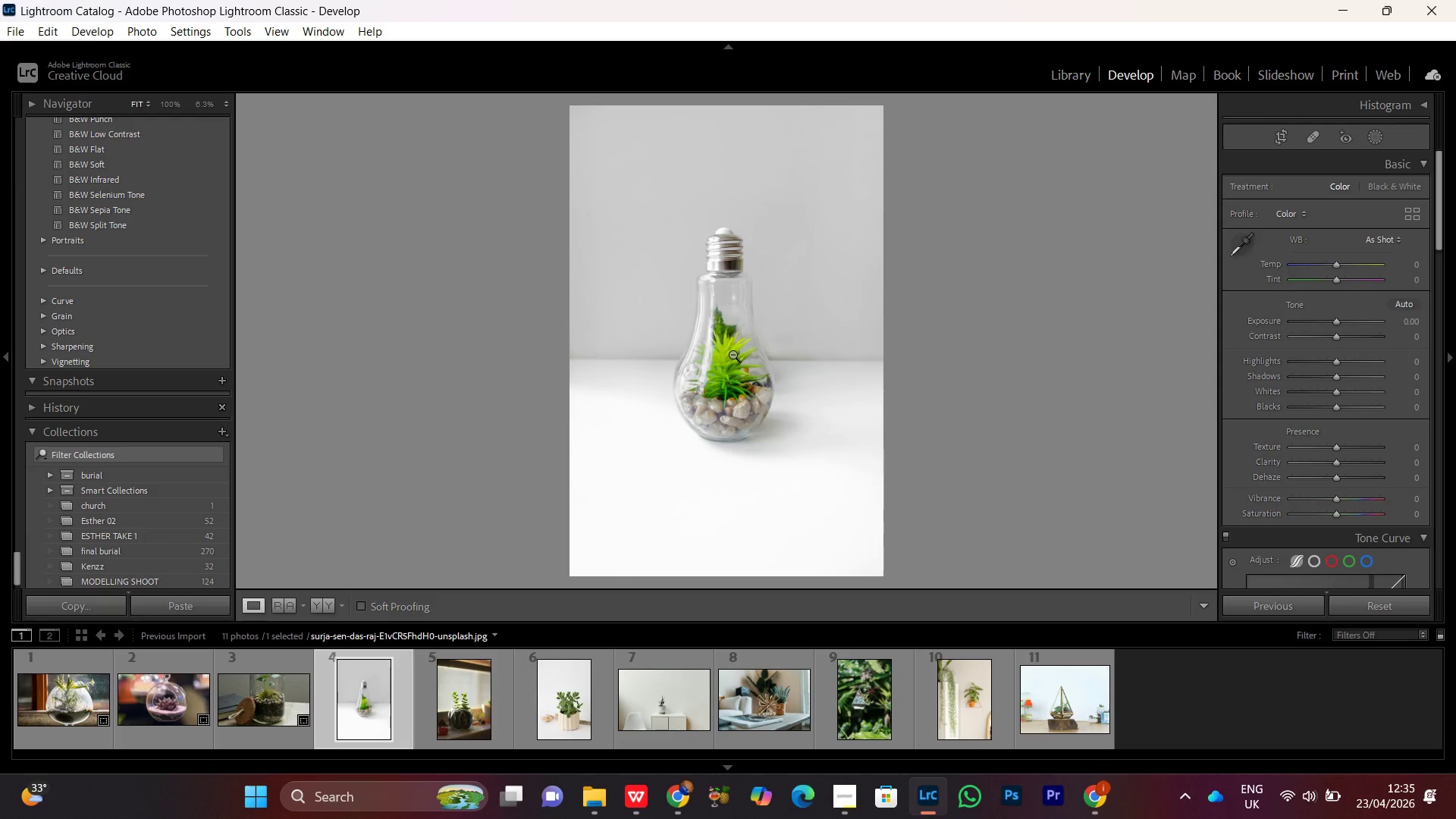 
key(R)
 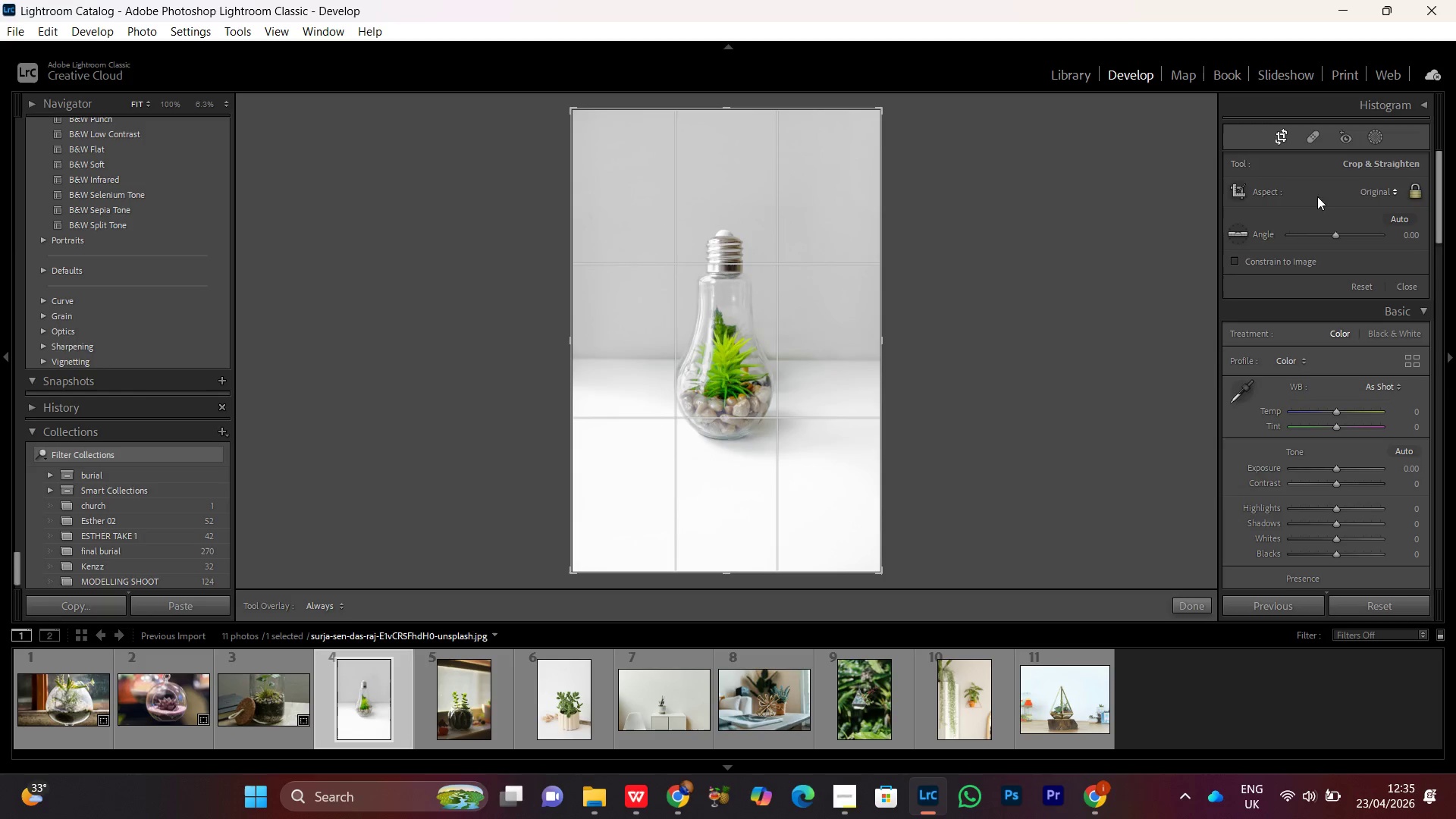 
left_click([1373, 188])
 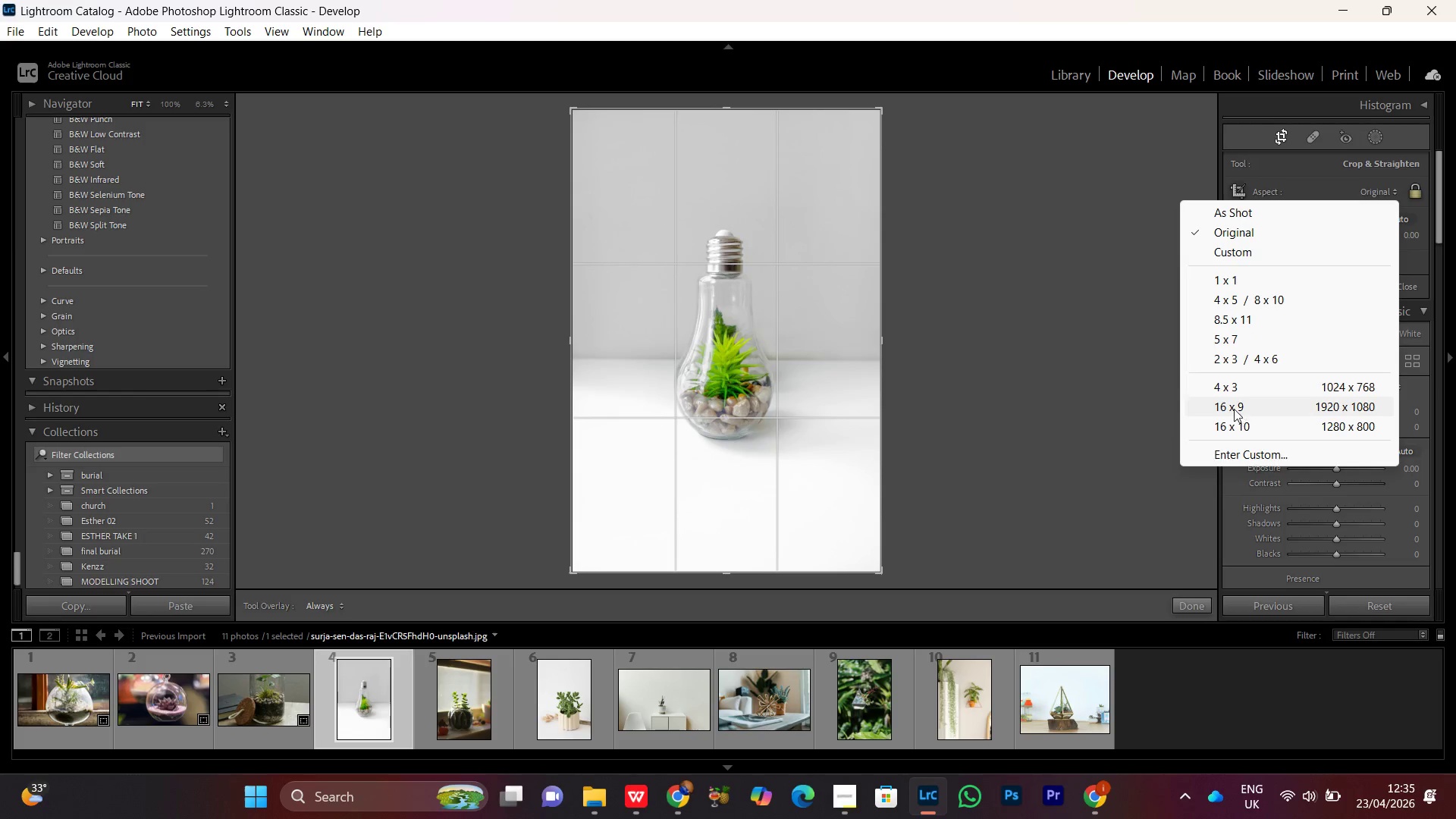 
left_click([1235, 409])
 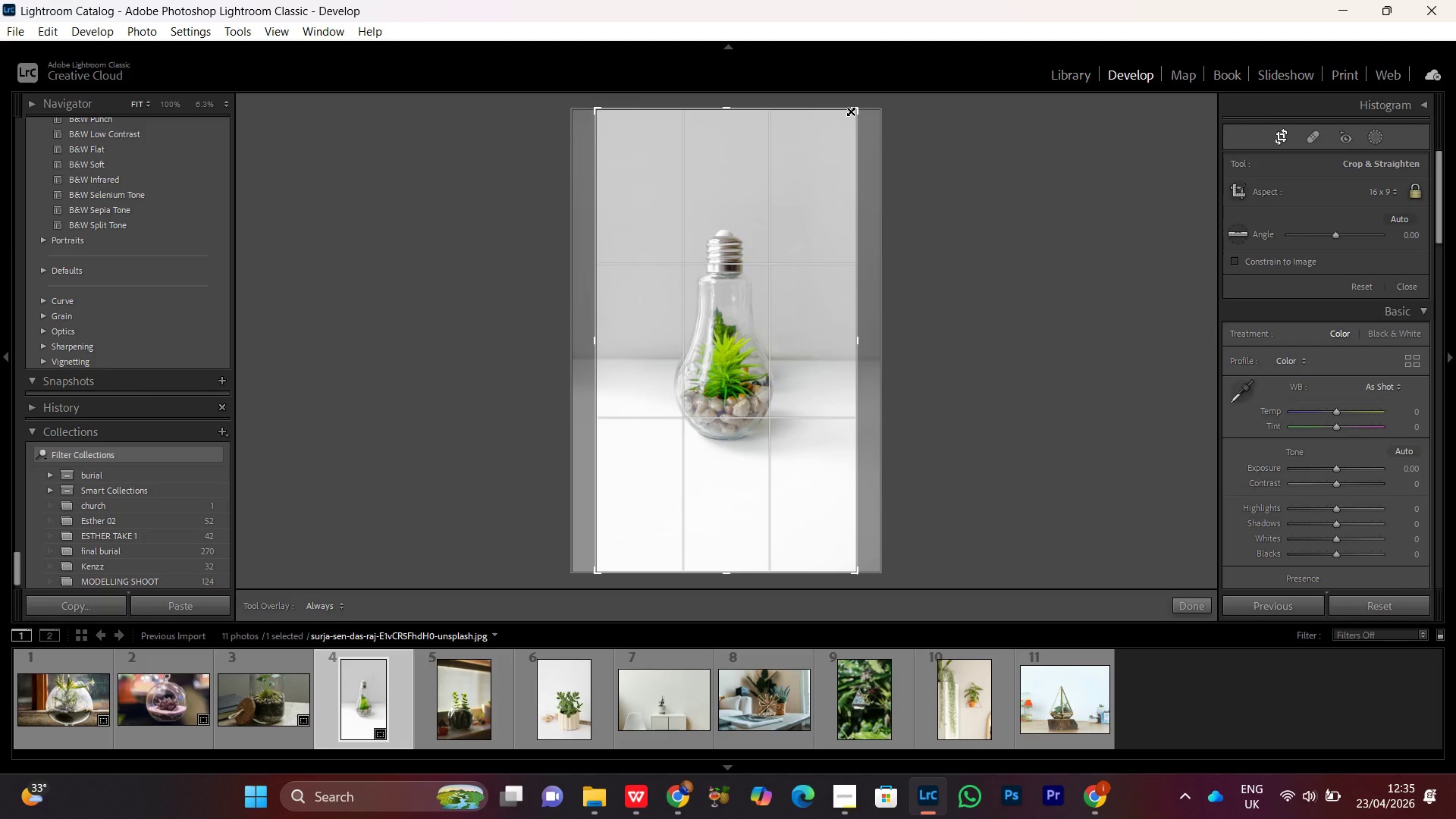 
left_click_drag(start_coordinate=[855, 112], to_coordinate=[918, 209])
 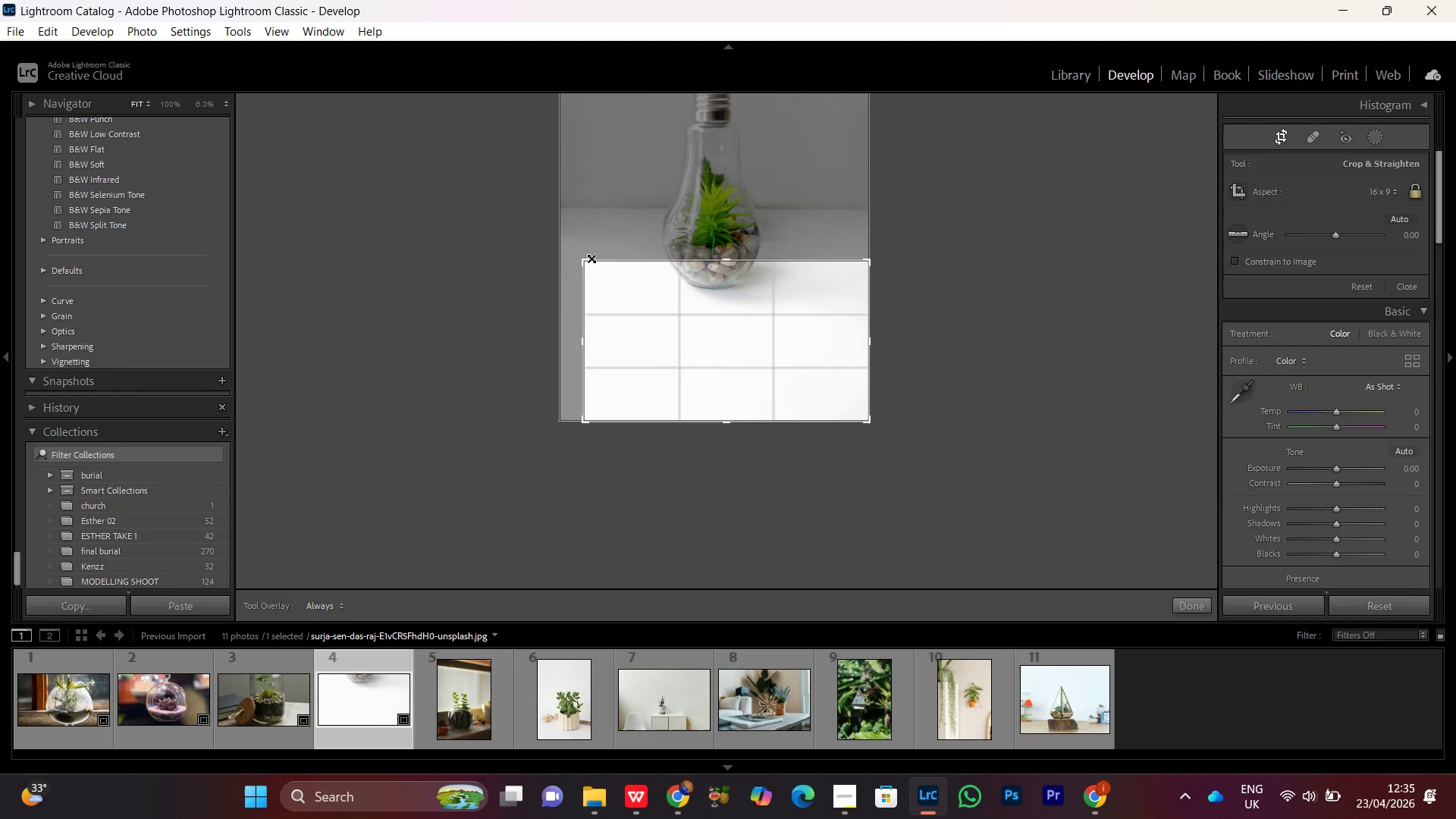 
left_click_drag(start_coordinate=[592, 261], to_coordinate=[519, 149])
 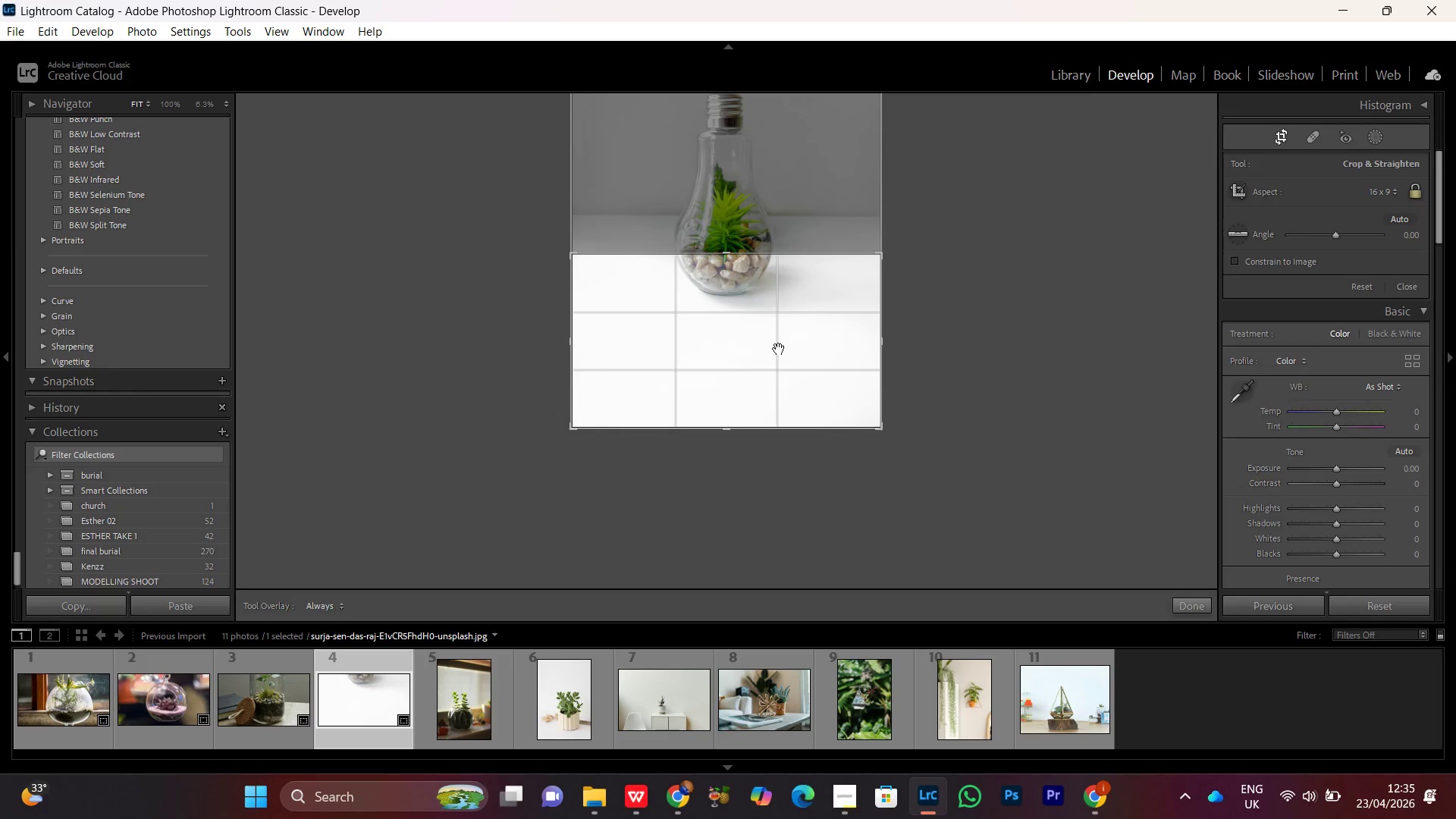 
left_click_drag(start_coordinate=[779, 349], to_coordinate=[792, 490])
 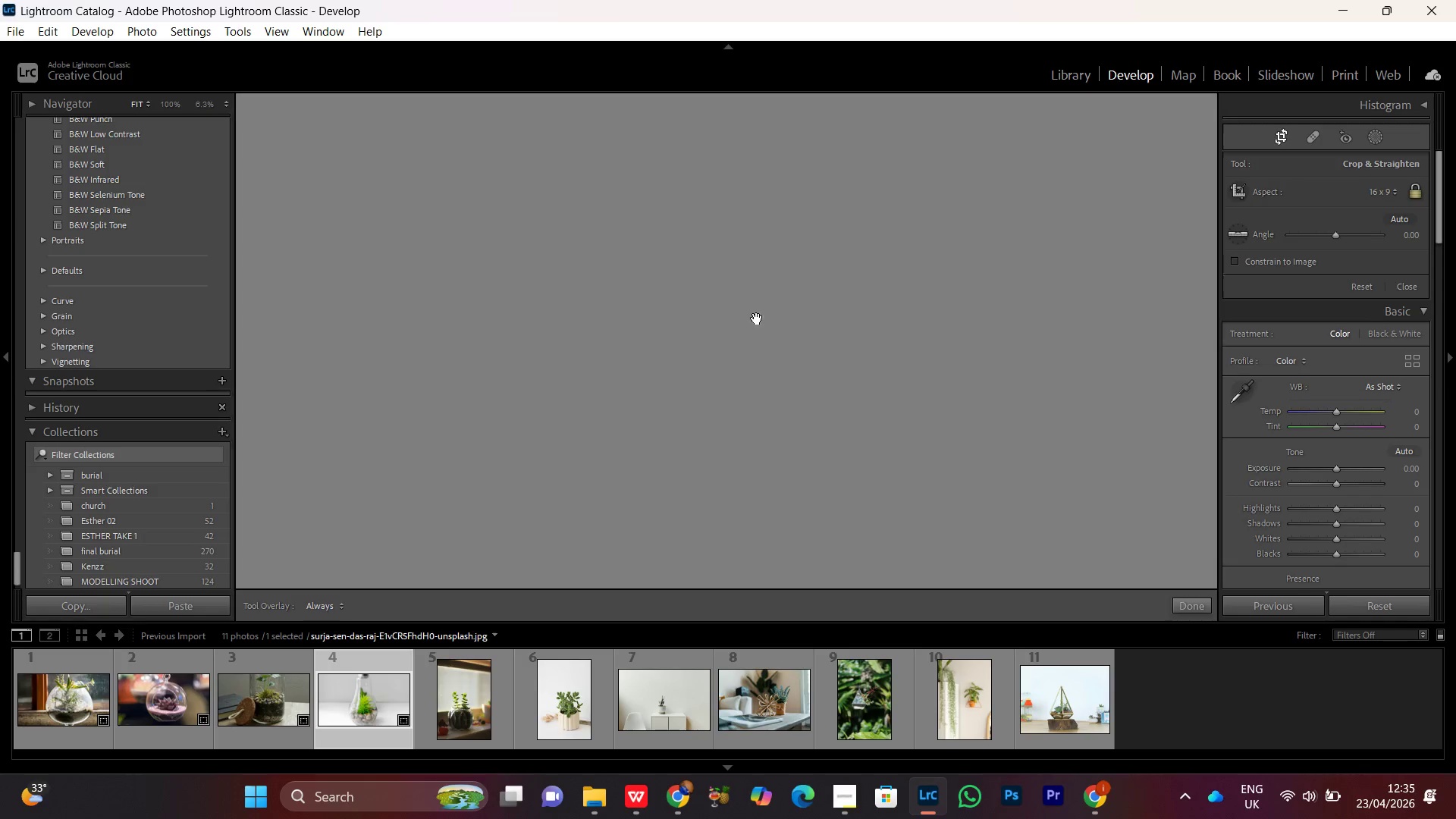 
double_click([757, 318])
 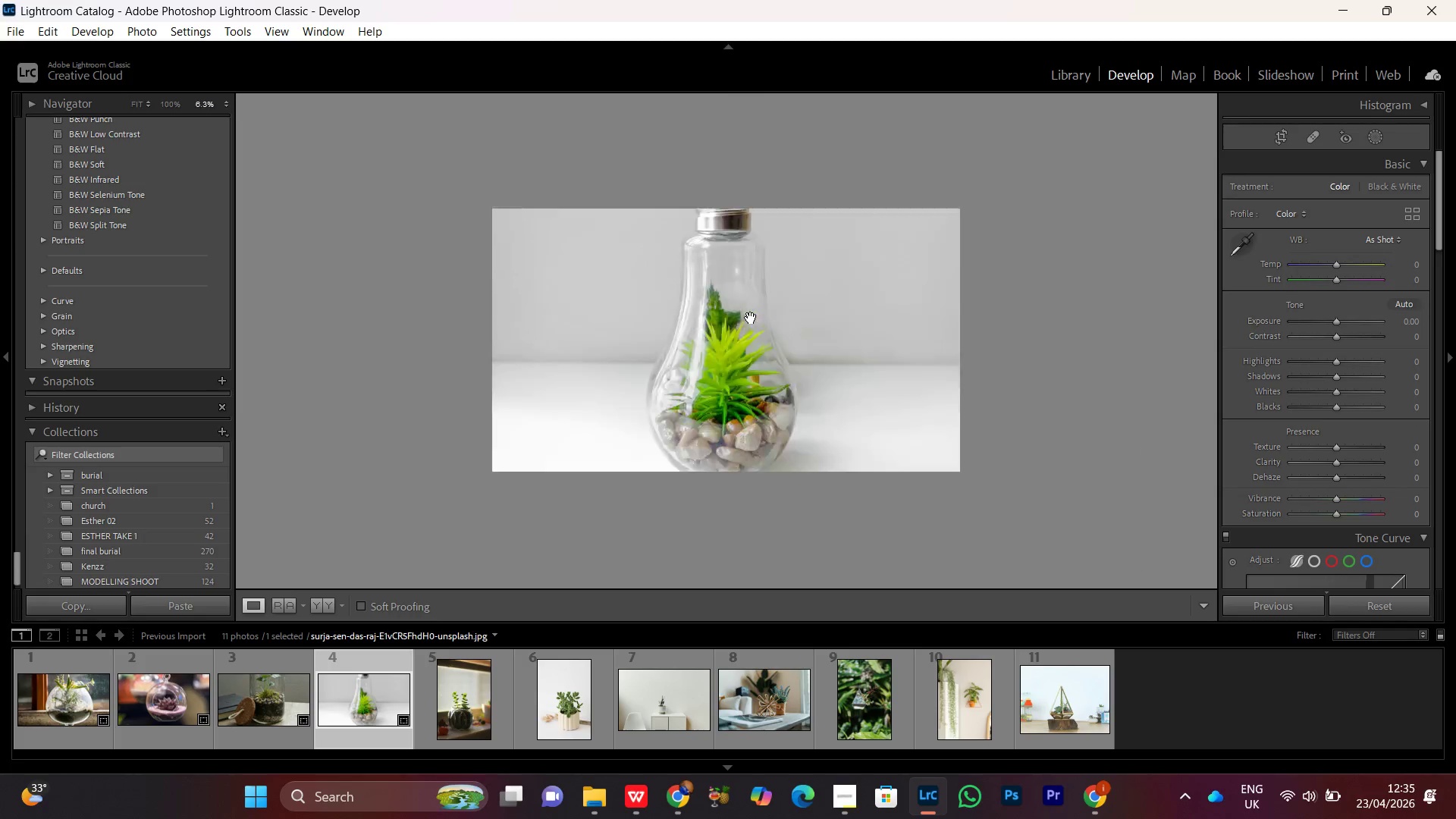 
double_click([751, 318])
 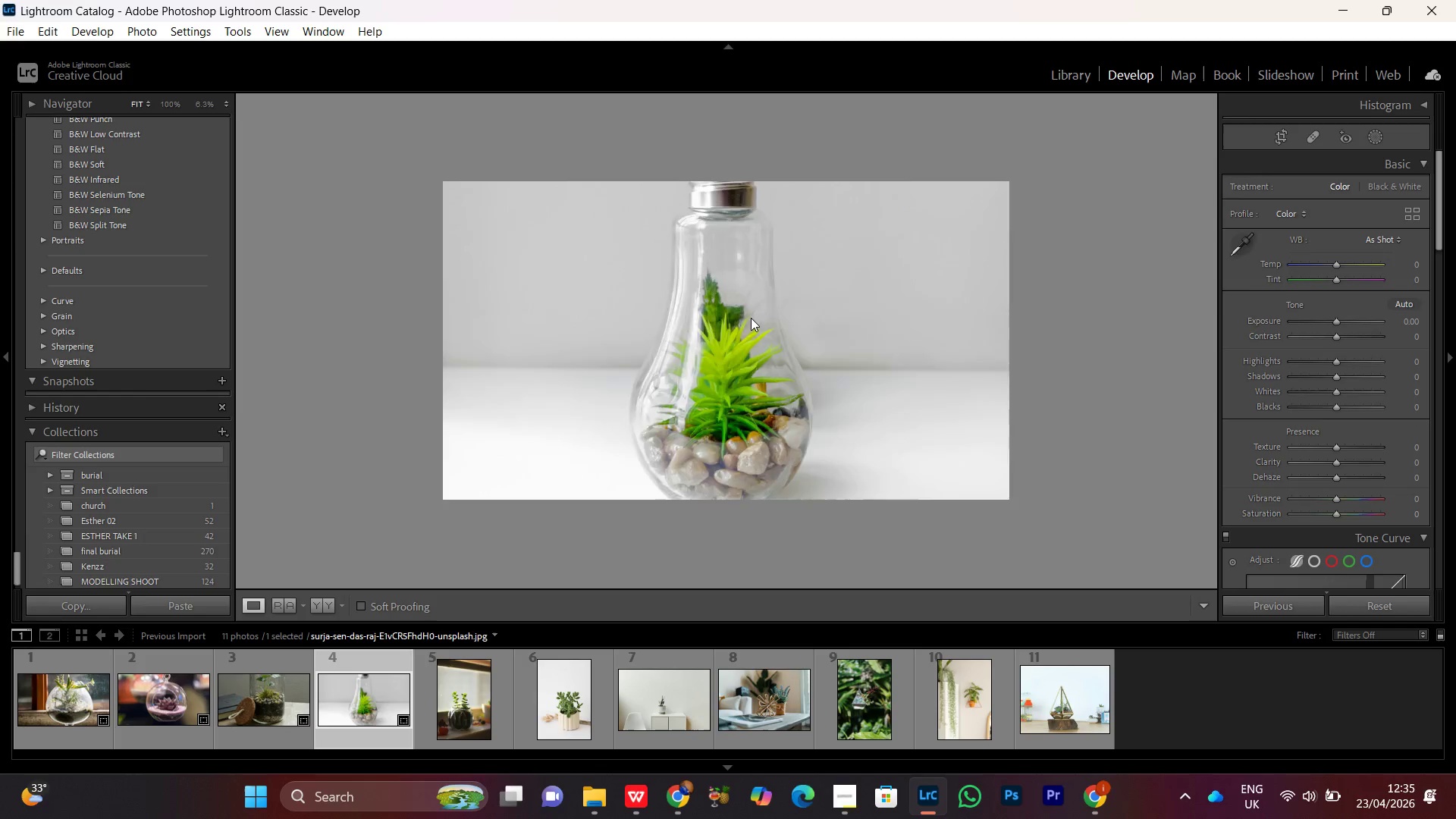 
triple_click([751, 318])
 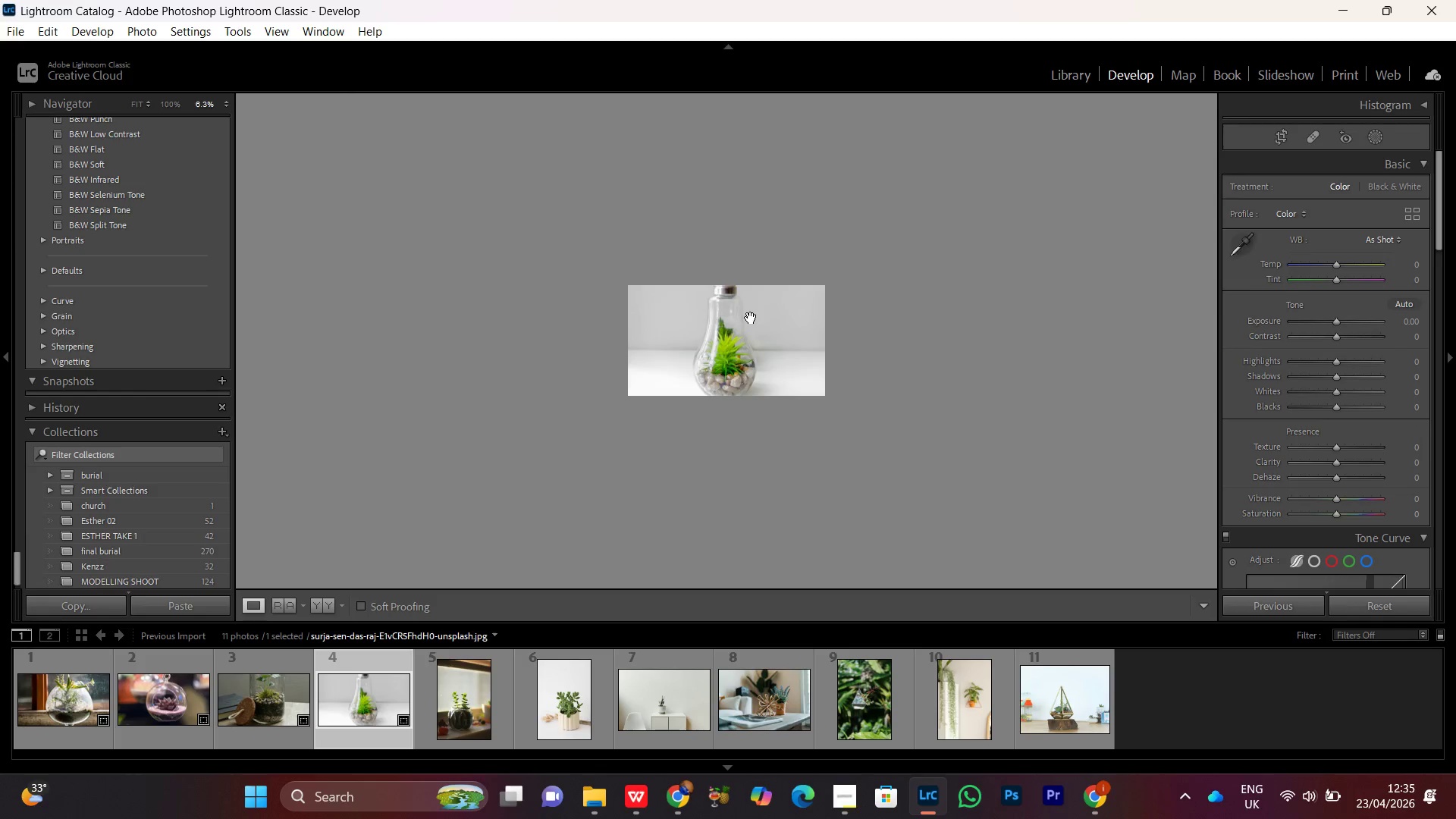 
left_click([751, 318])
 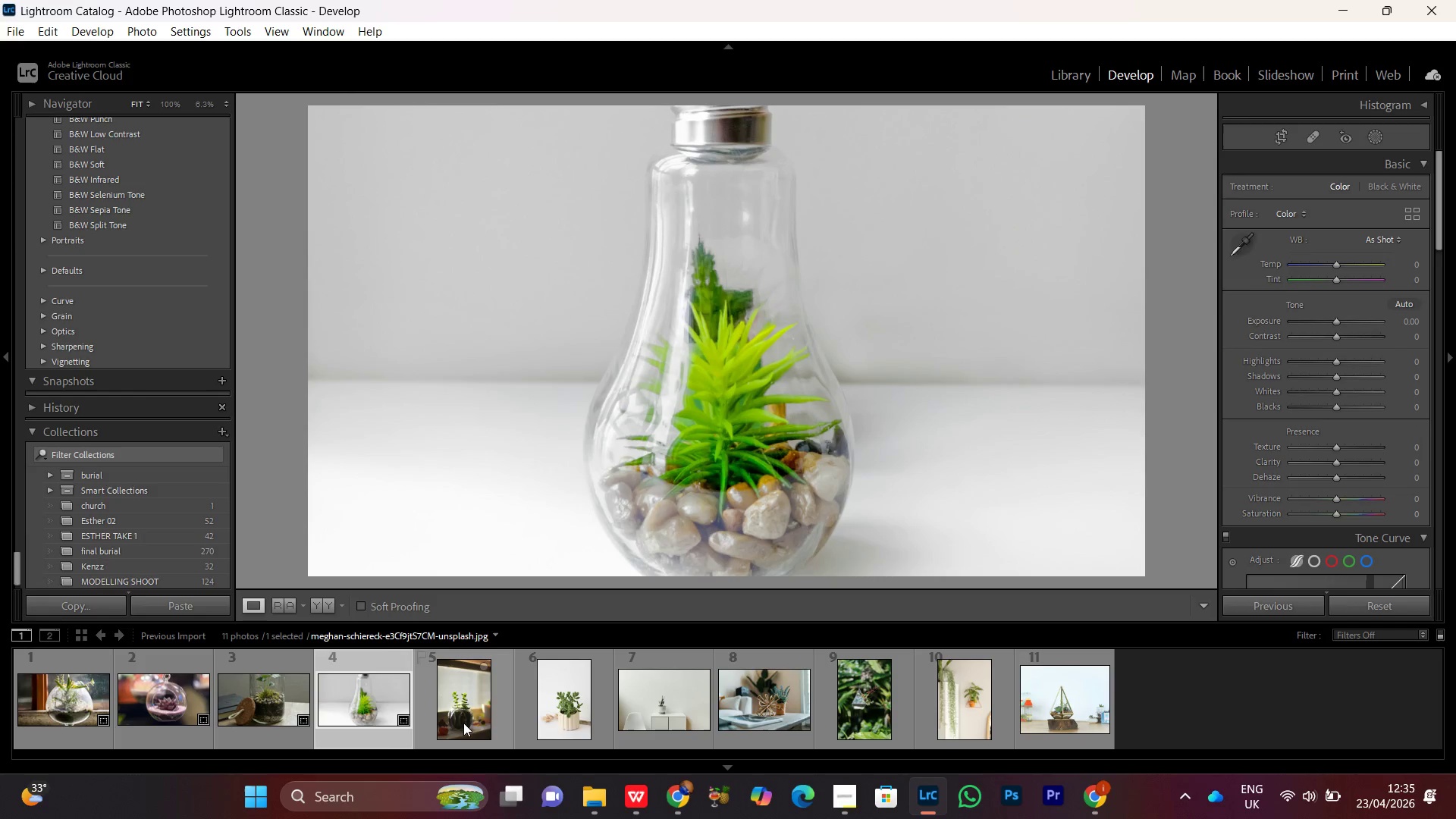 
double_click([463, 723])
 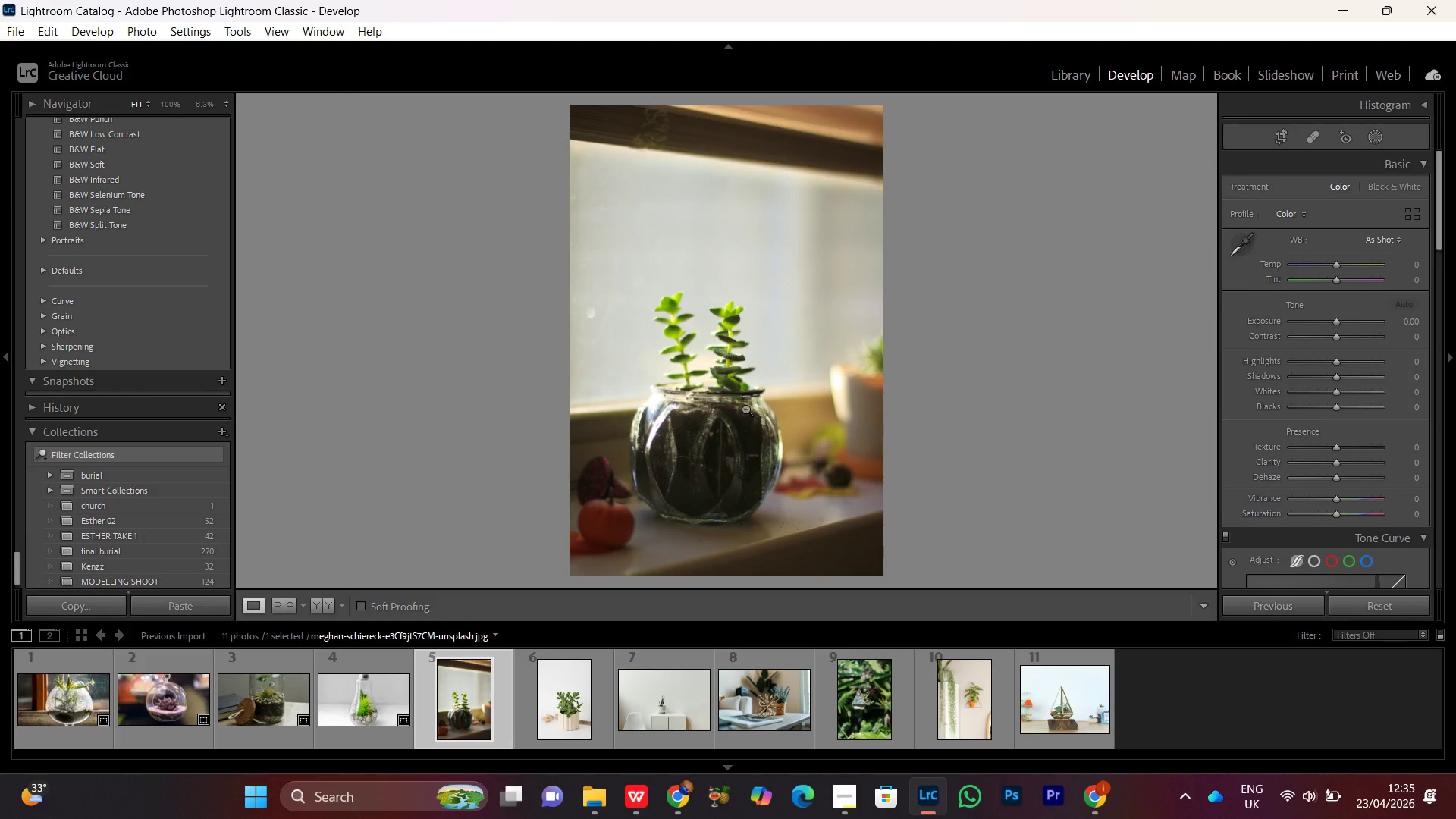 
double_click([745, 381])
 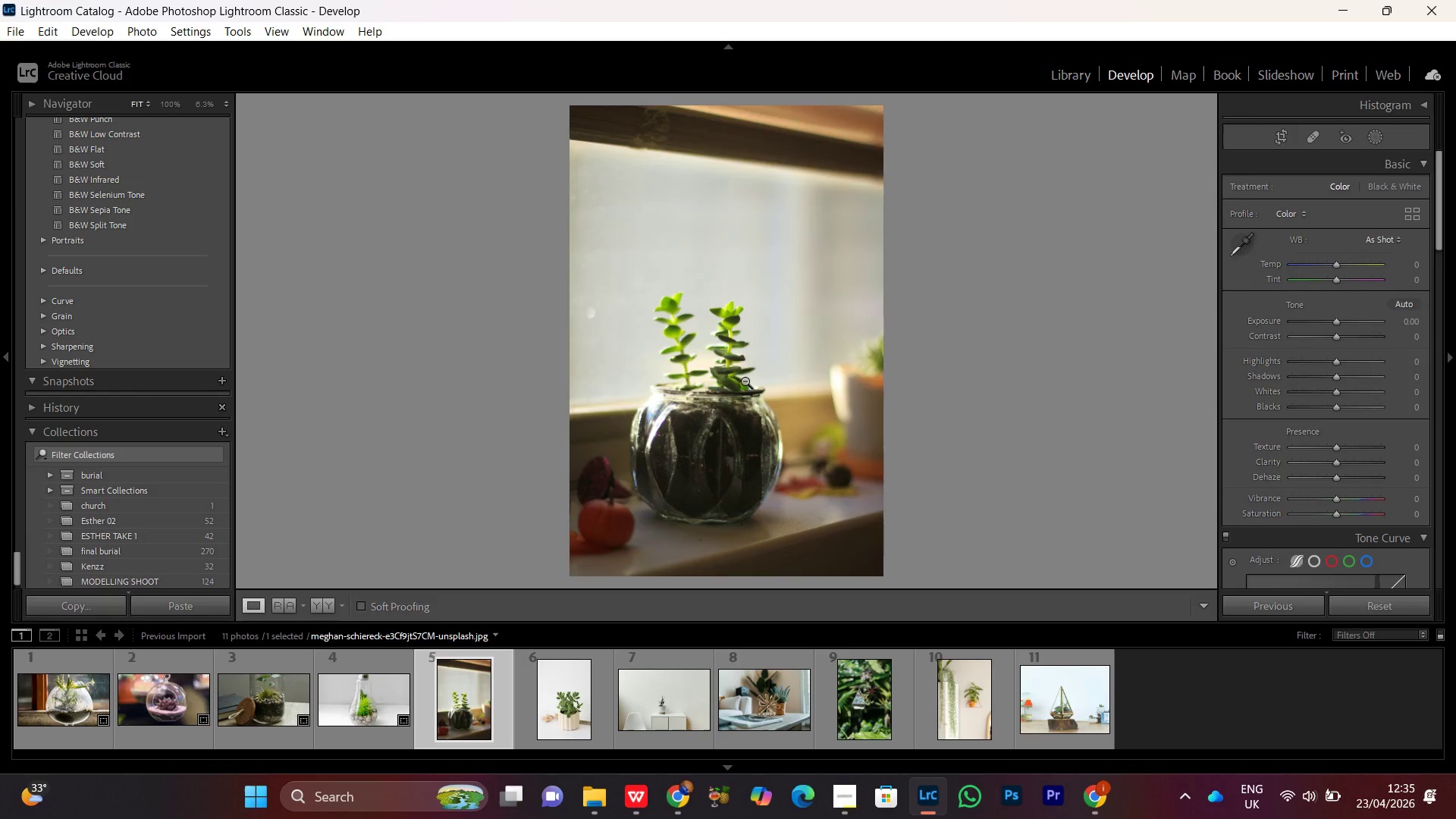 
key(R)
 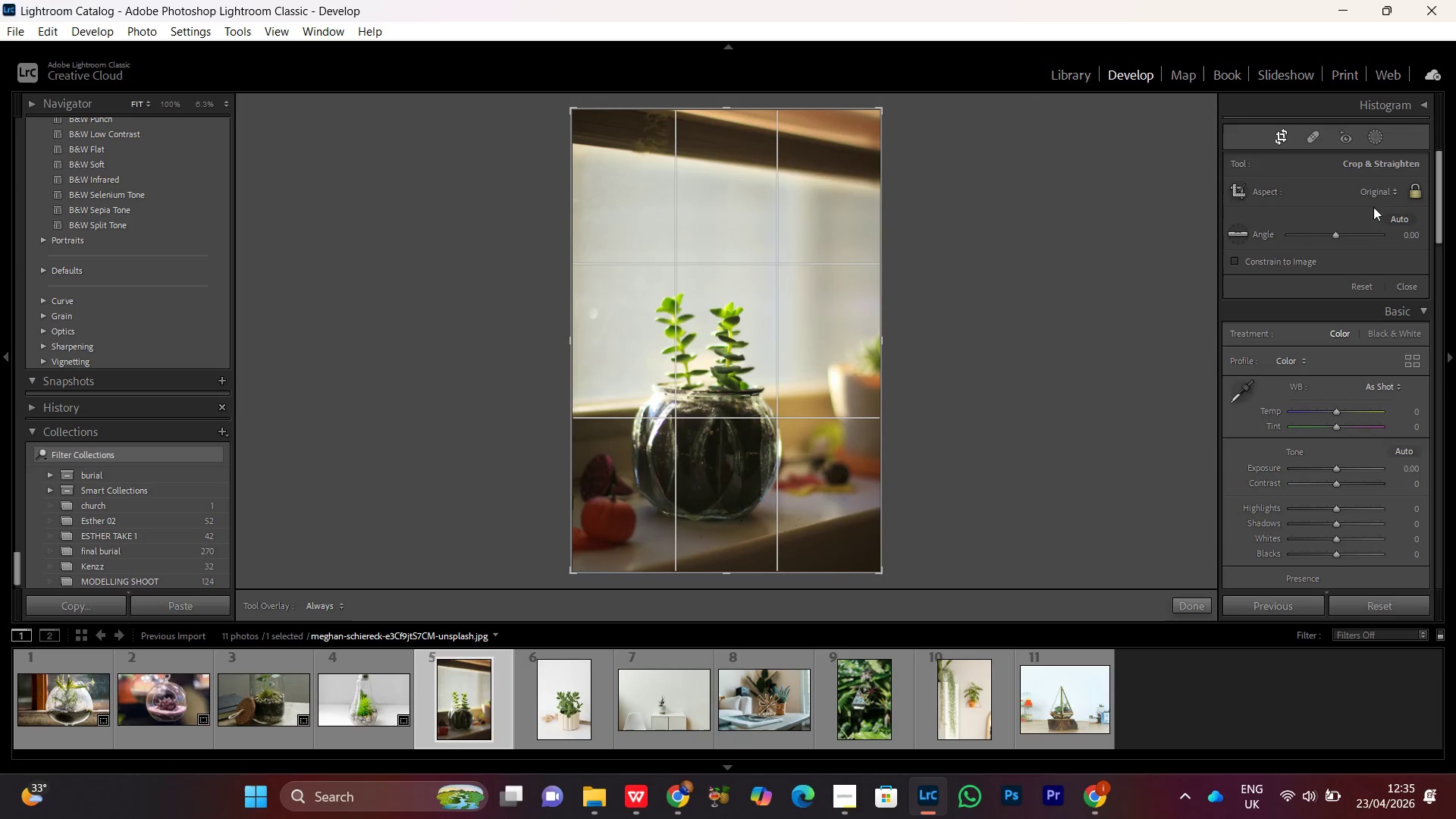 
left_click([1382, 196])
 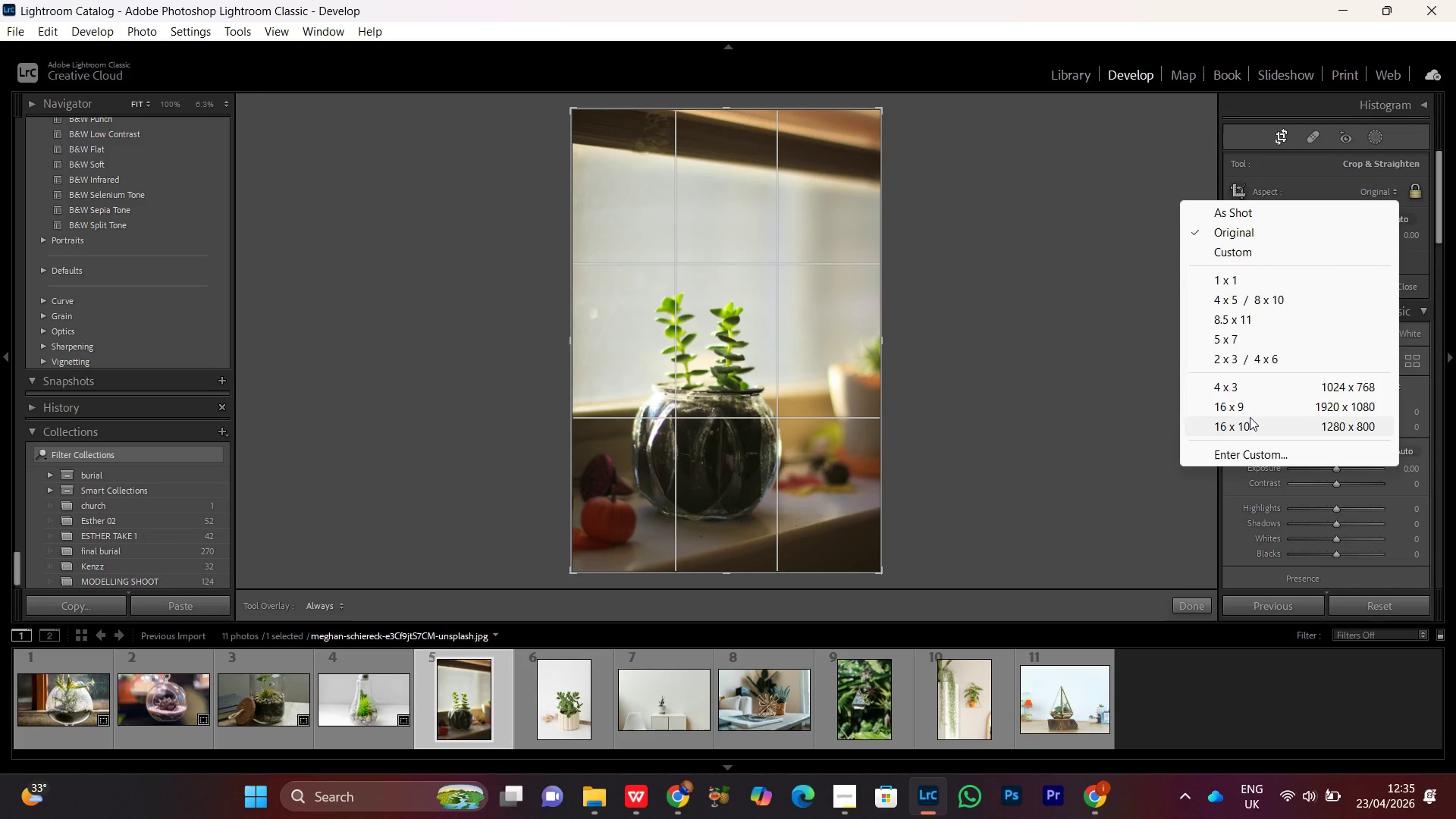 
left_click([1247, 406])
 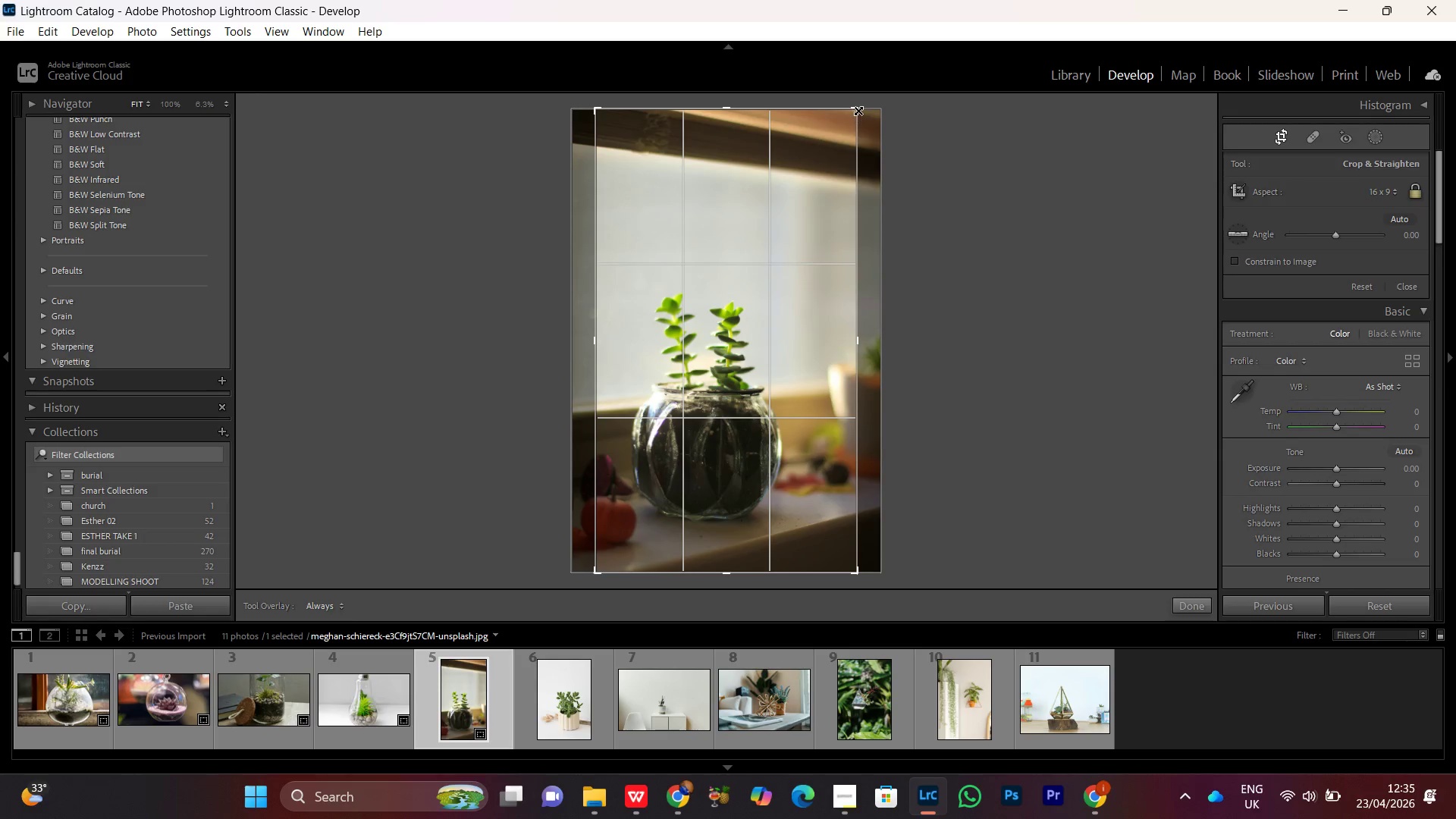 
left_click_drag(start_coordinate=[858, 111], to_coordinate=[1029, 224])
 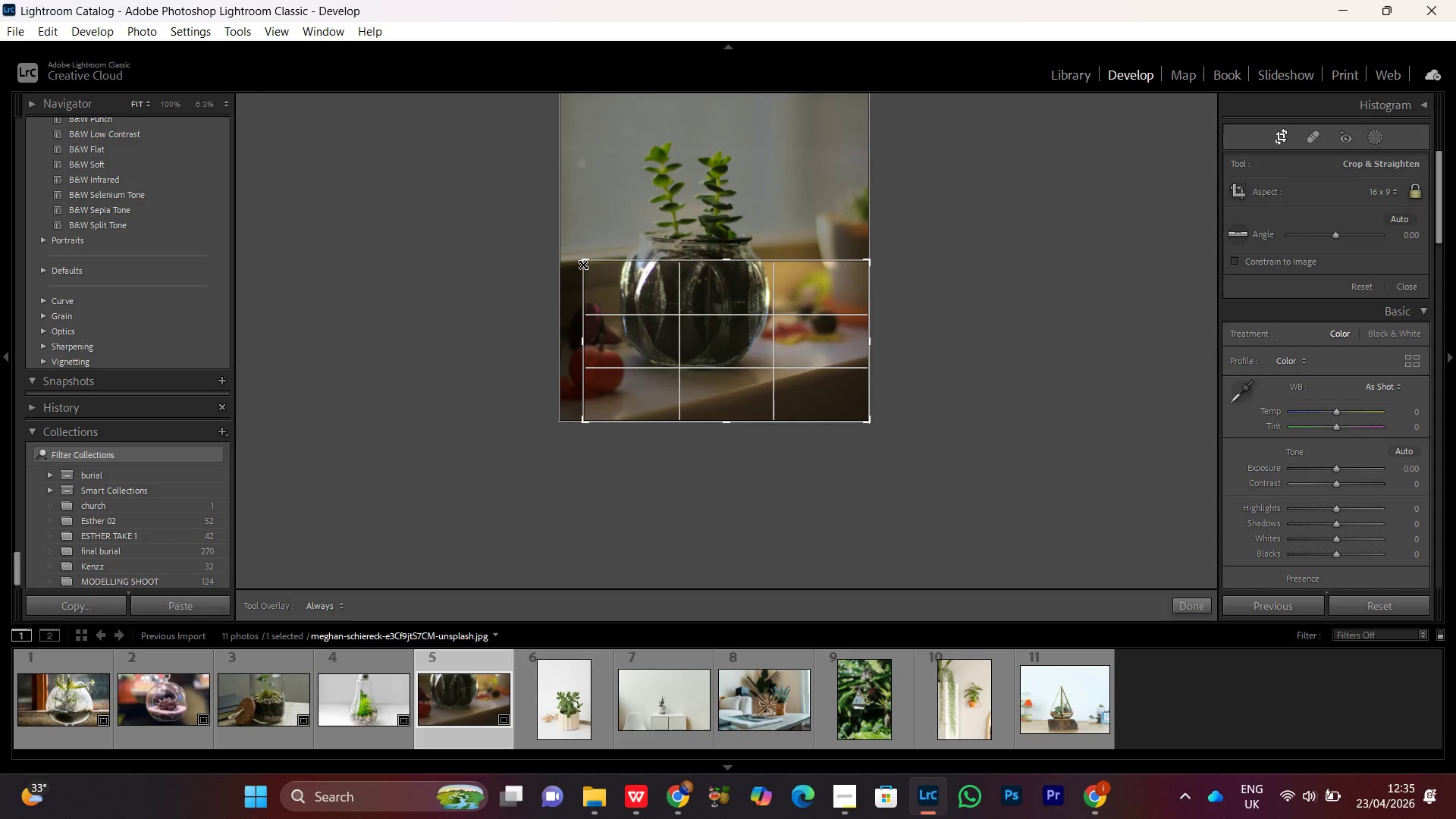 
left_click_drag(start_coordinate=[594, 263], to_coordinate=[454, 176])
 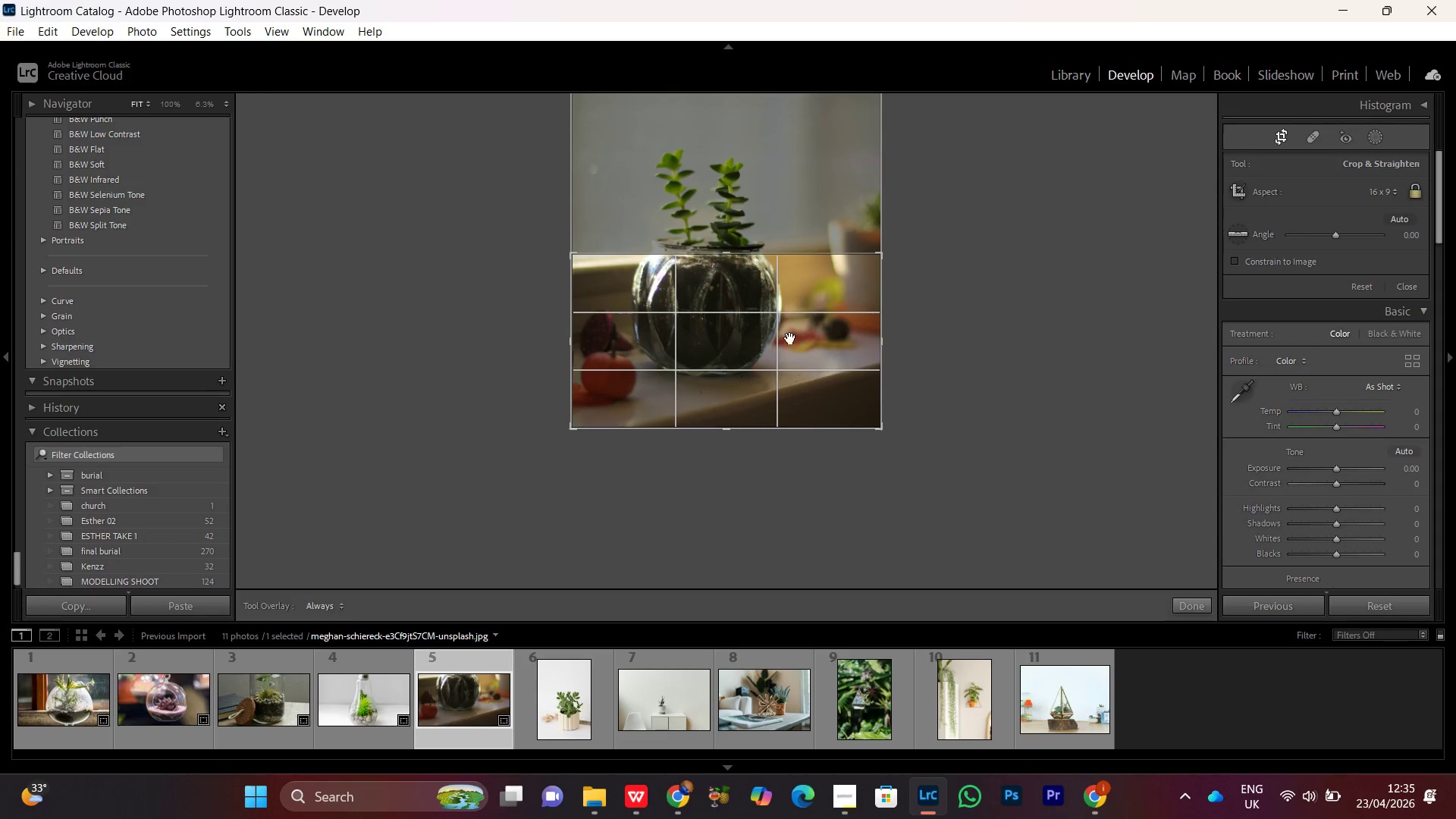 
left_click_drag(start_coordinate=[790, 344], to_coordinate=[796, 390])
 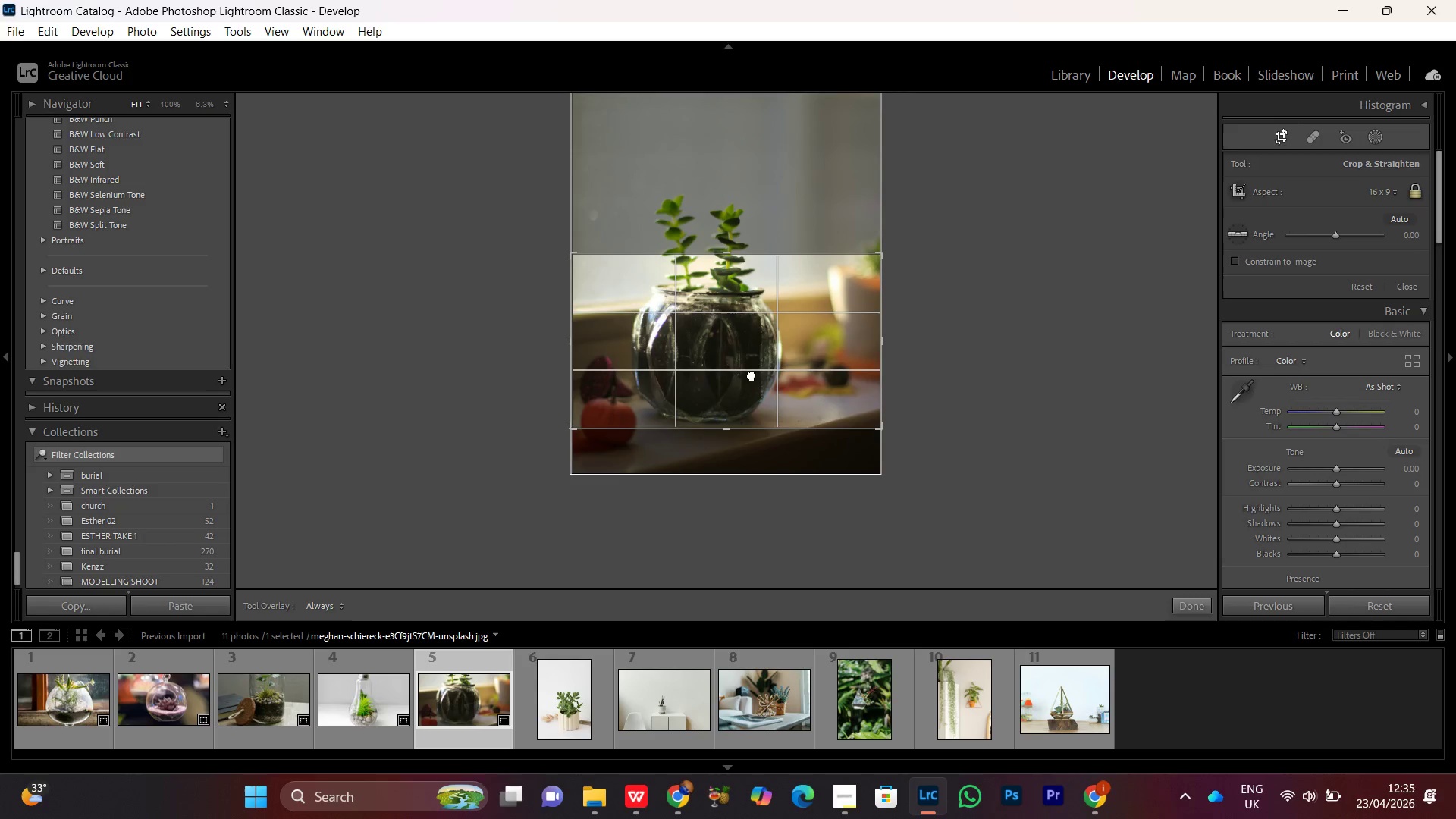 
double_click([752, 375])
 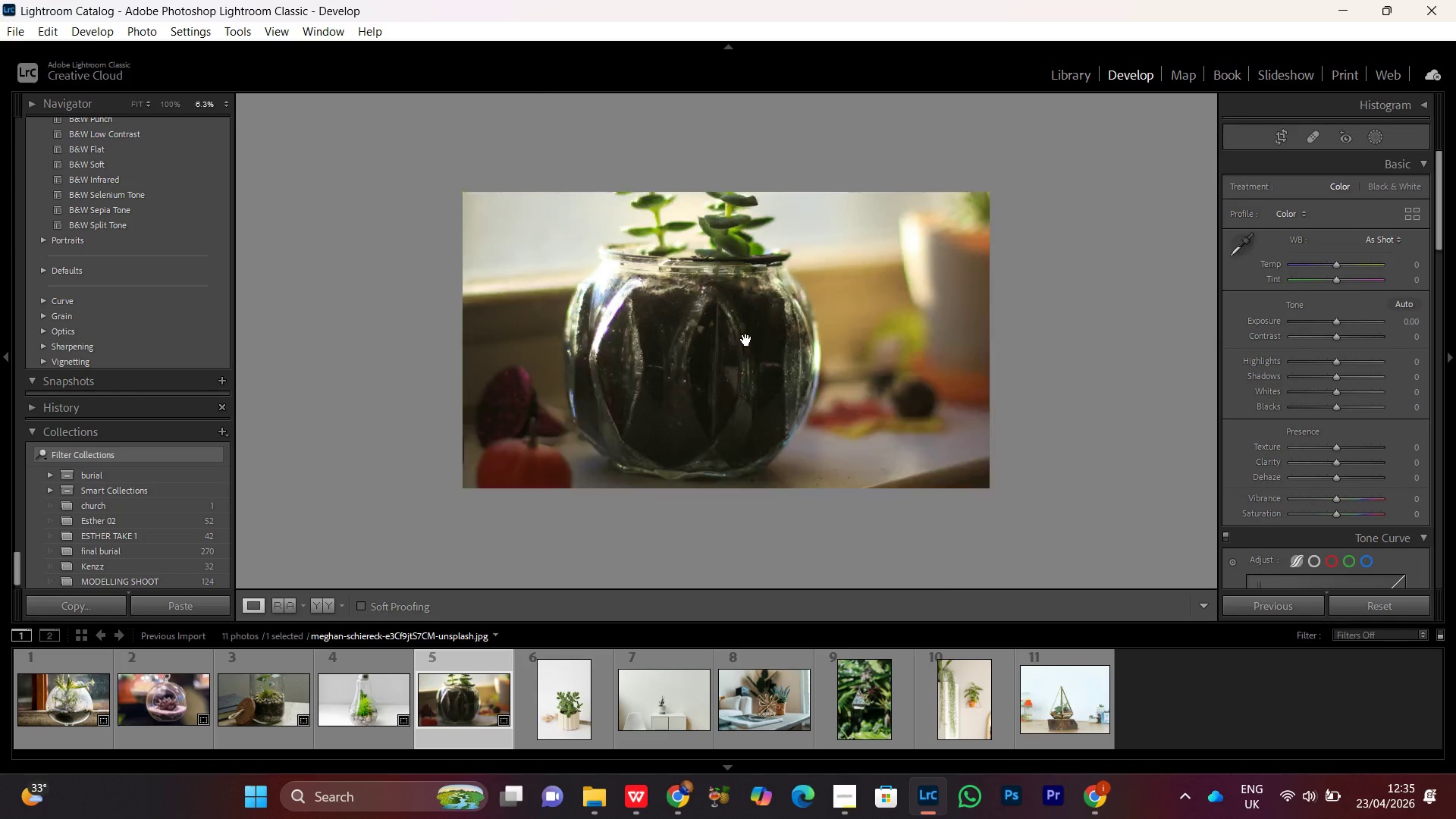 
double_click([746, 340])
 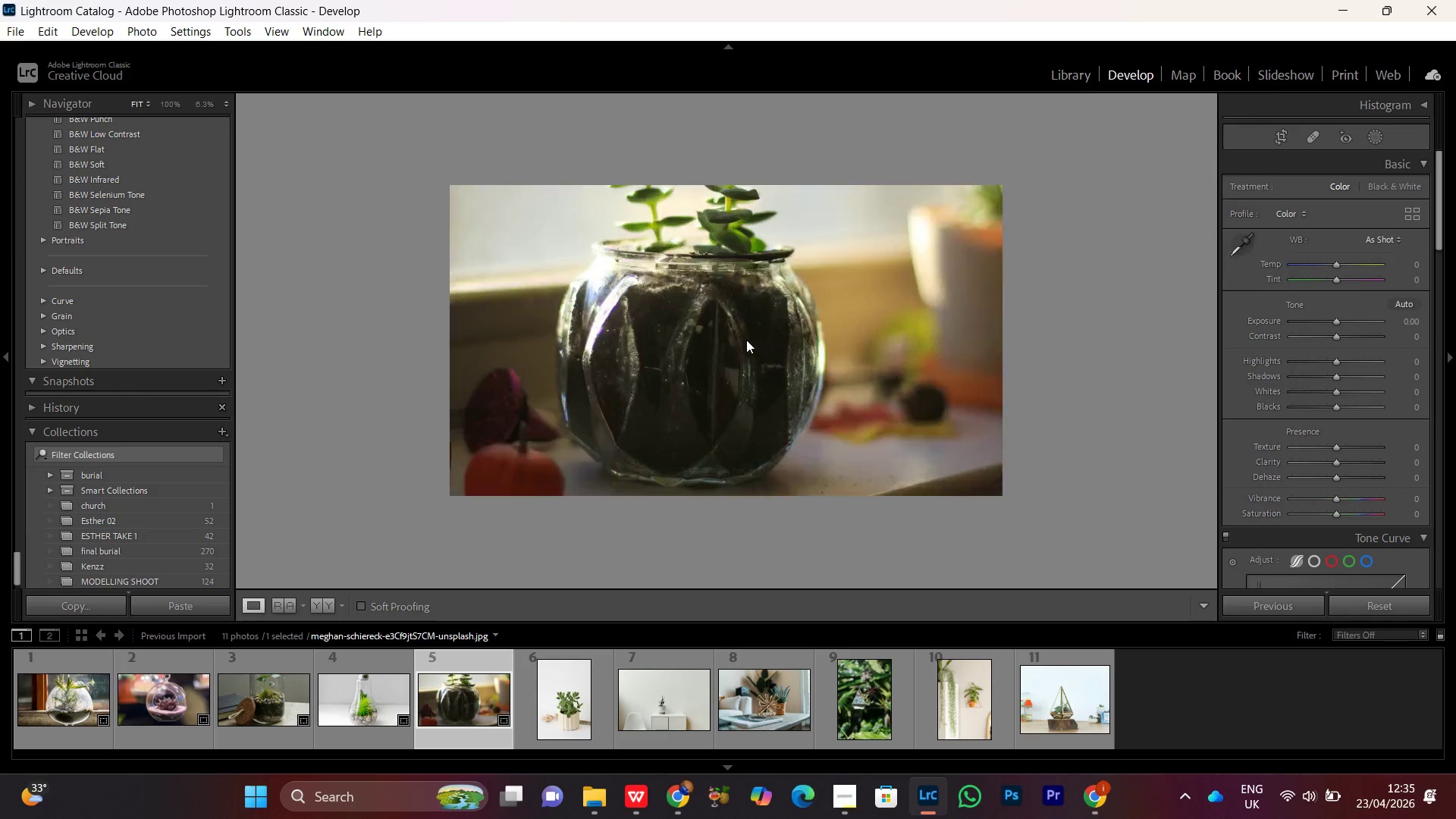 
triple_click([746, 340])
 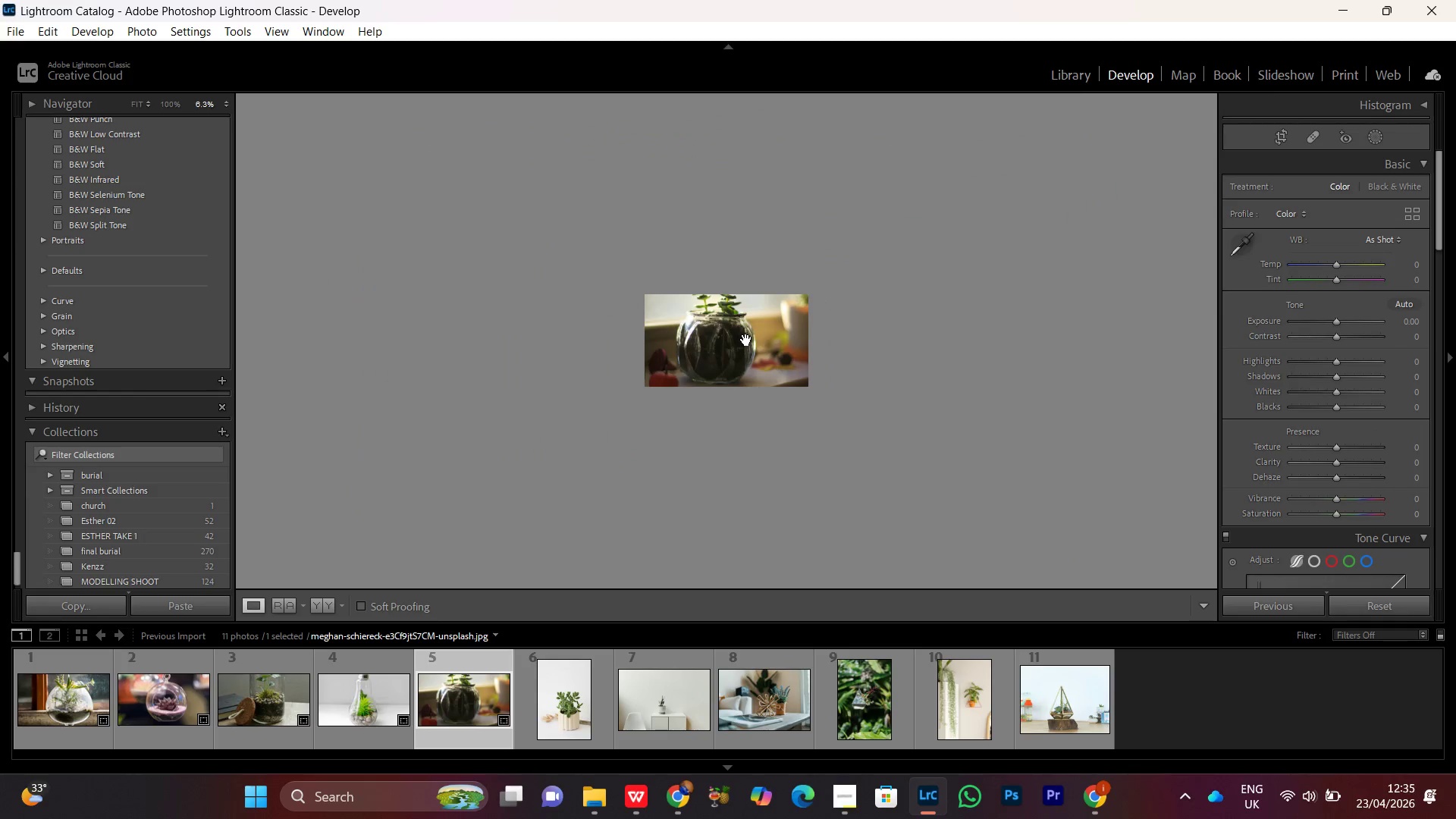 
triple_click([746, 340])
 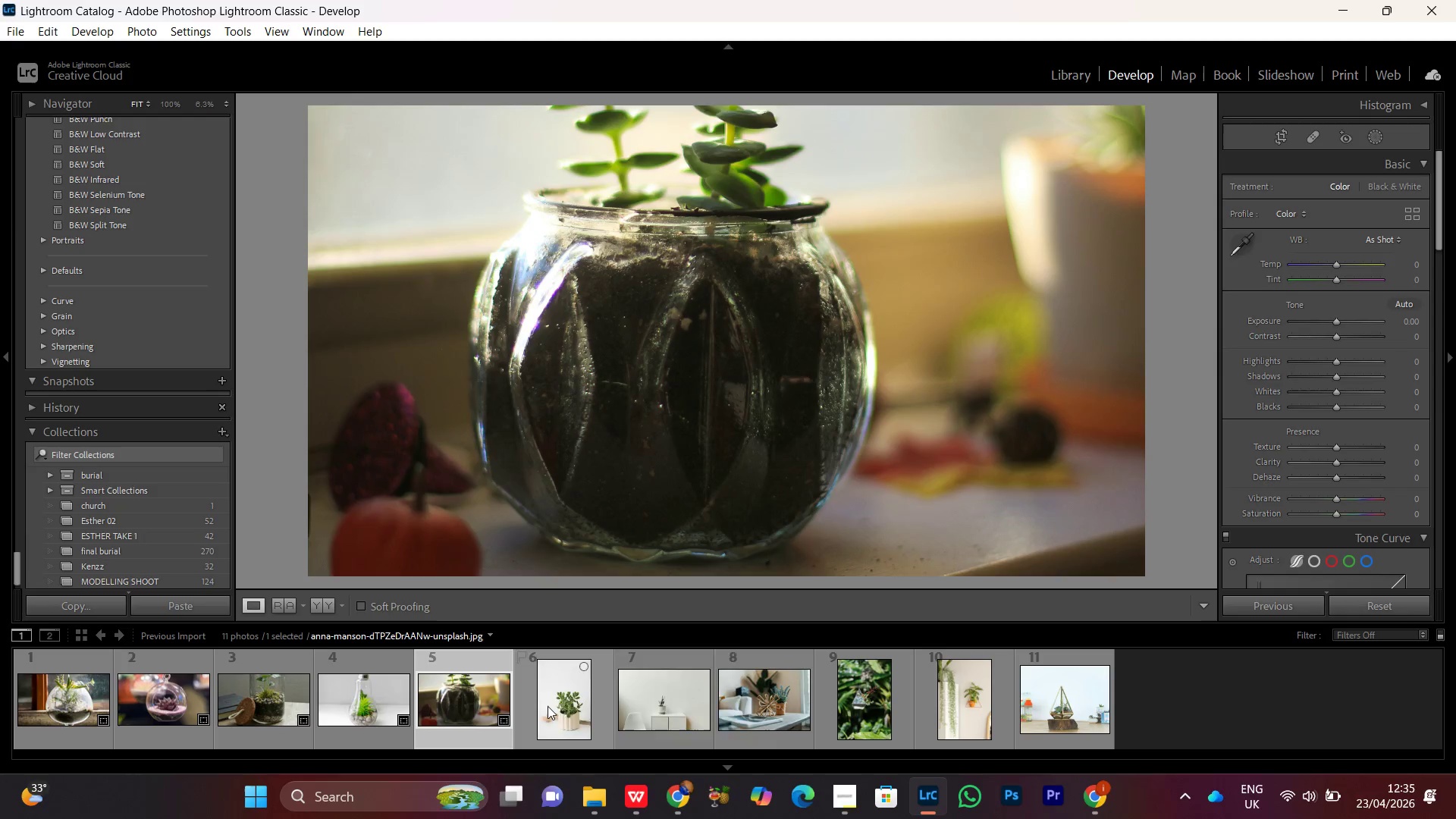 
double_click([548, 706])
 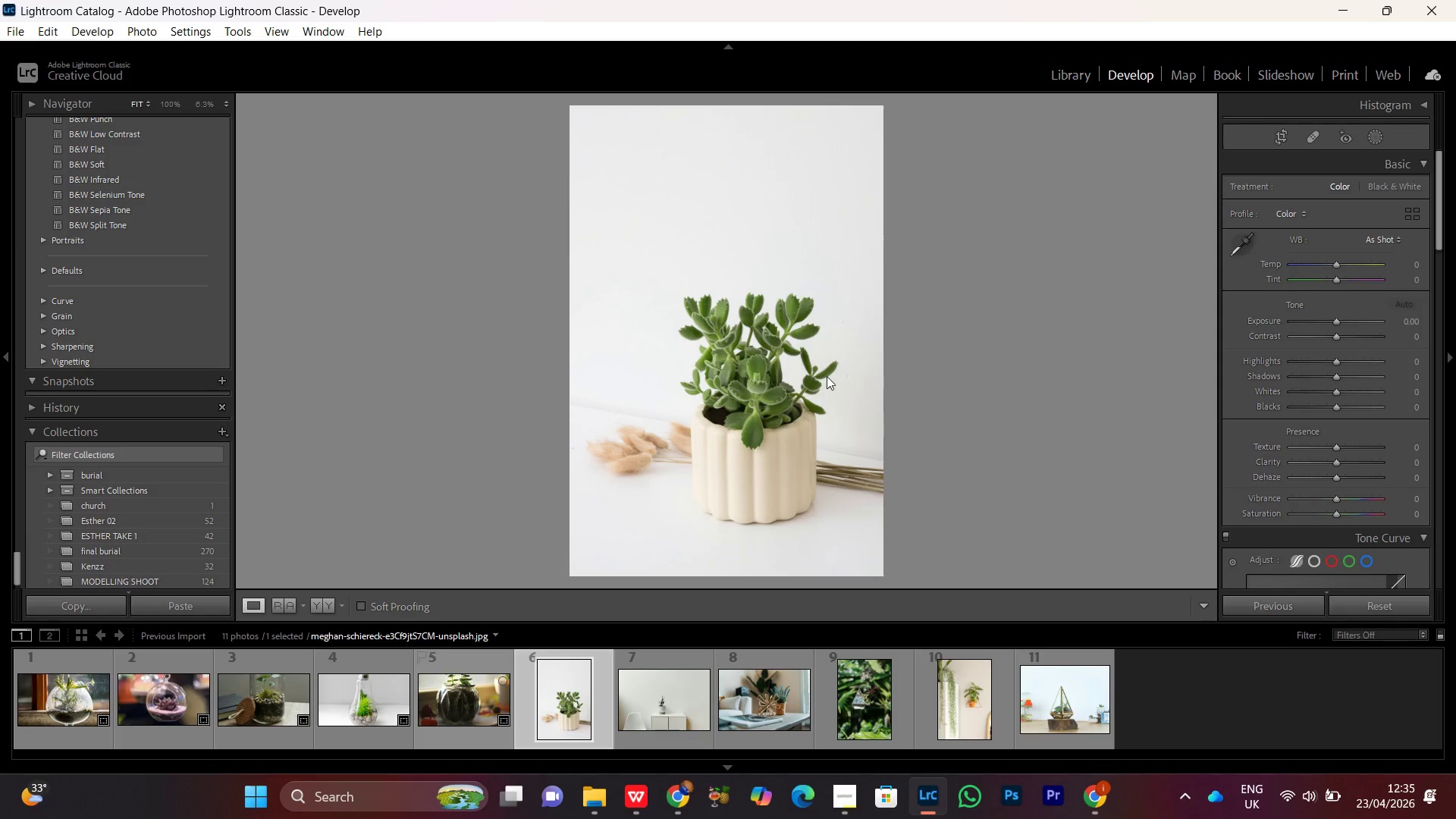 
double_click([817, 397])
 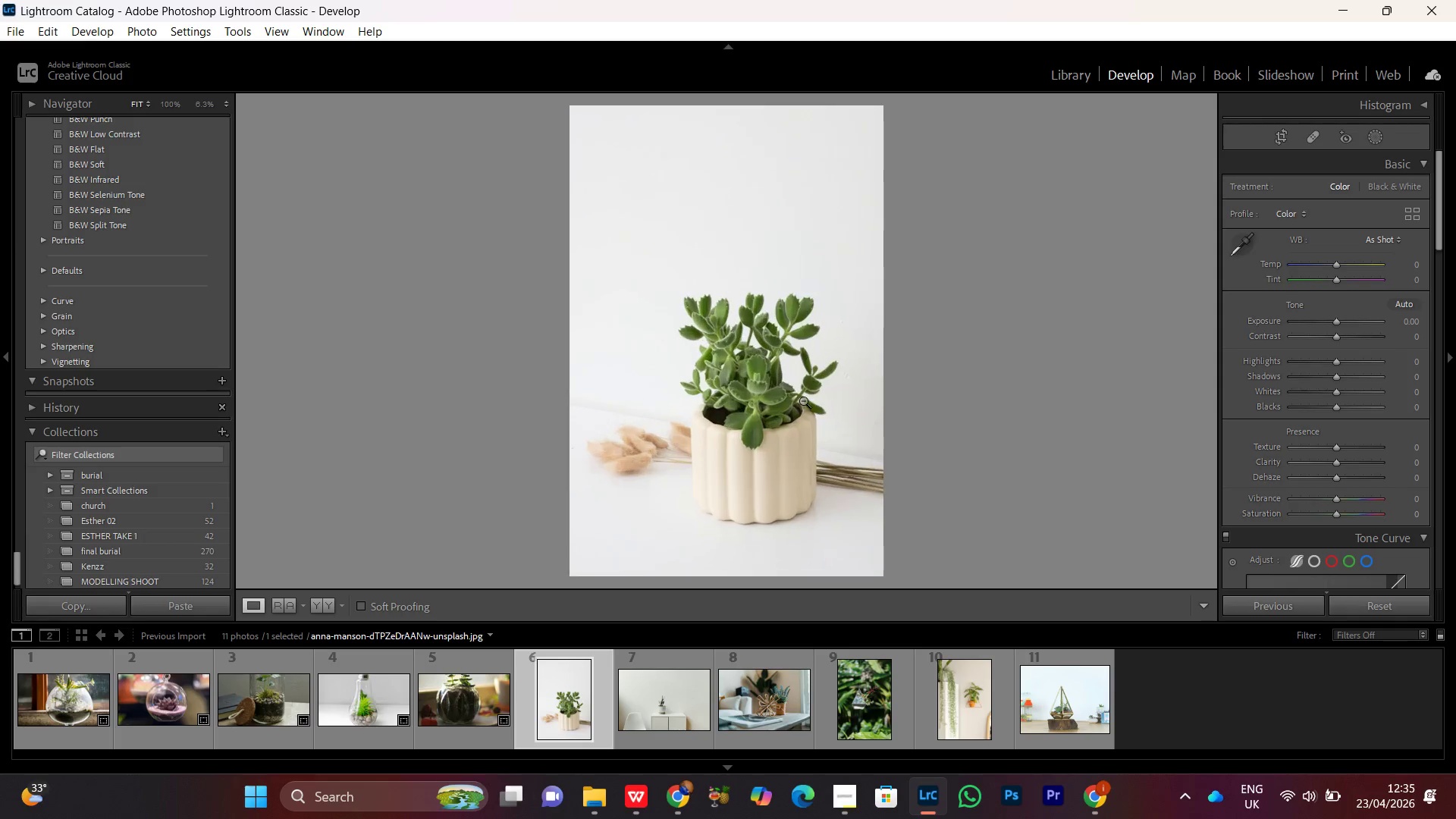 
triple_click([803, 400])
 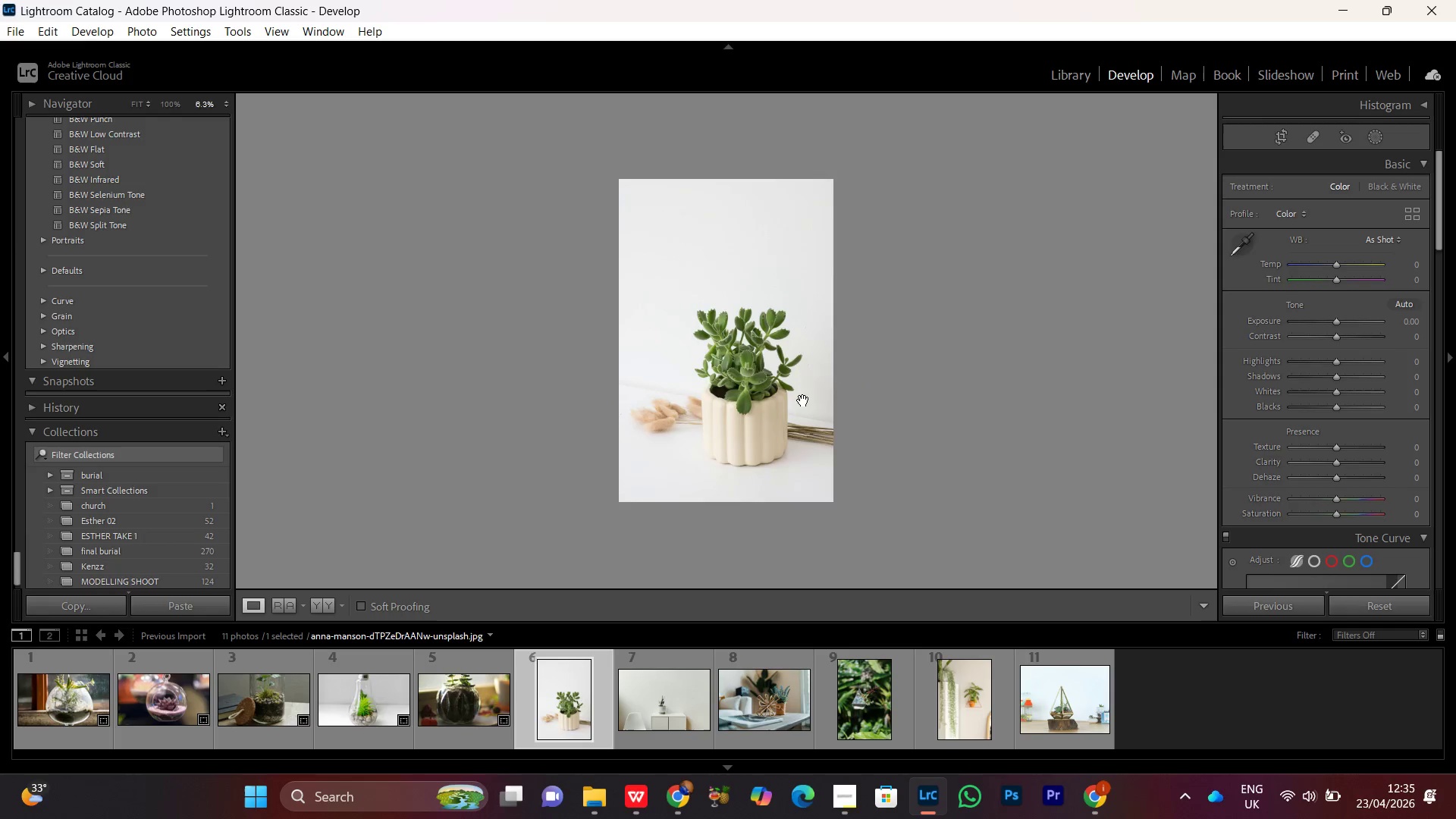 
triple_click([803, 400])
 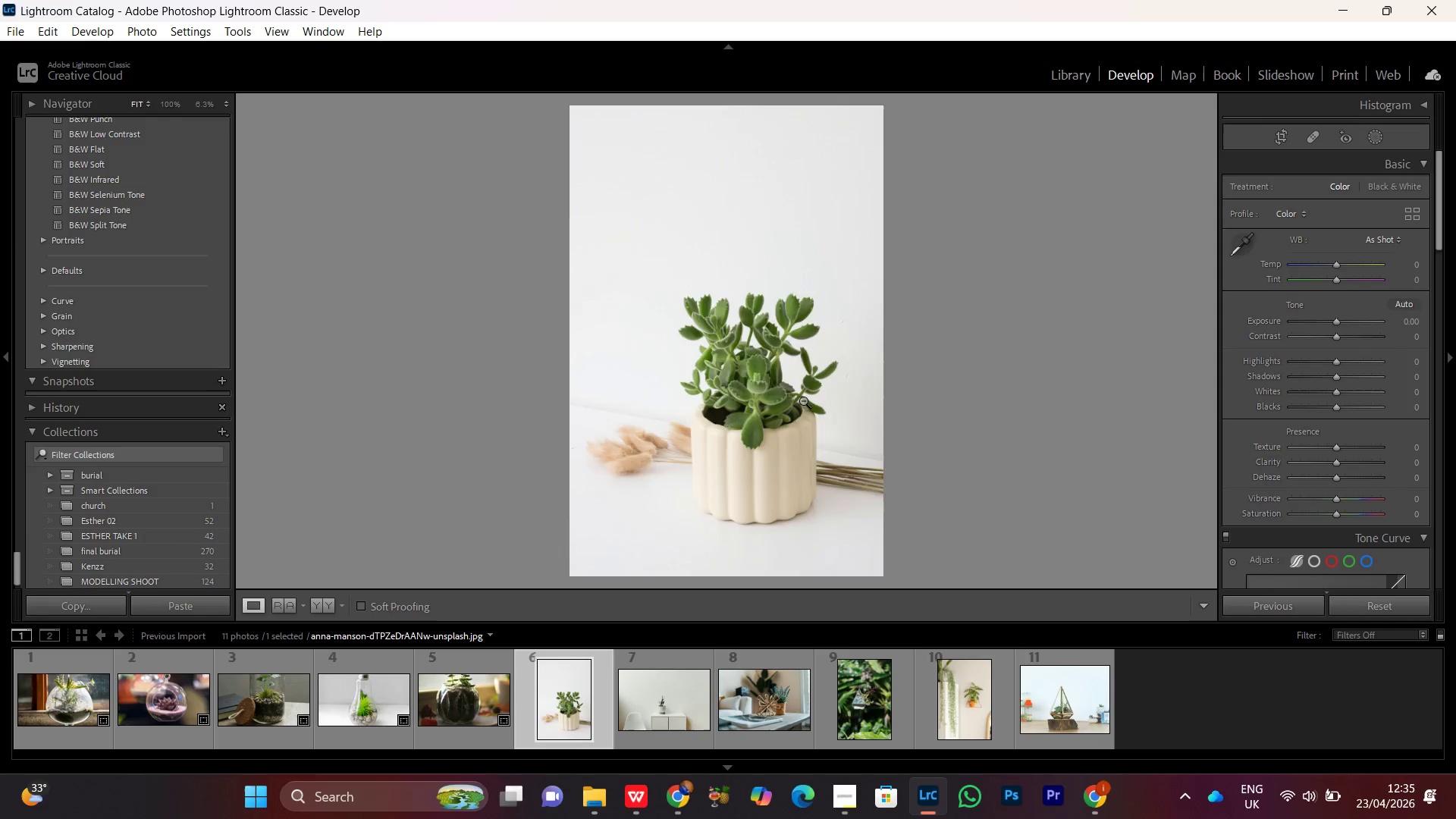 
key(R)
 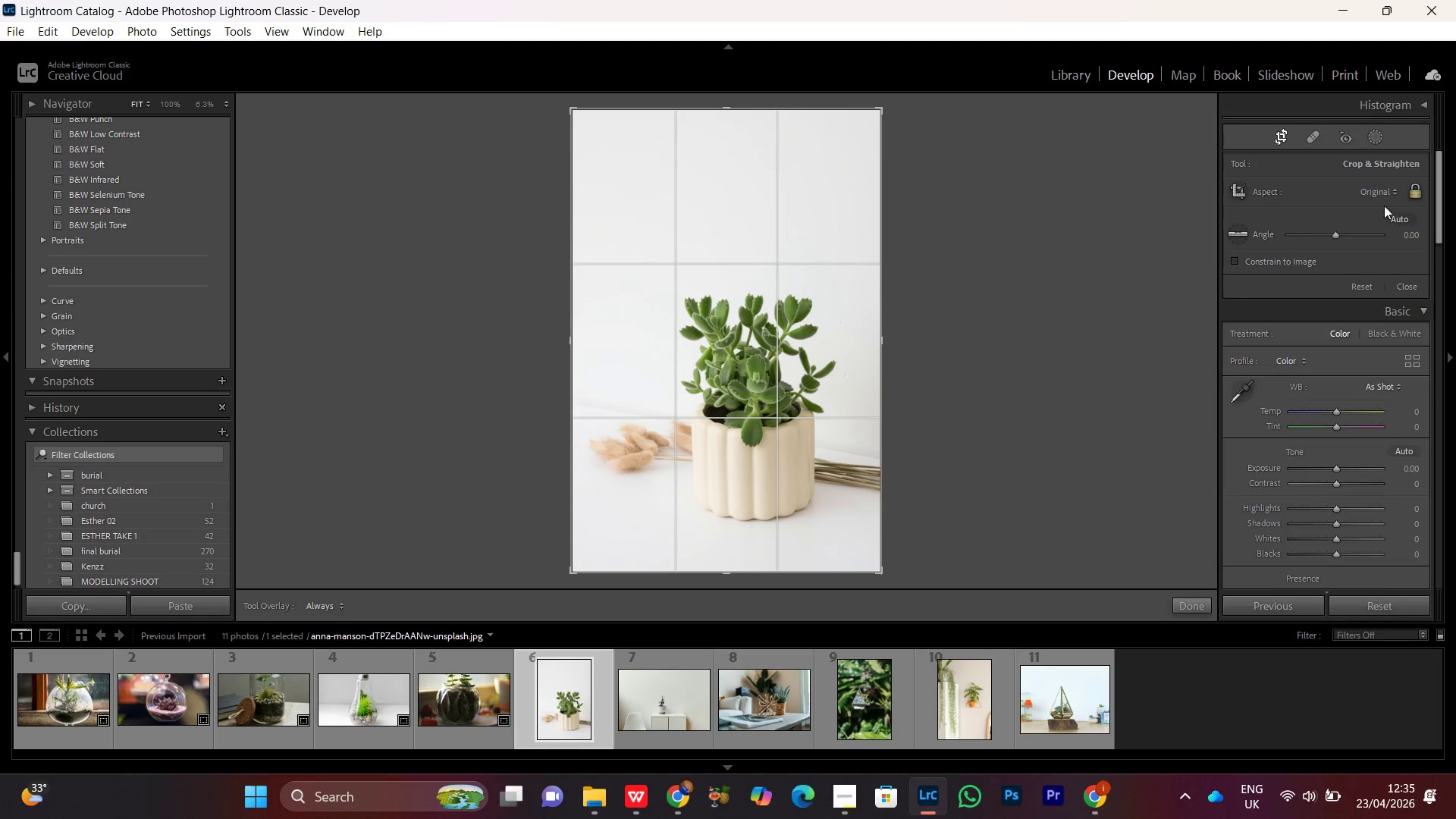 
left_click([1382, 192])
 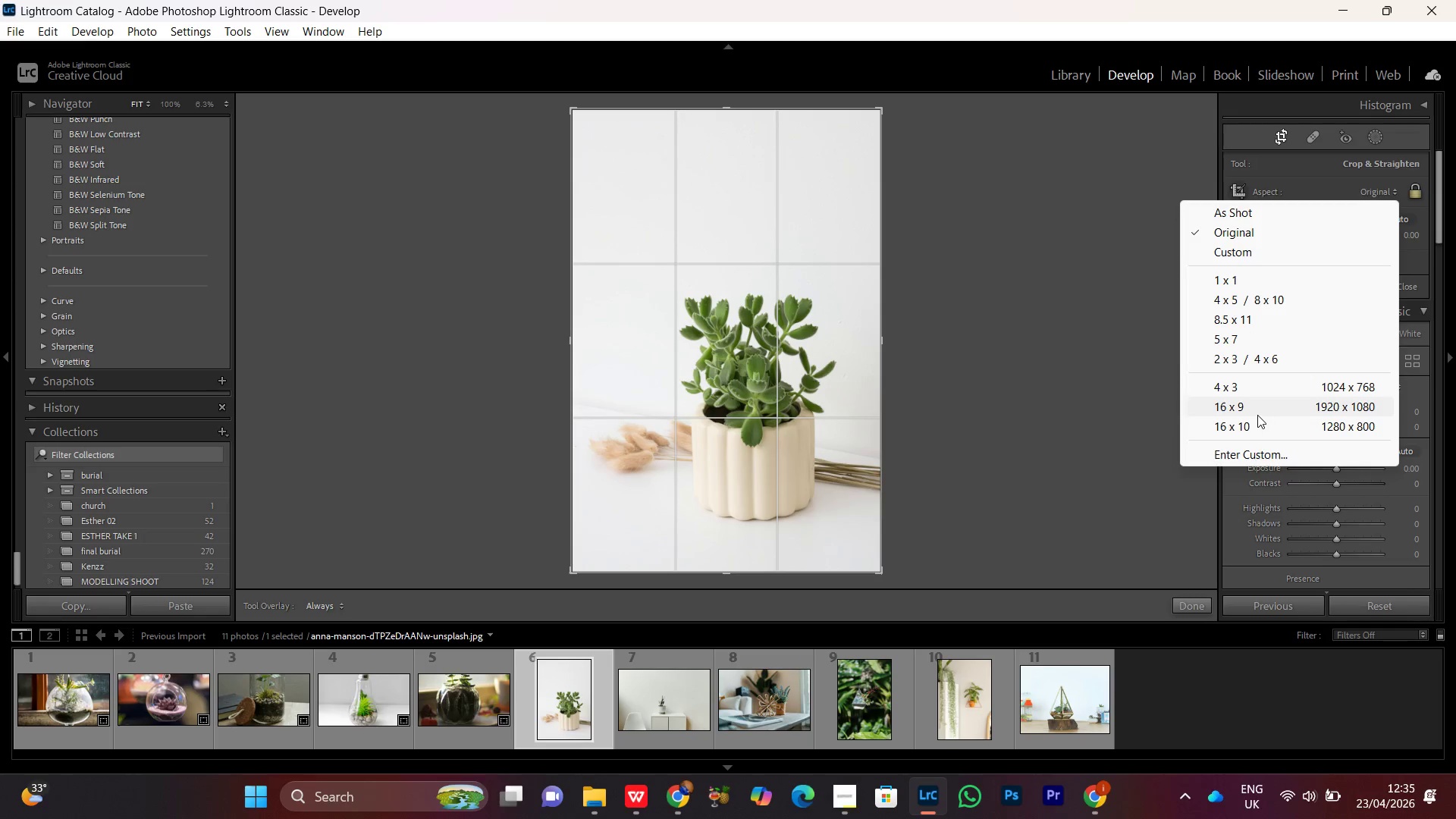 
left_click([1256, 413])
 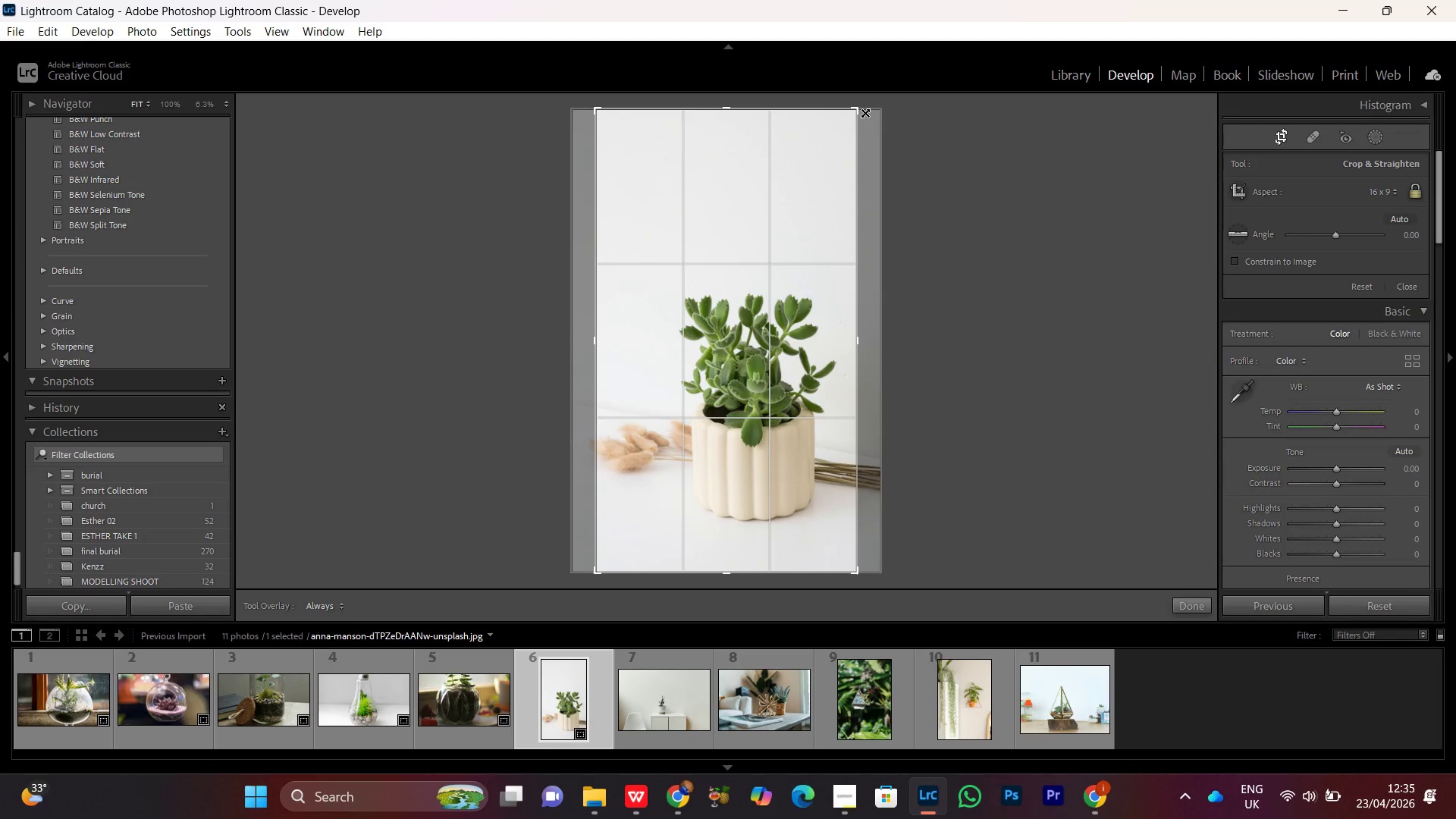 
left_click_drag(start_coordinate=[865, 113], to_coordinate=[1009, 201])
 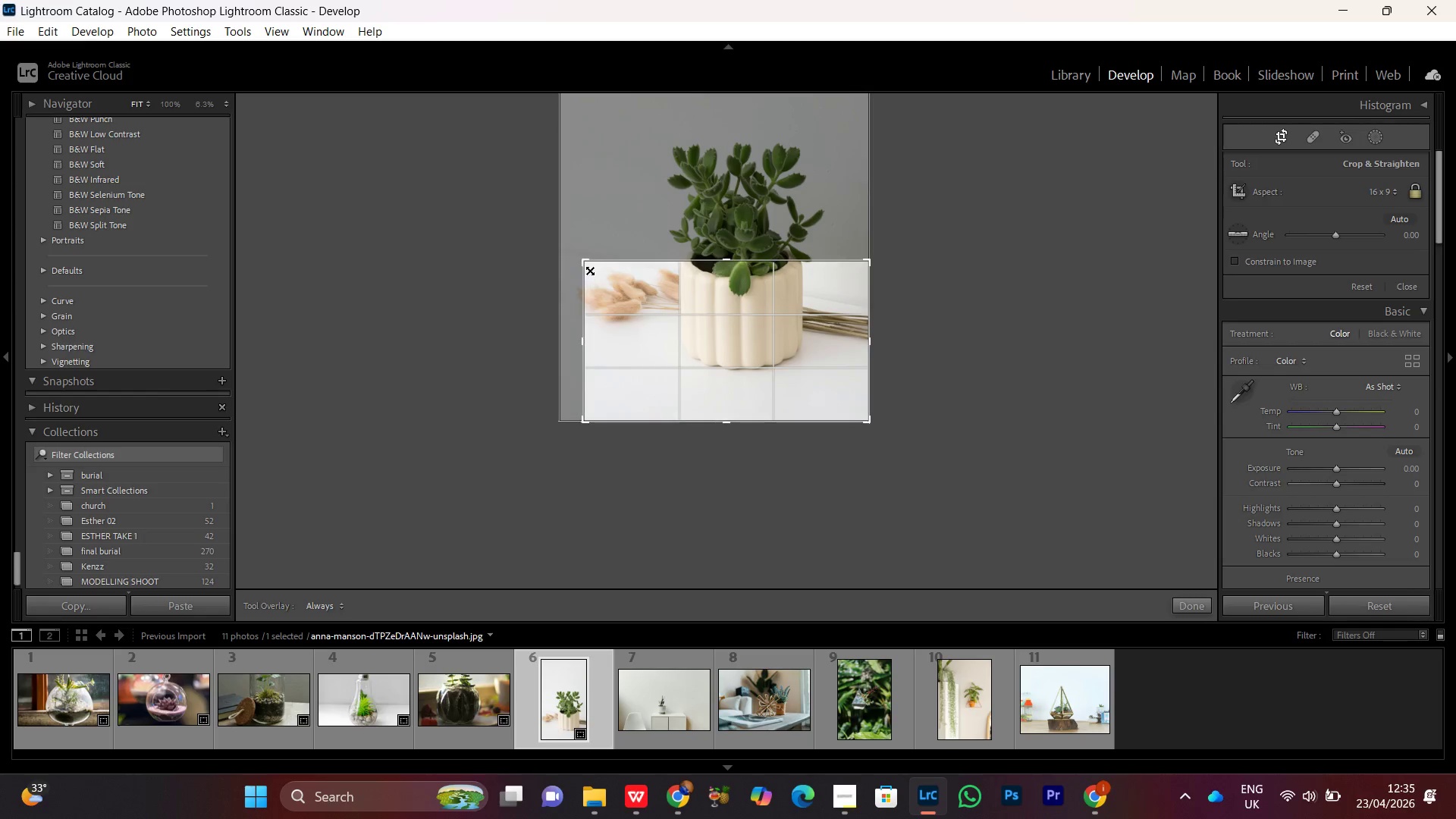 
left_click_drag(start_coordinate=[590, 267], to_coordinate=[440, 118])
 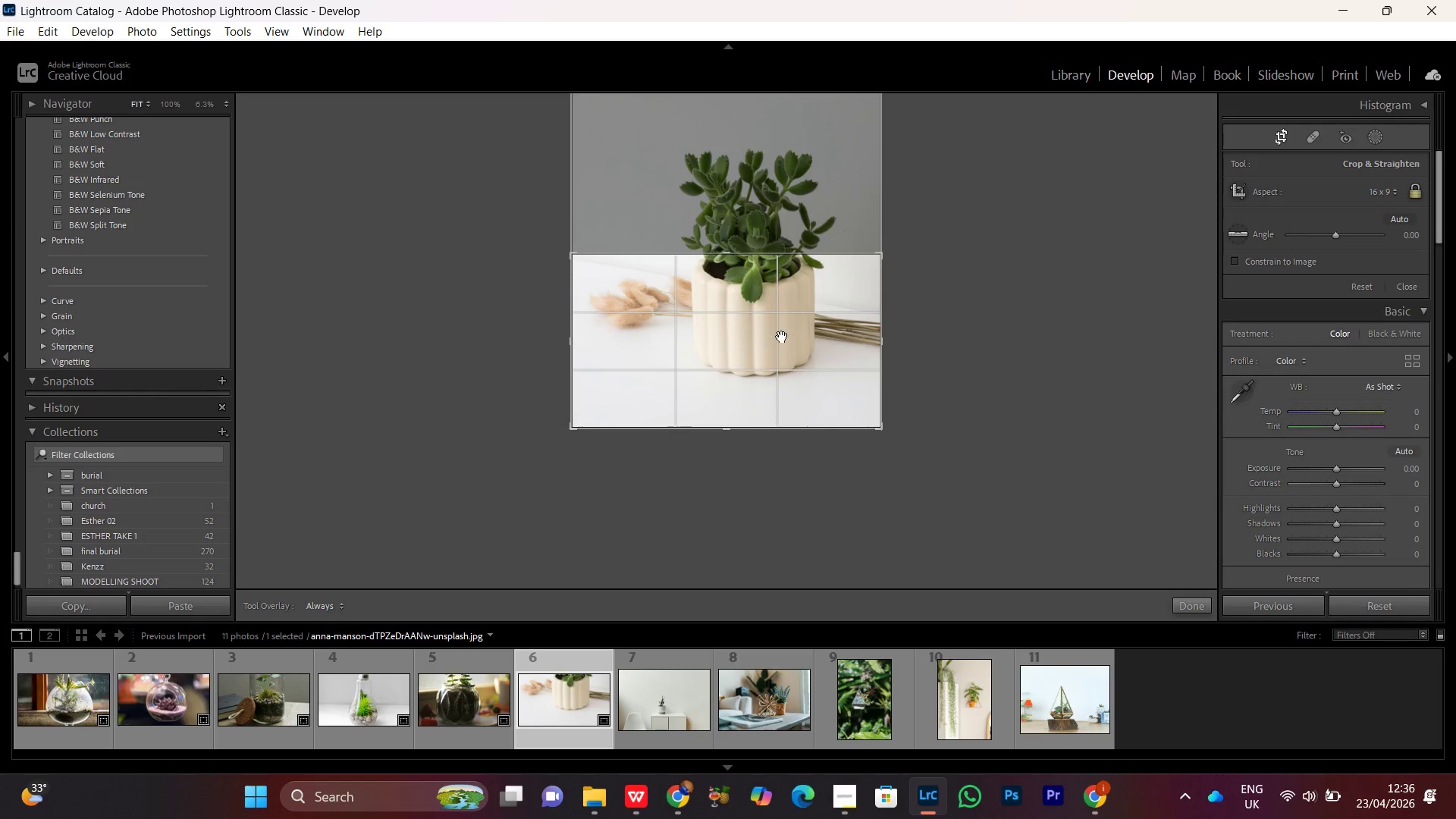 
left_click_drag(start_coordinate=[782, 337], to_coordinate=[787, 393])
 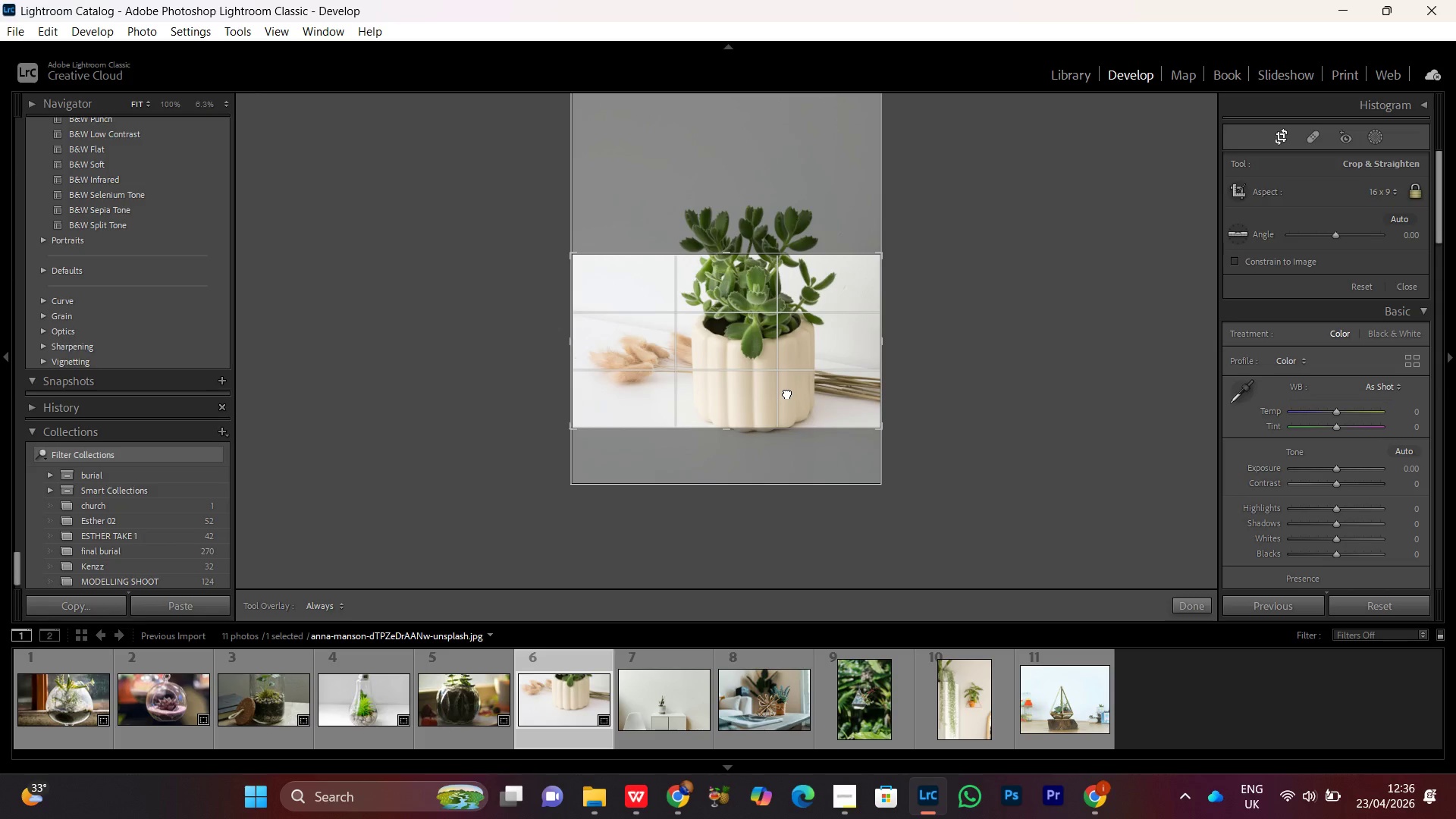 
left_click([787, 393])
 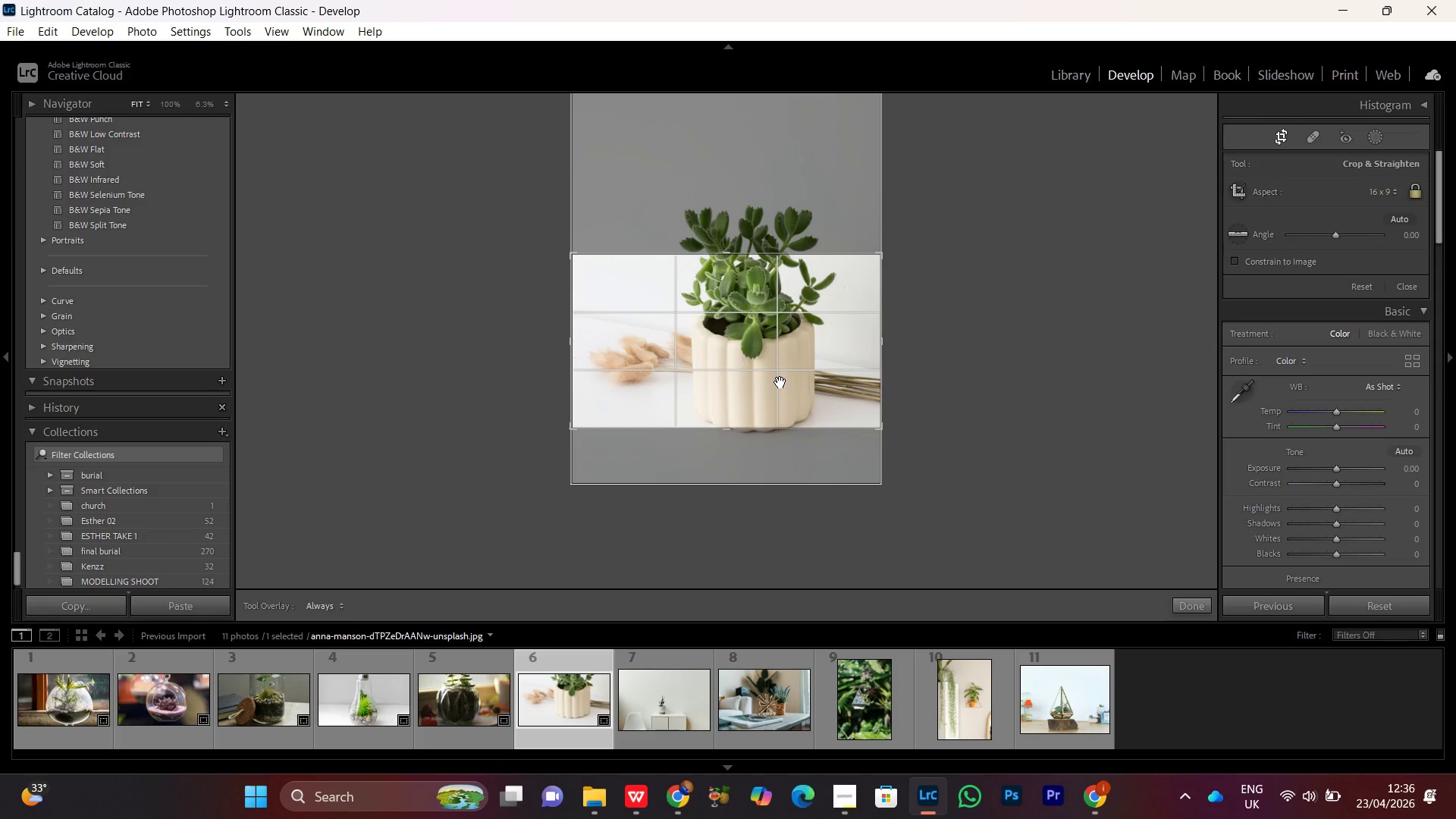 
double_click([780, 382])
 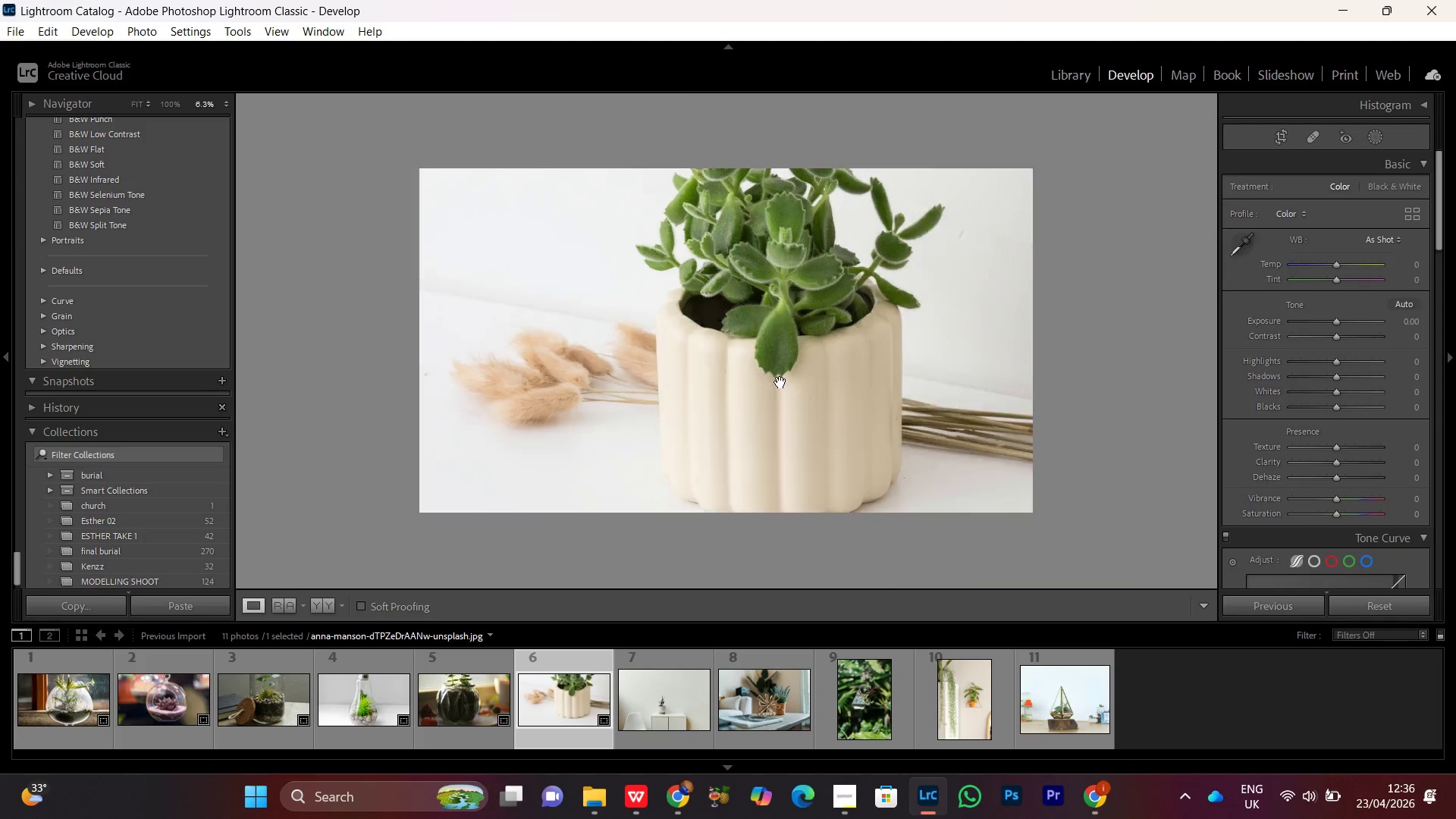 
double_click([780, 382])
 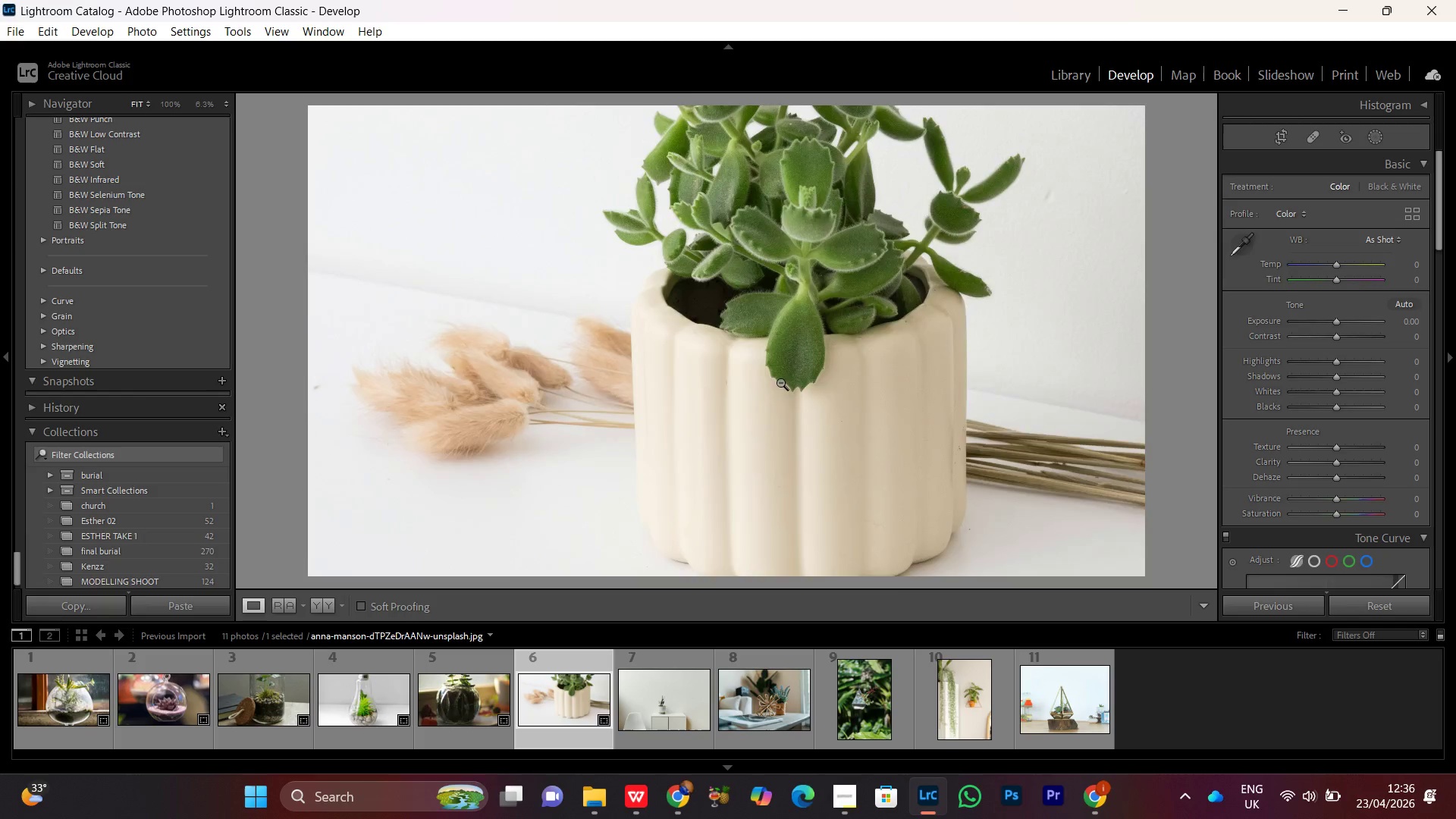 
triple_click([780, 382])
 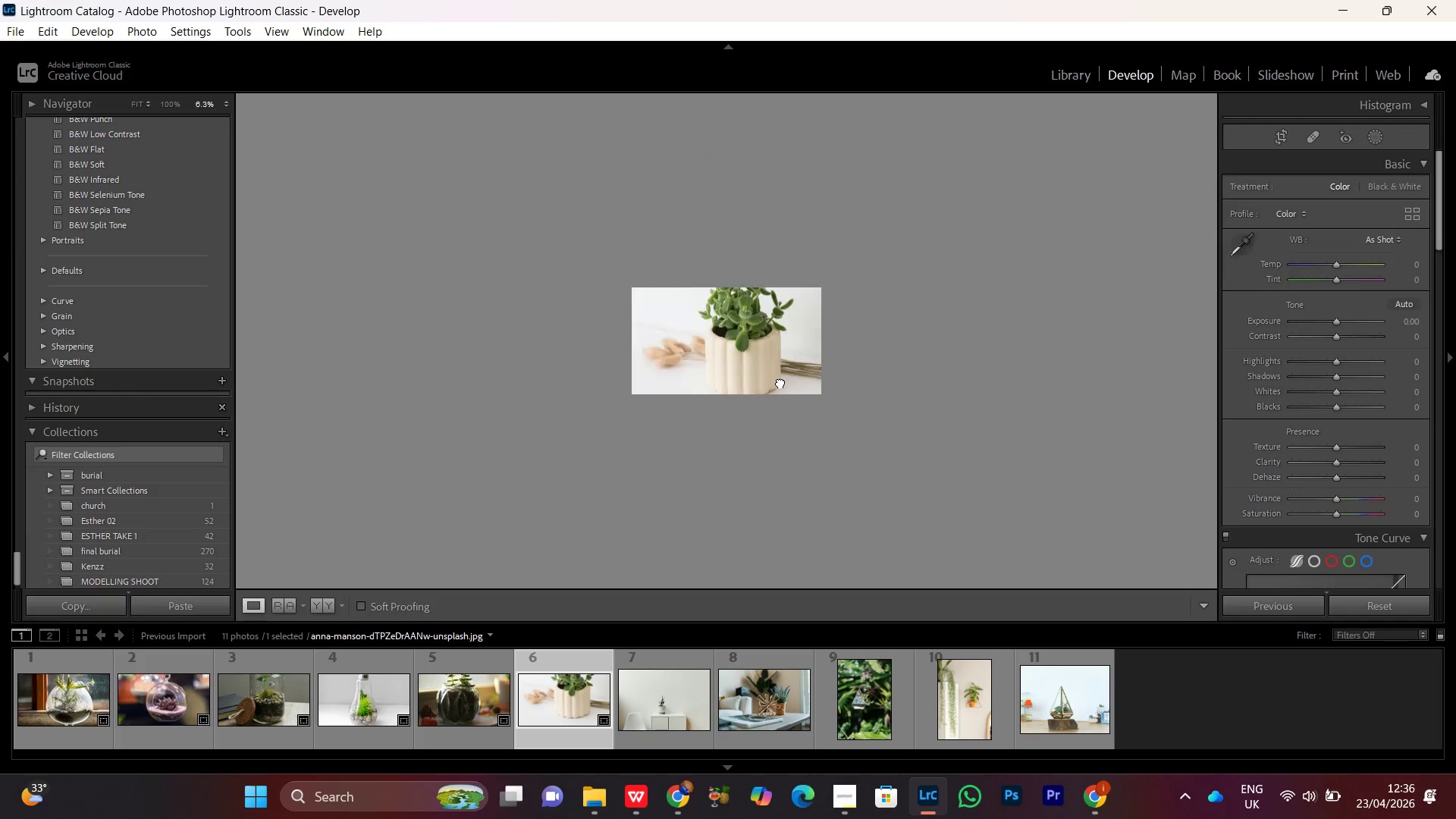 
triple_click([780, 382])
 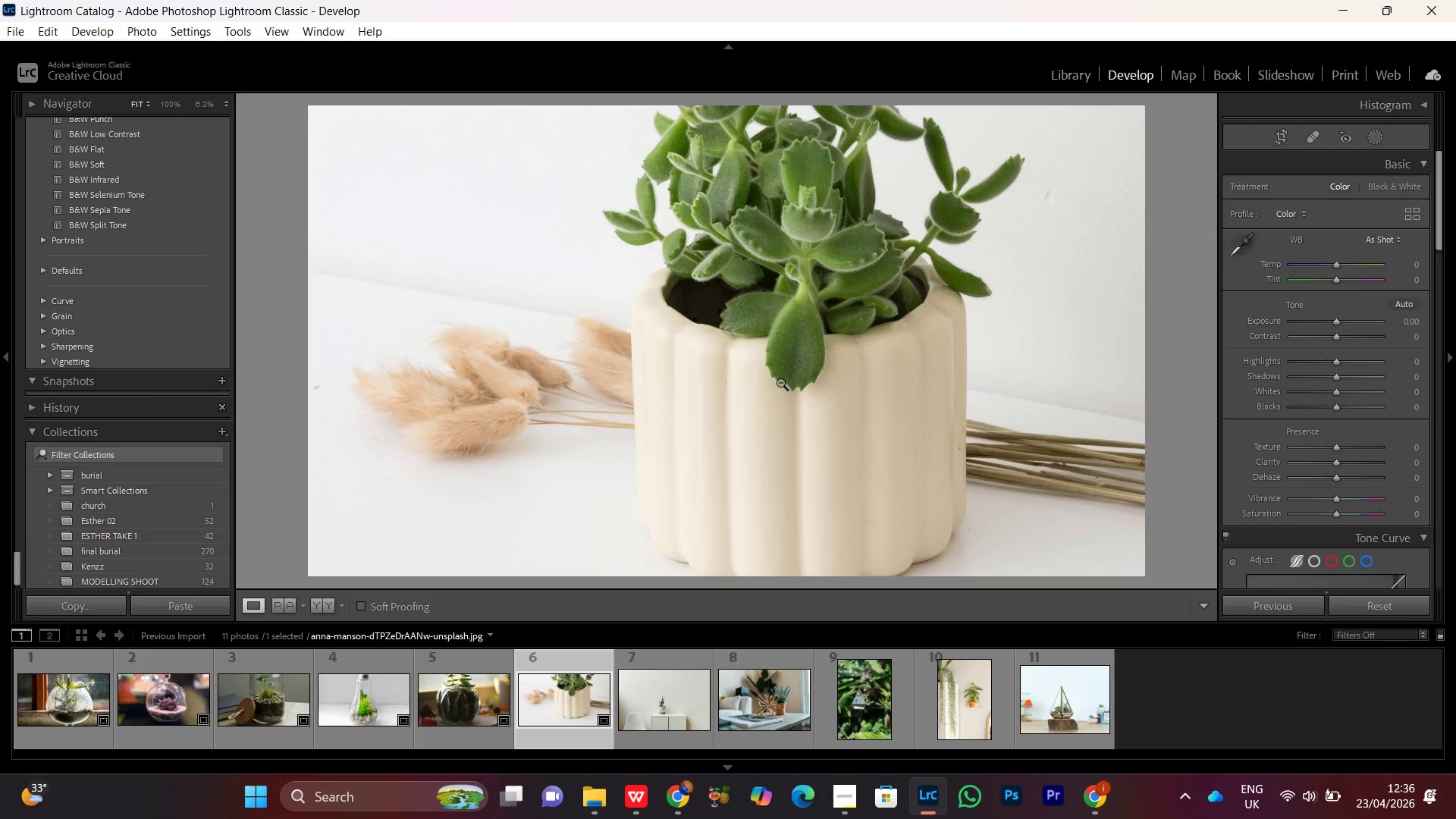 
double_click([780, 382])
 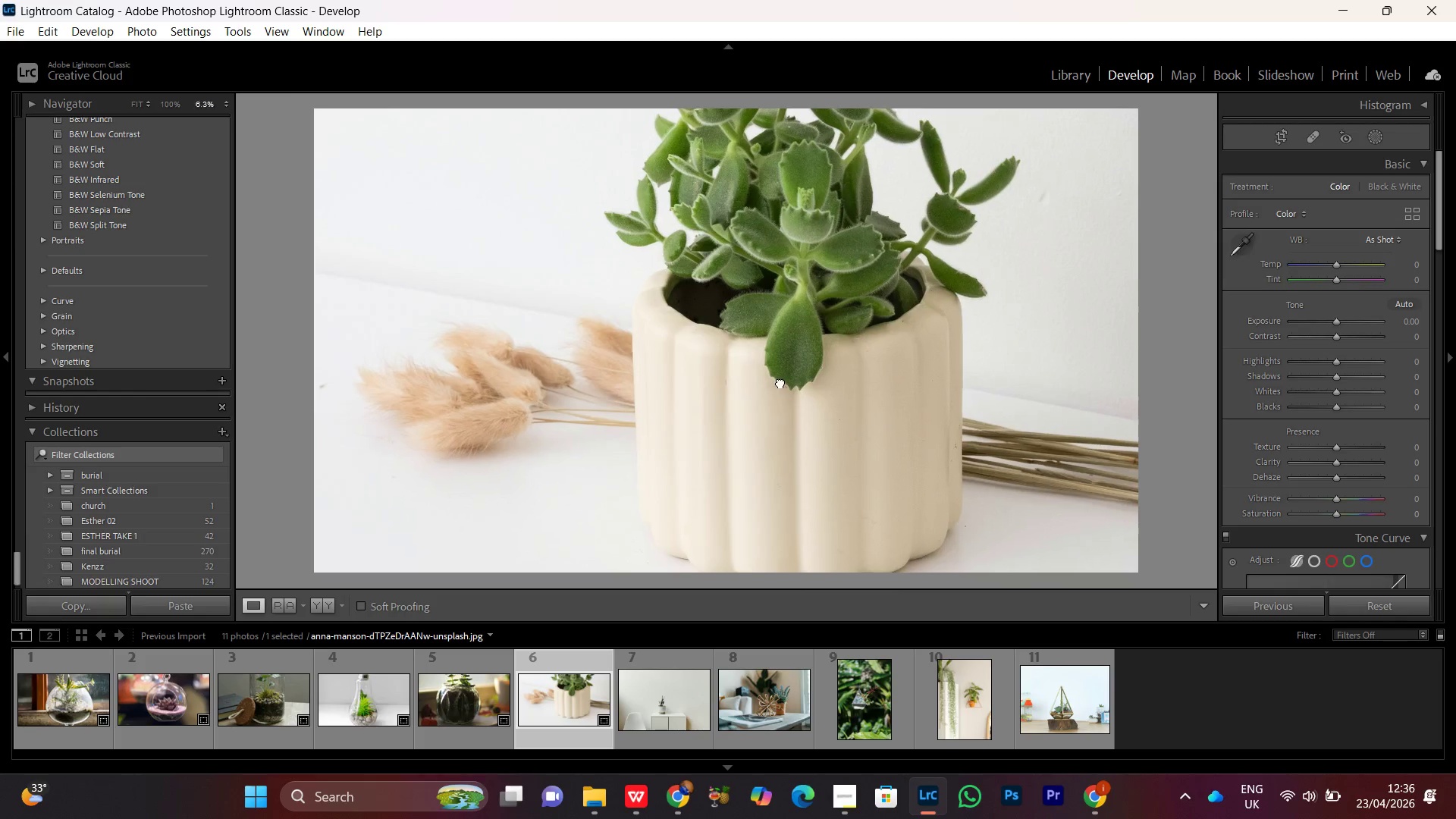 
double_click([780, 382])
 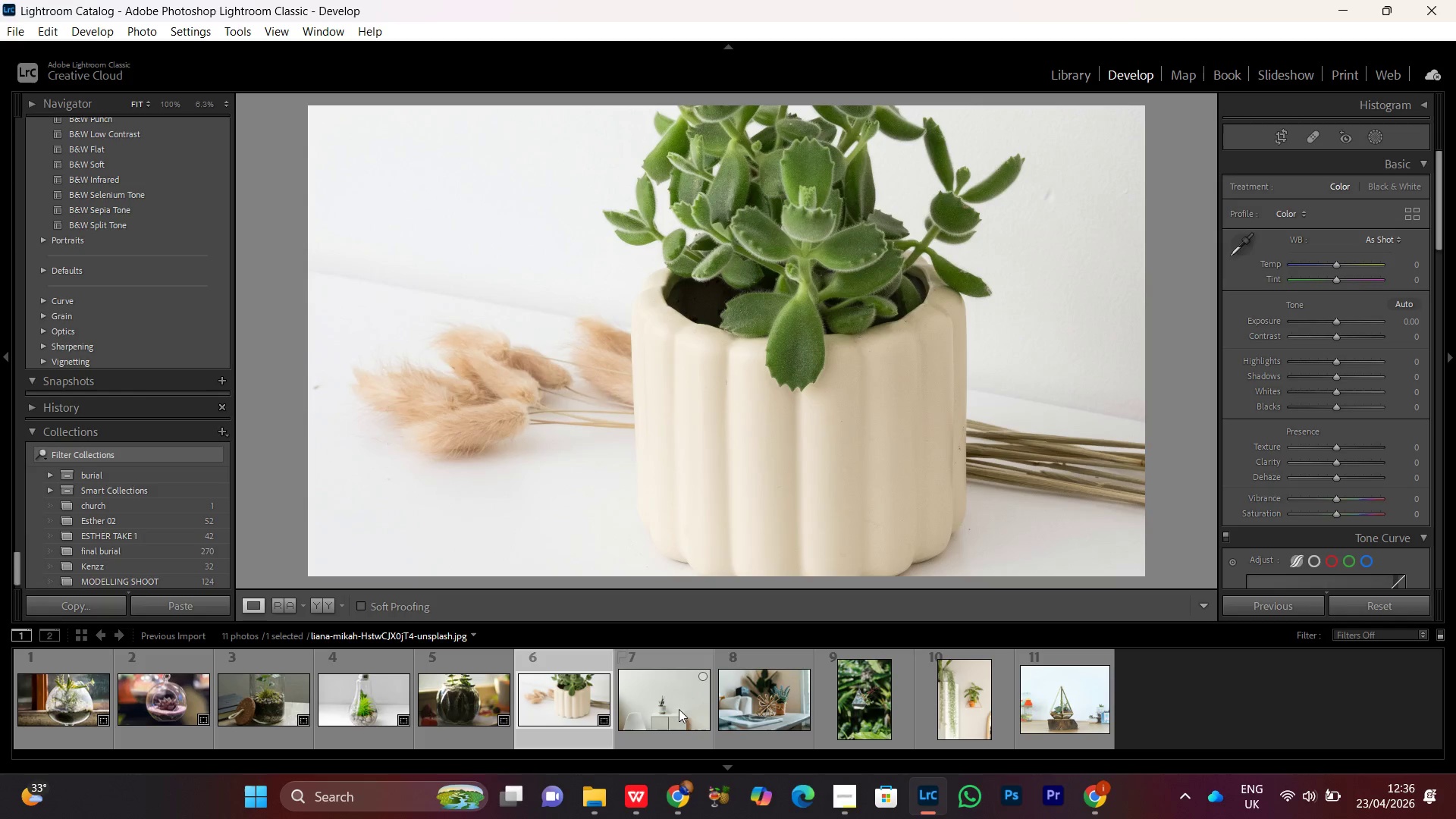 
double_click([672, 708])
 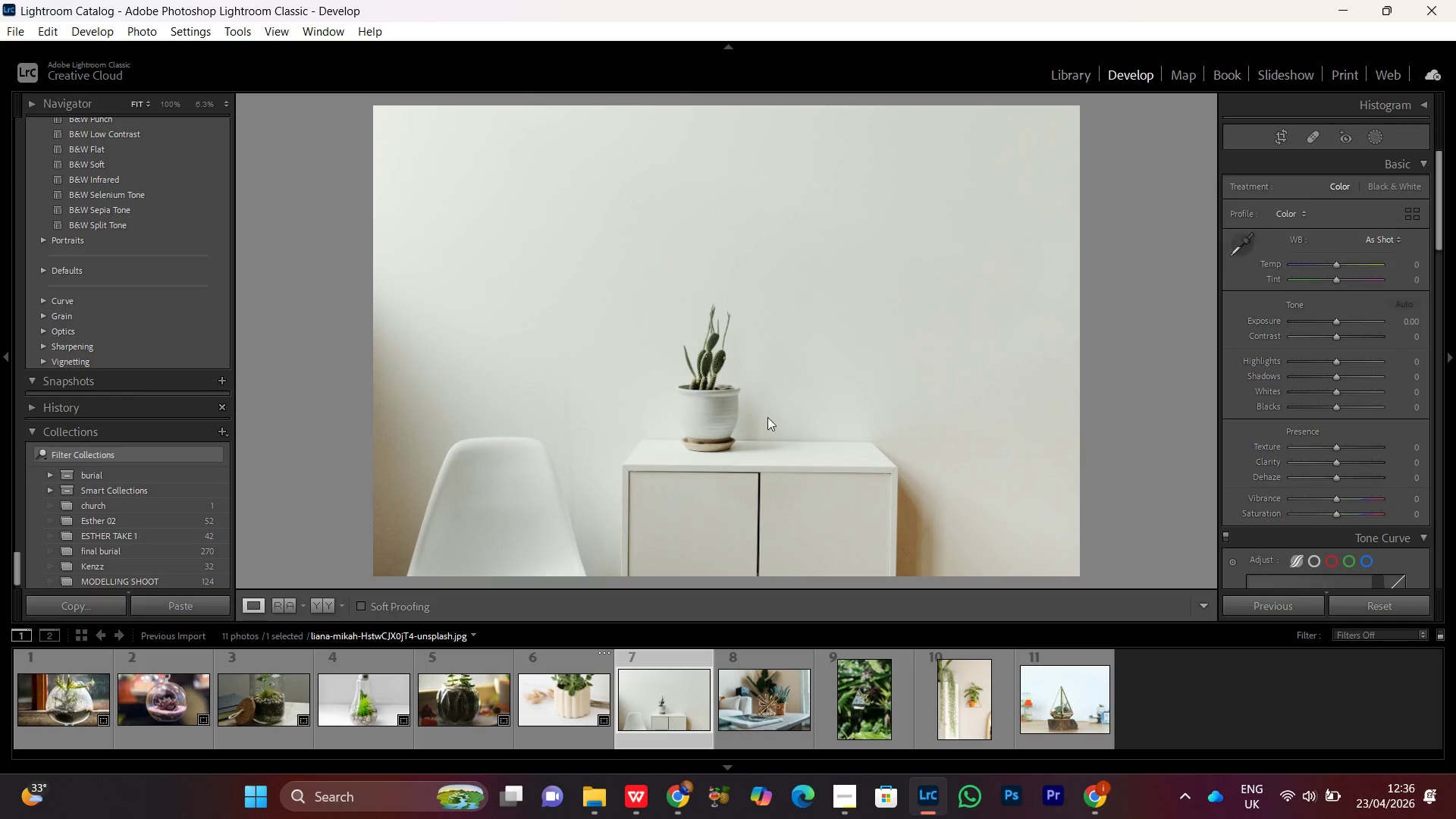 
left_click([731, 408])
 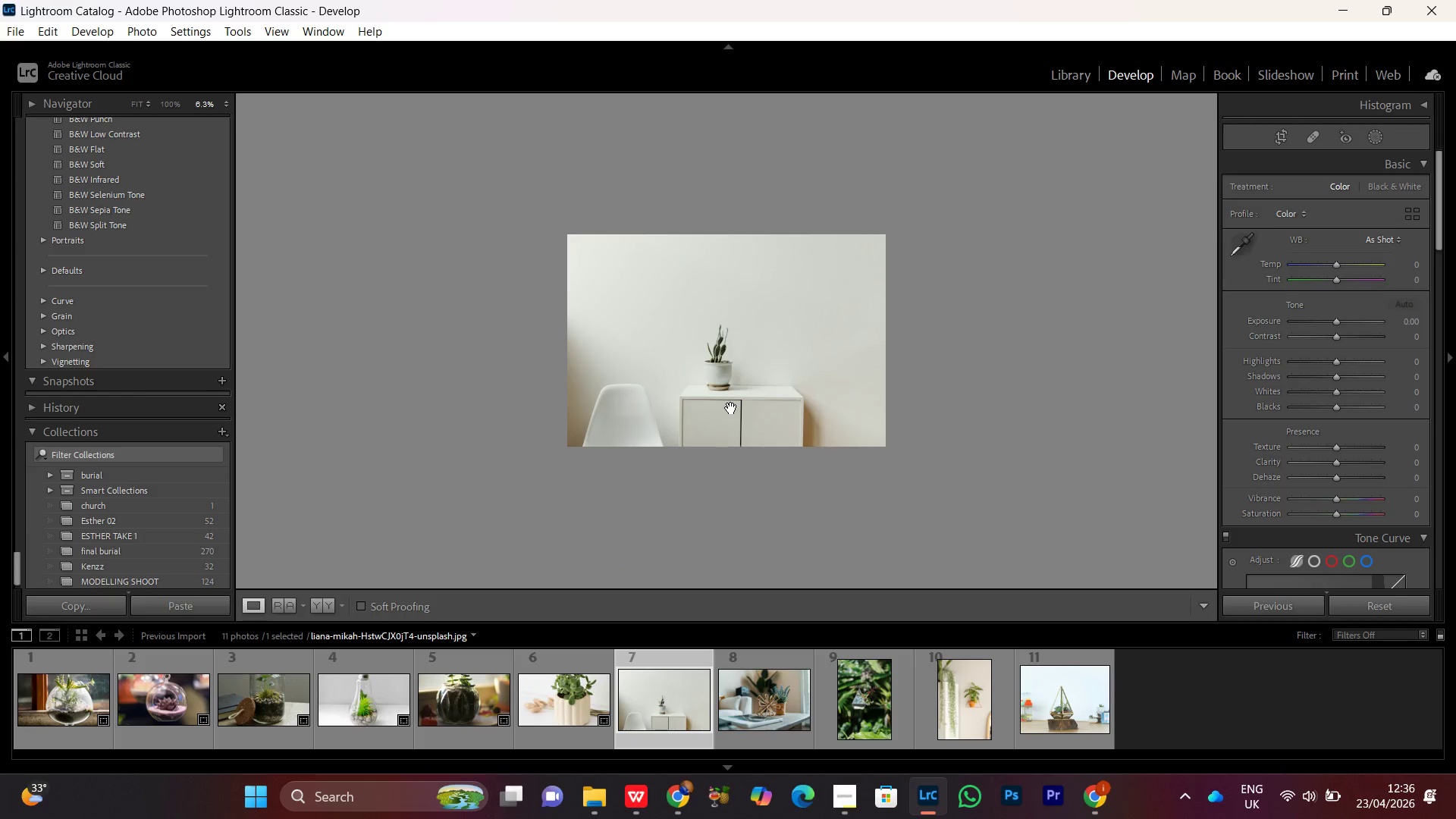 
left_click([731, 408])
 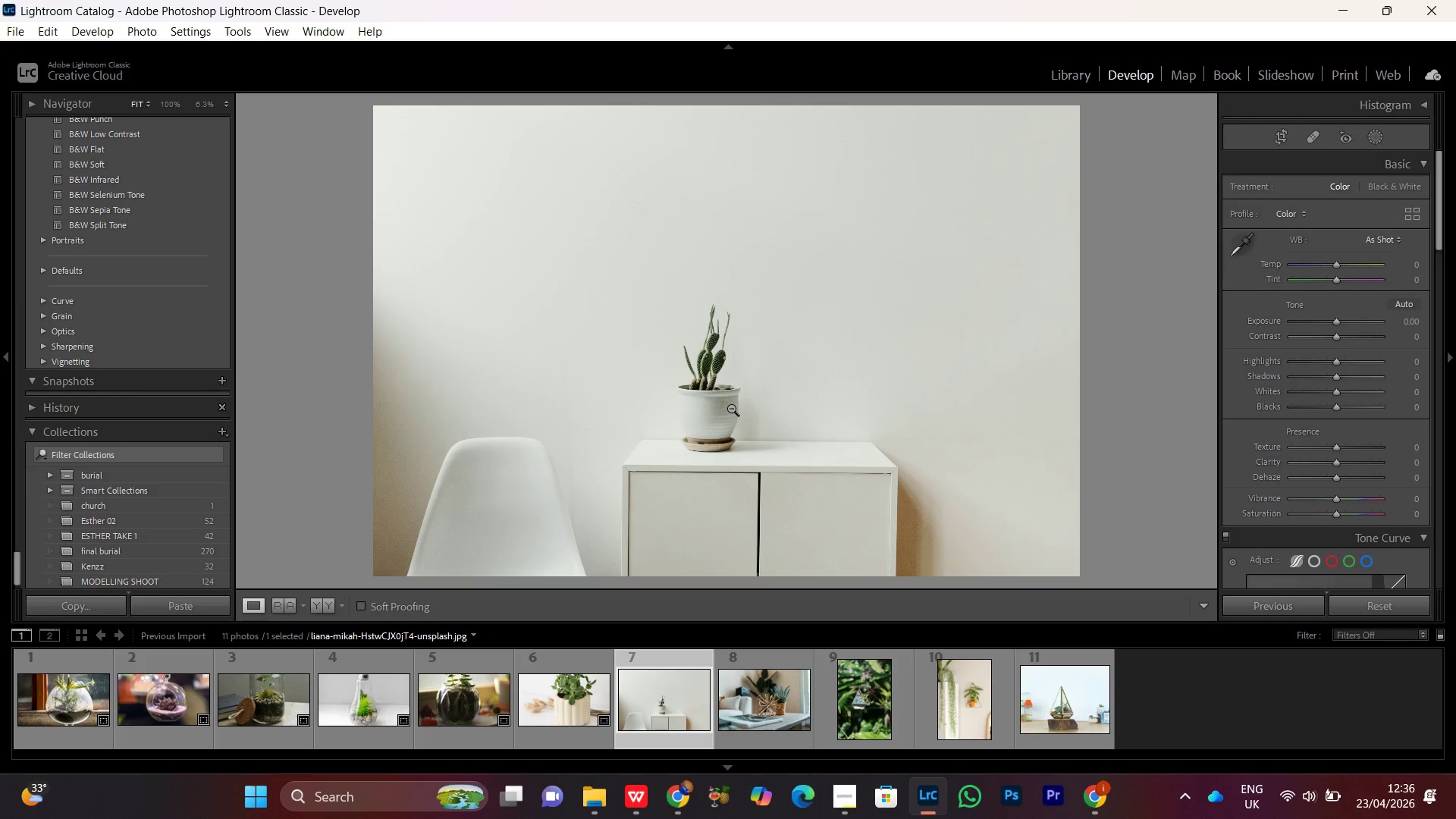 
key(R)
 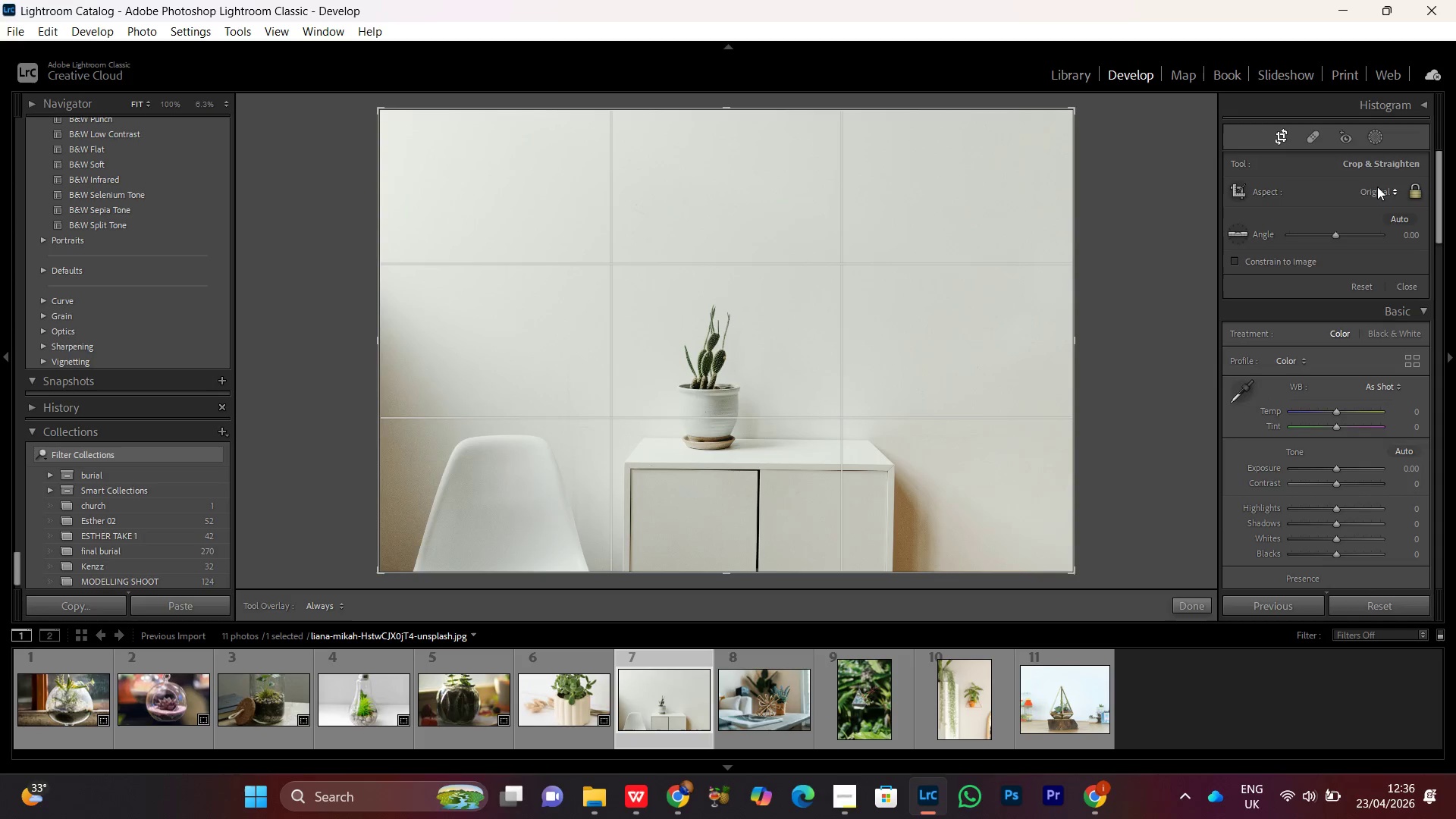 
left_click([1381, 185])
 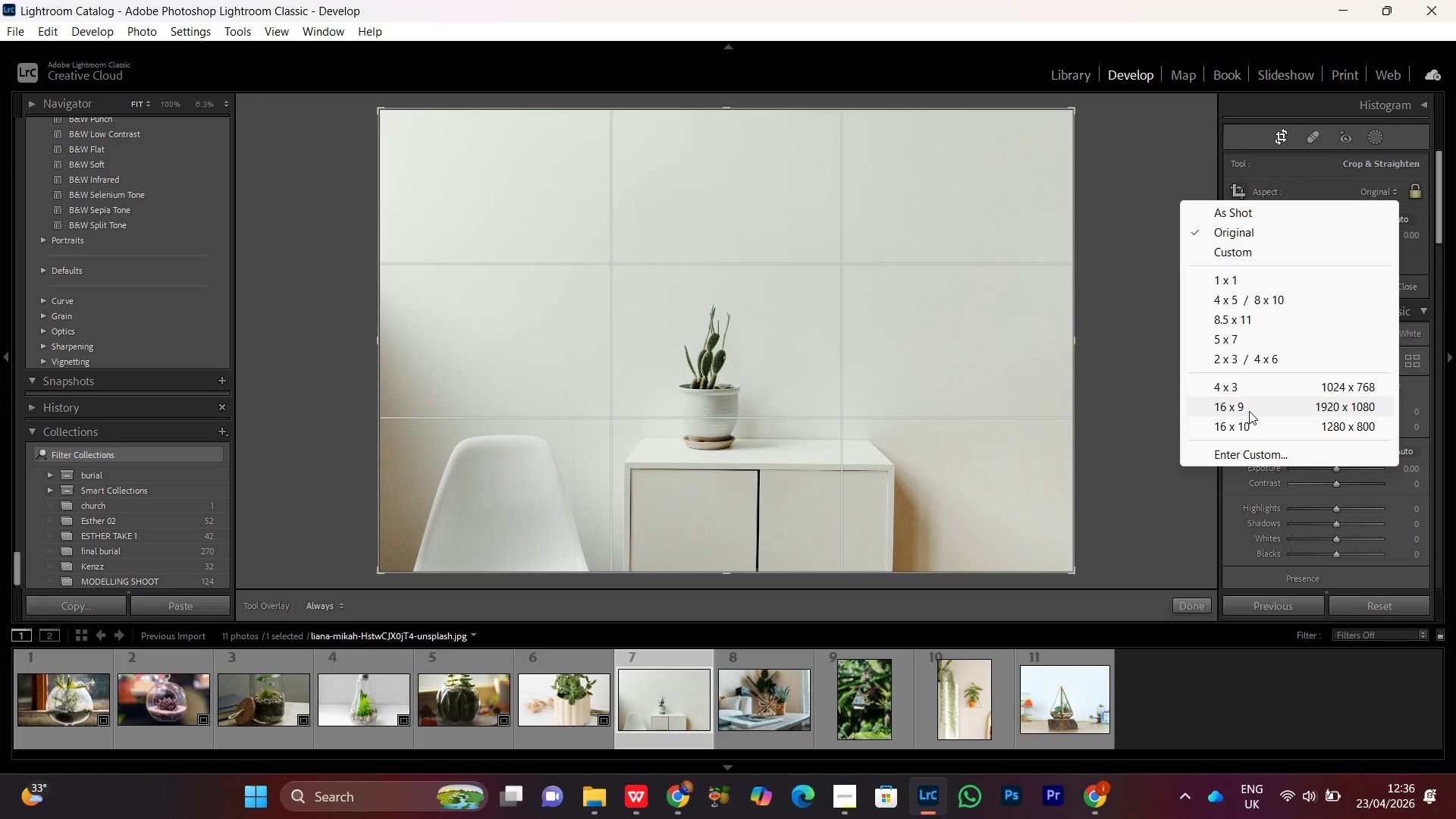 
left_click([1249, 411])
 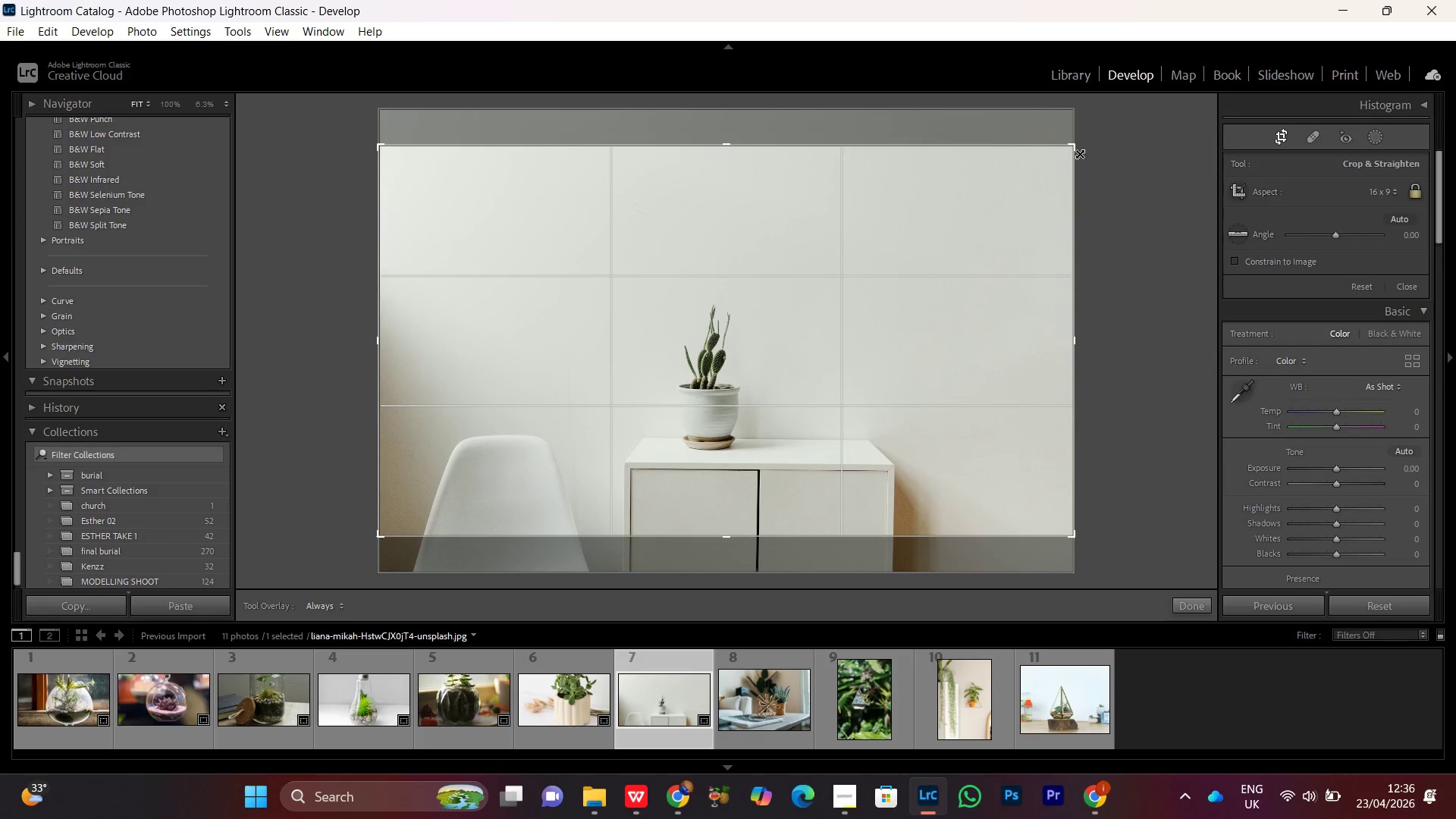 
left_click_drag(start_coordinate=[1078, 152], to_coordinate=[1054, 230])
 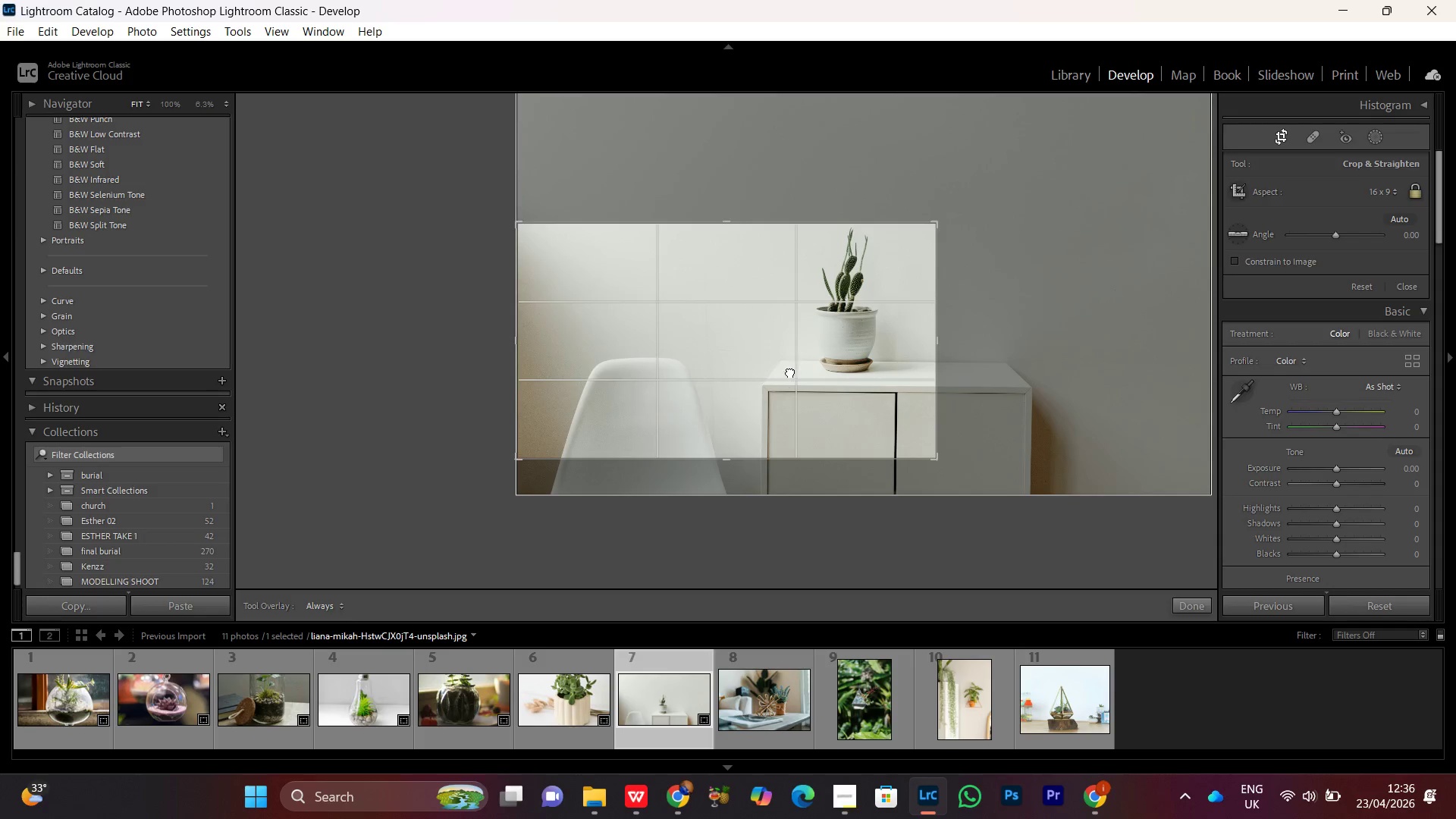 
left_click_drag(start_coordinate=[794, 369], to_coordinate=[661, 389])
 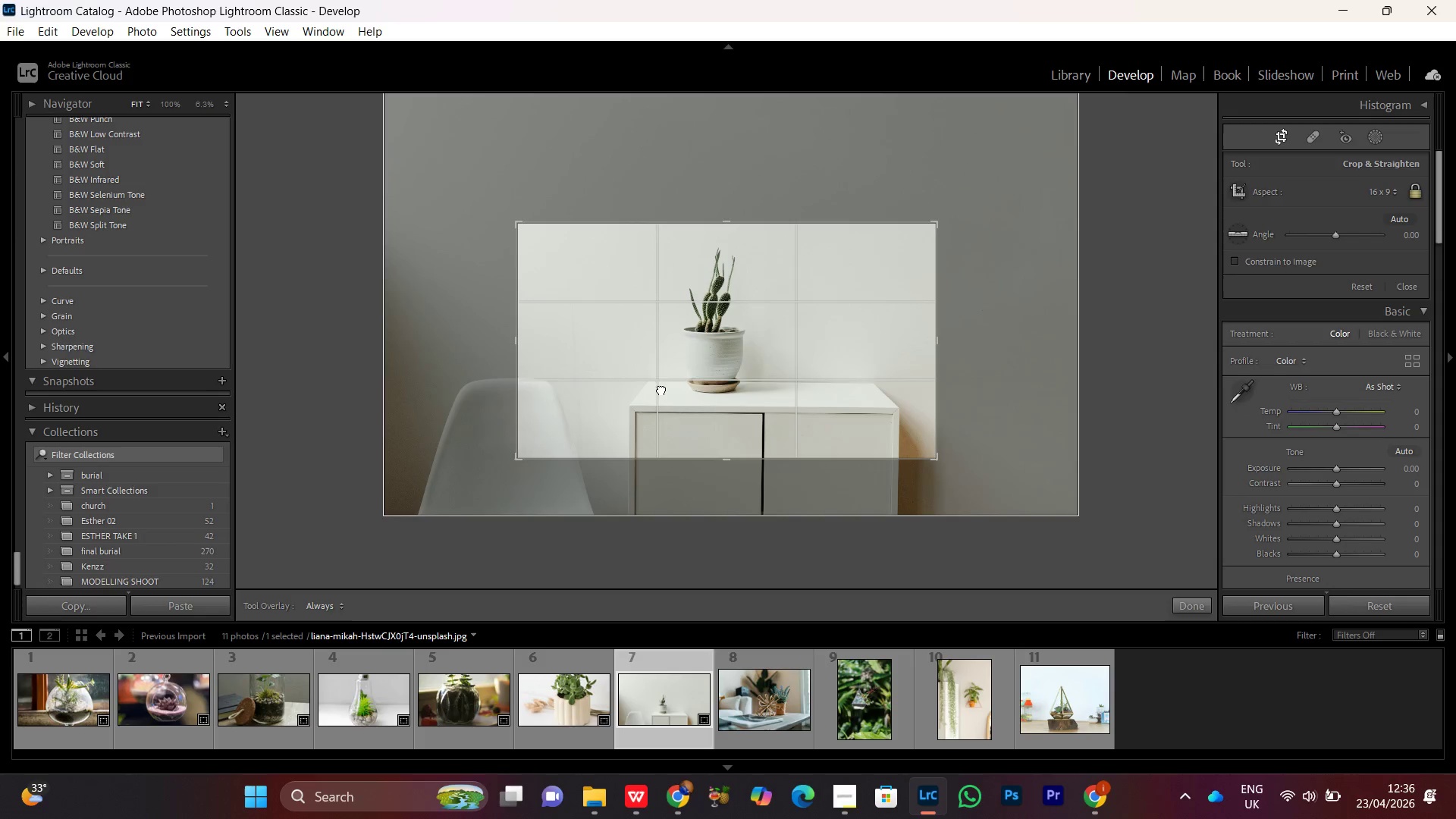 
left_click_drag(start_coordinate=[661, 389], to_coordinate=[657, 391])
 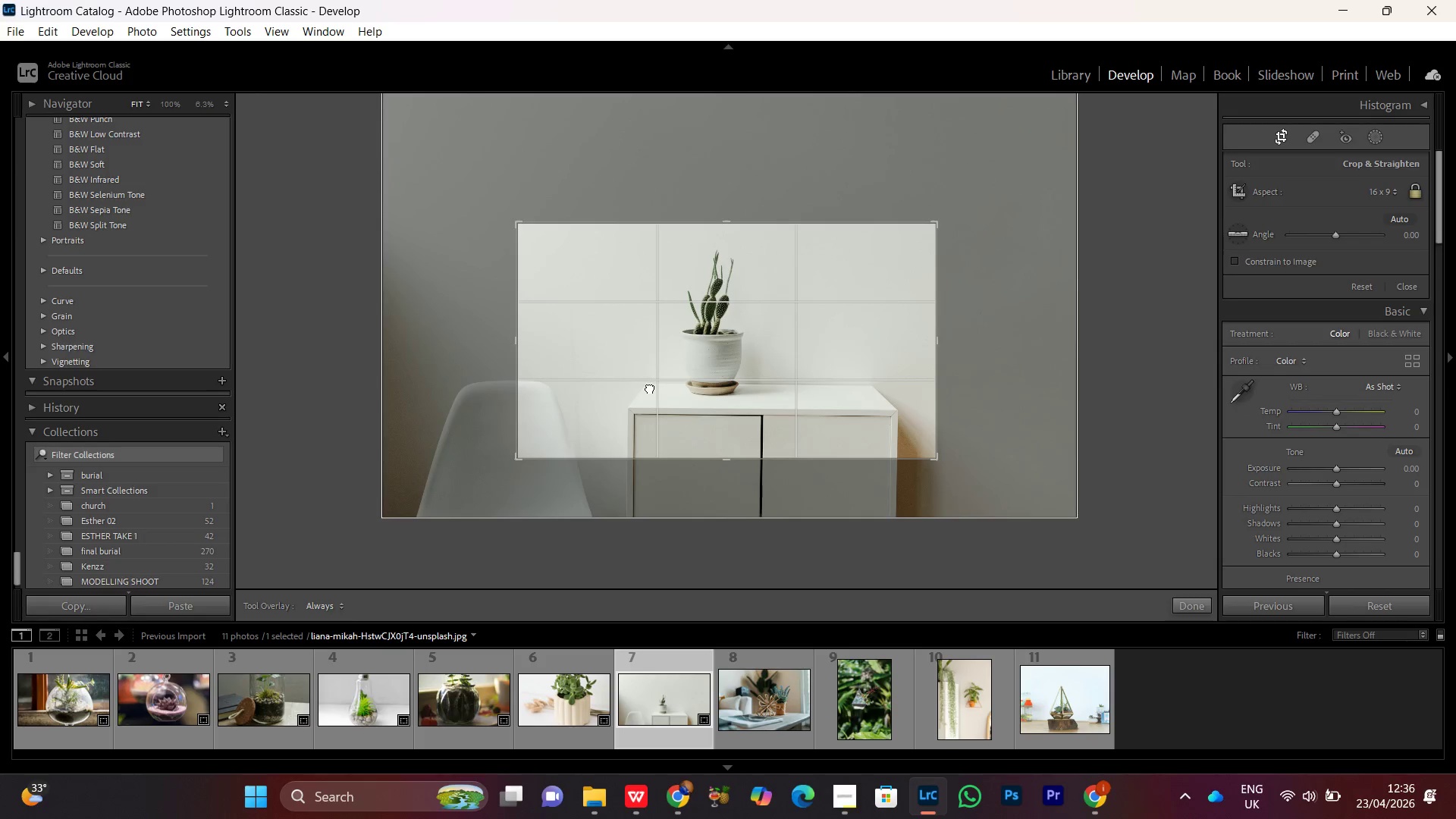 
left_click_drag(start_coordinate=[650, 388], to_coordinate=[643, 384])
 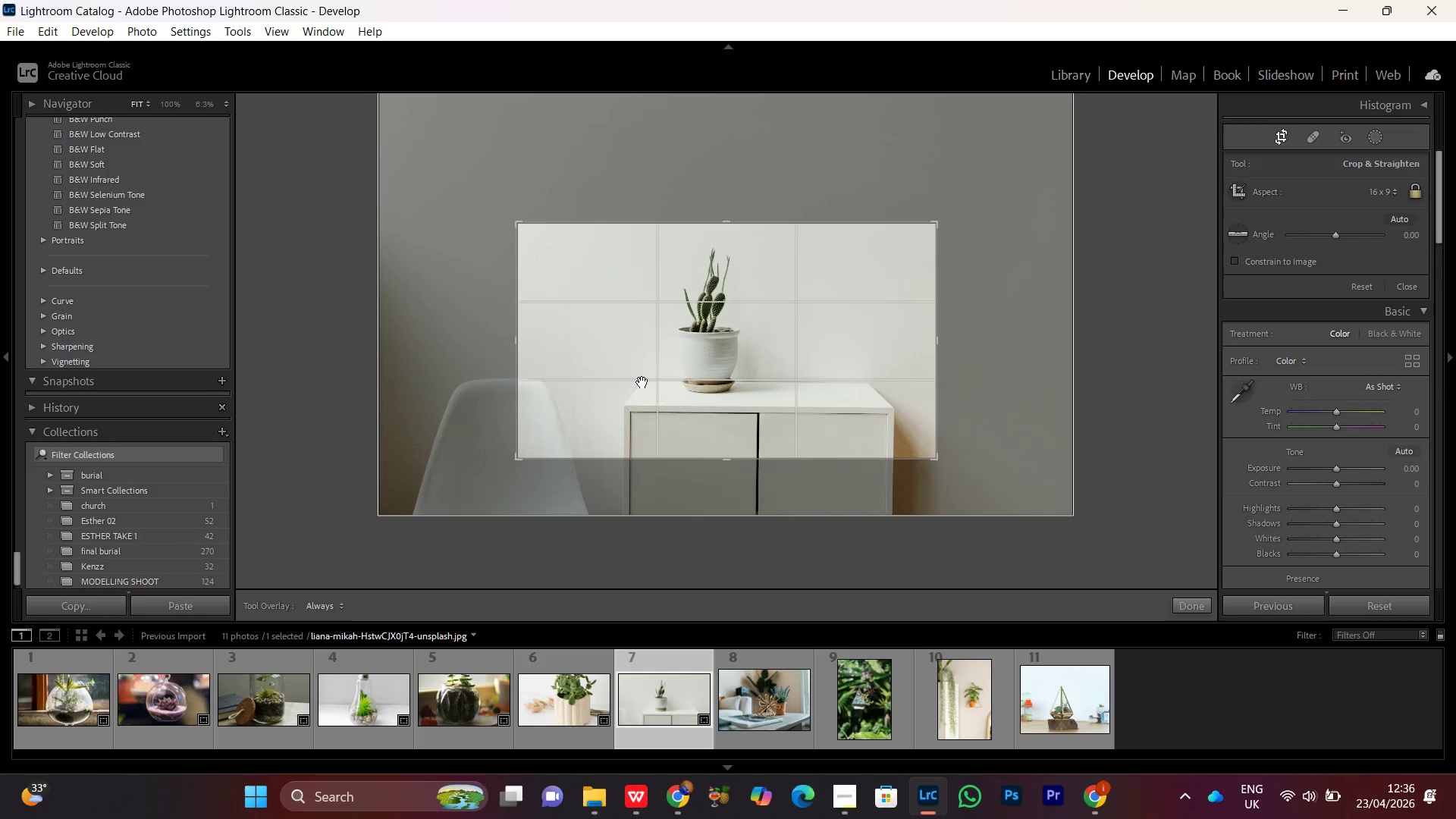 
triple_click([642, 382])
 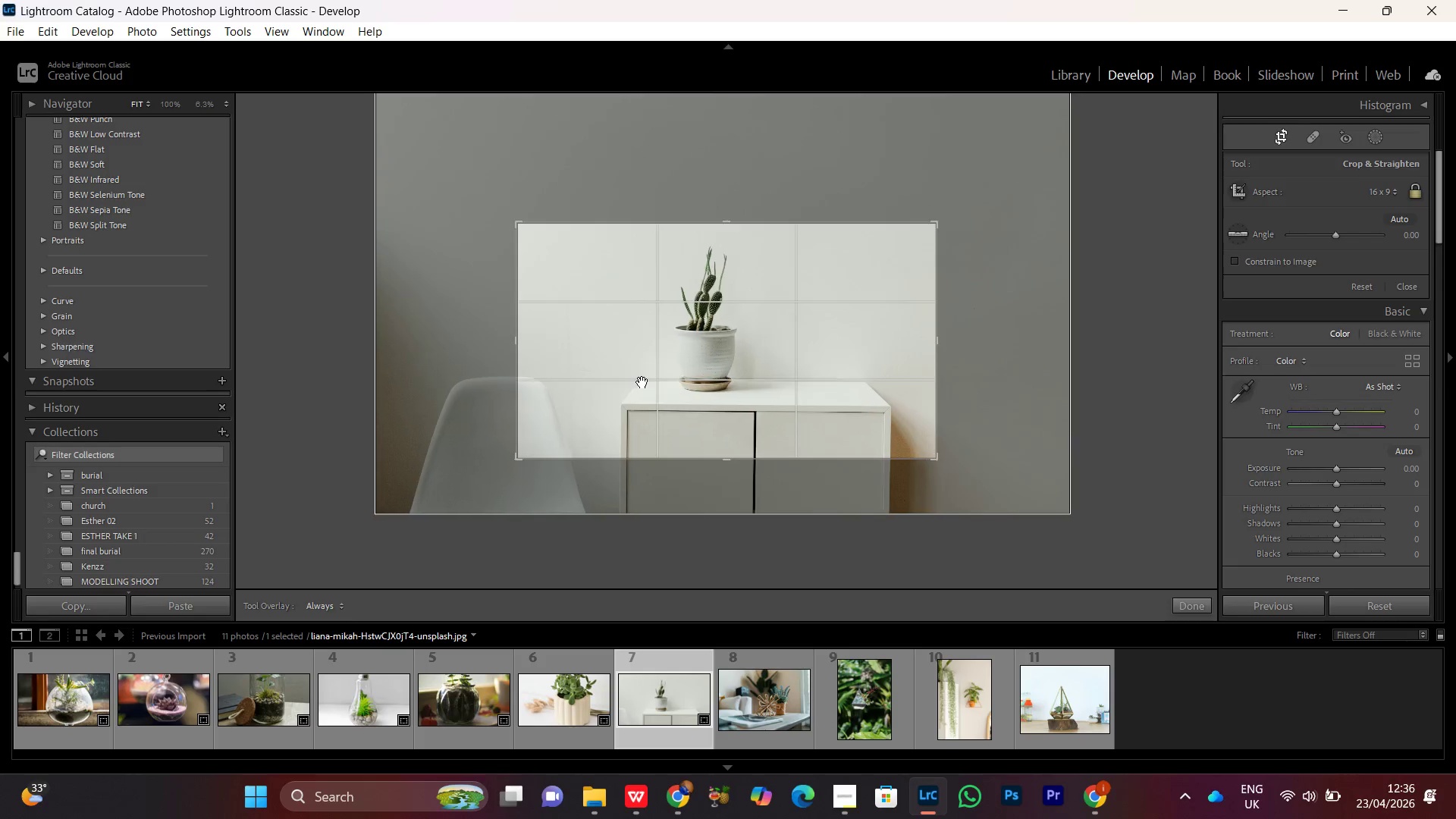 
left_click_drag(start_coordinate=[642, 382], to_coordinate=[675, 388])
 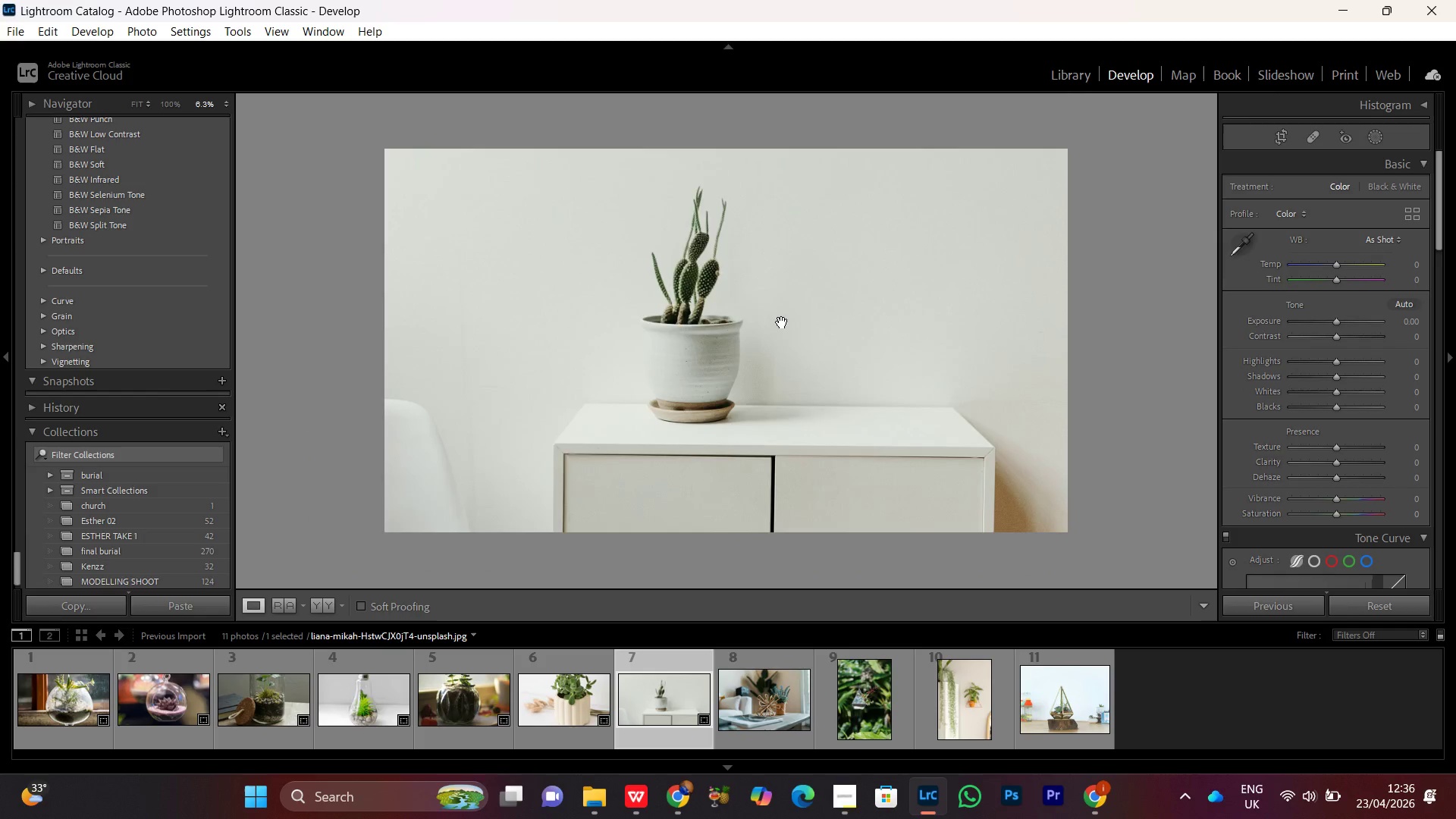 
double_click([782, 322])
 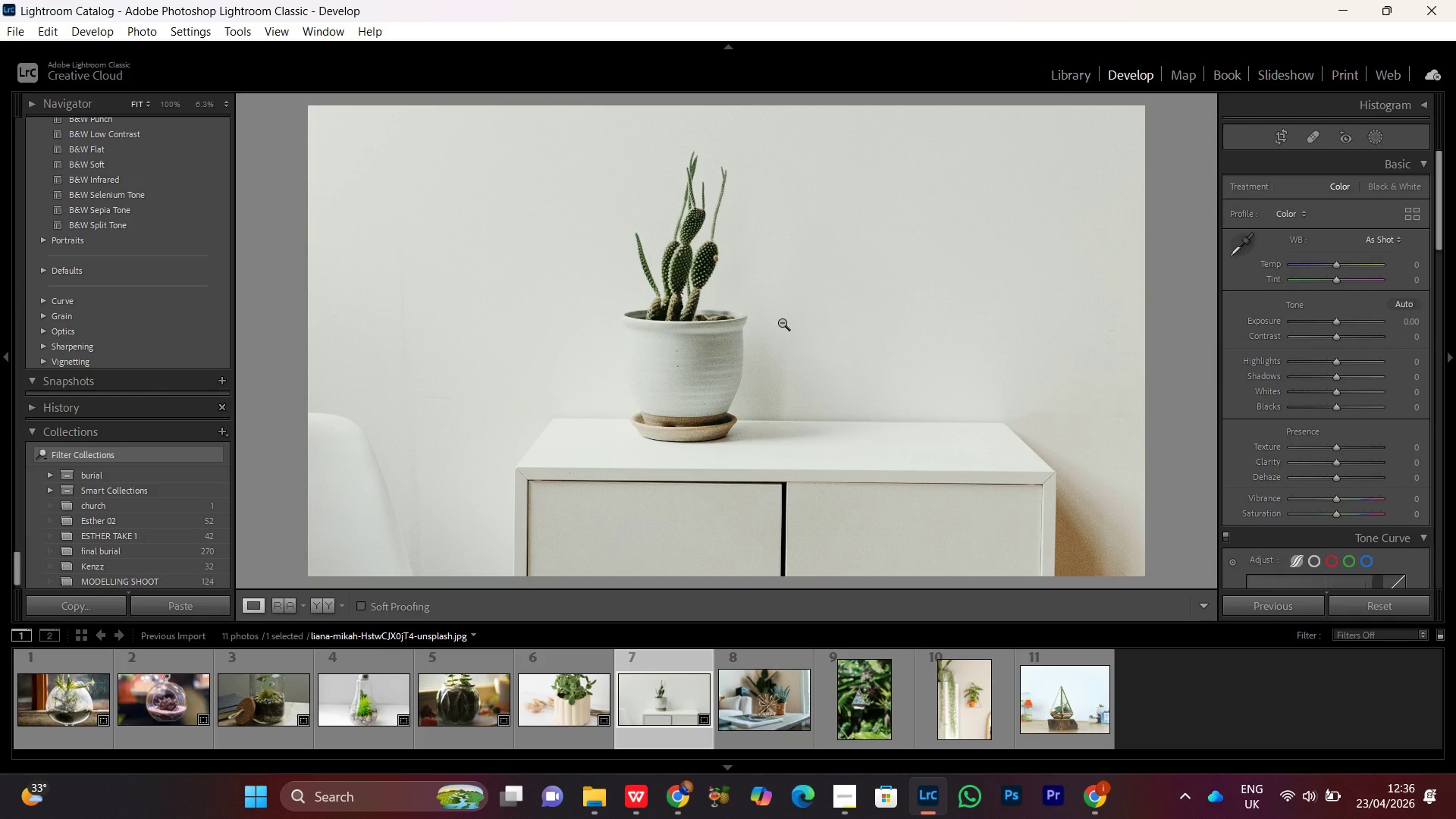 
key(R)
 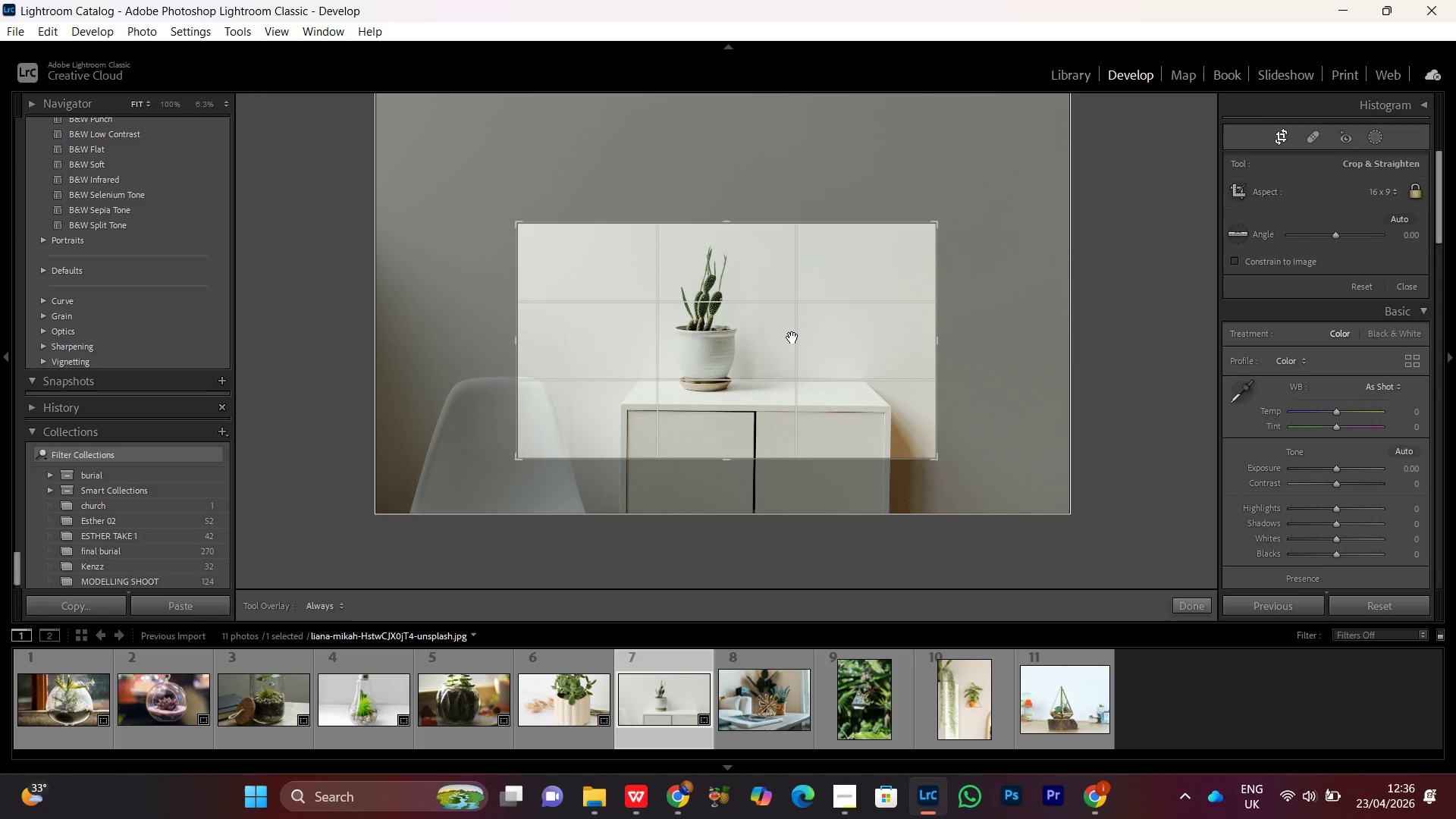 
left_click_drag(start_coordinate=[795, 341], to_coordinate=[823, 335])
 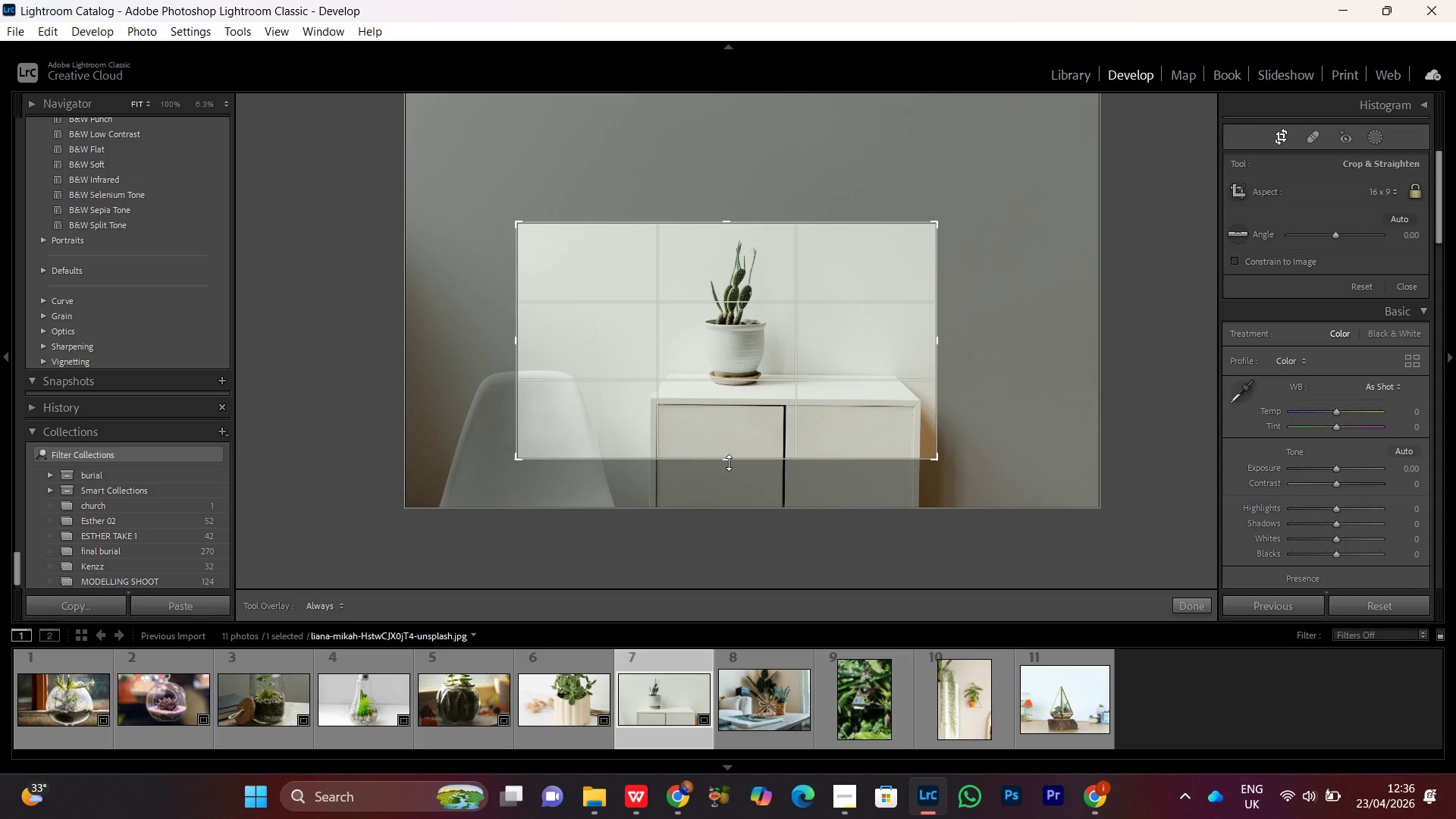 
left_click_drag(start_coordinate=[729, 463], to_coordinate=[726, 453])
 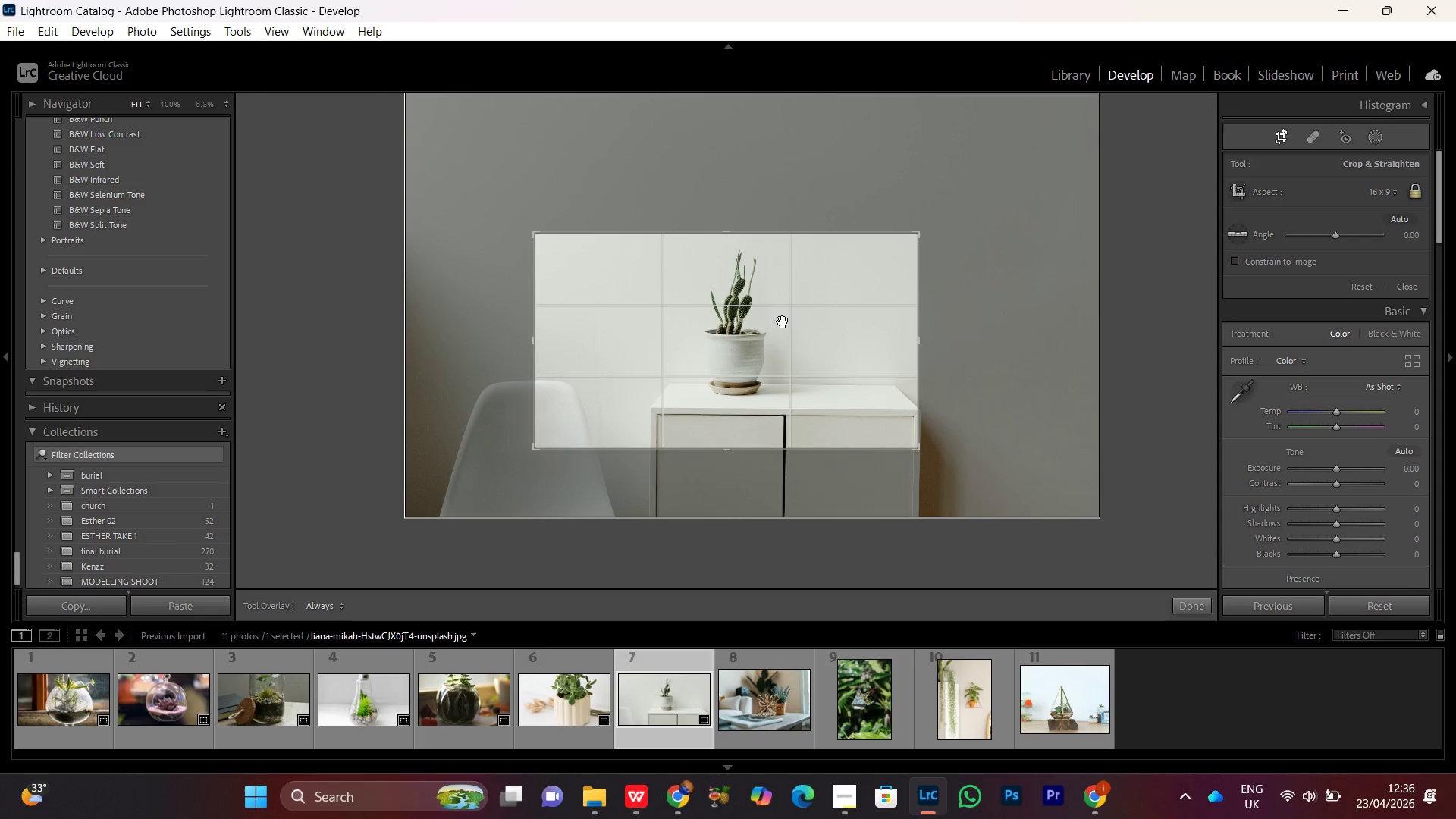 
left_click_drag(start_coordinate=[755, 344], to_coordinate=[745, 343])
 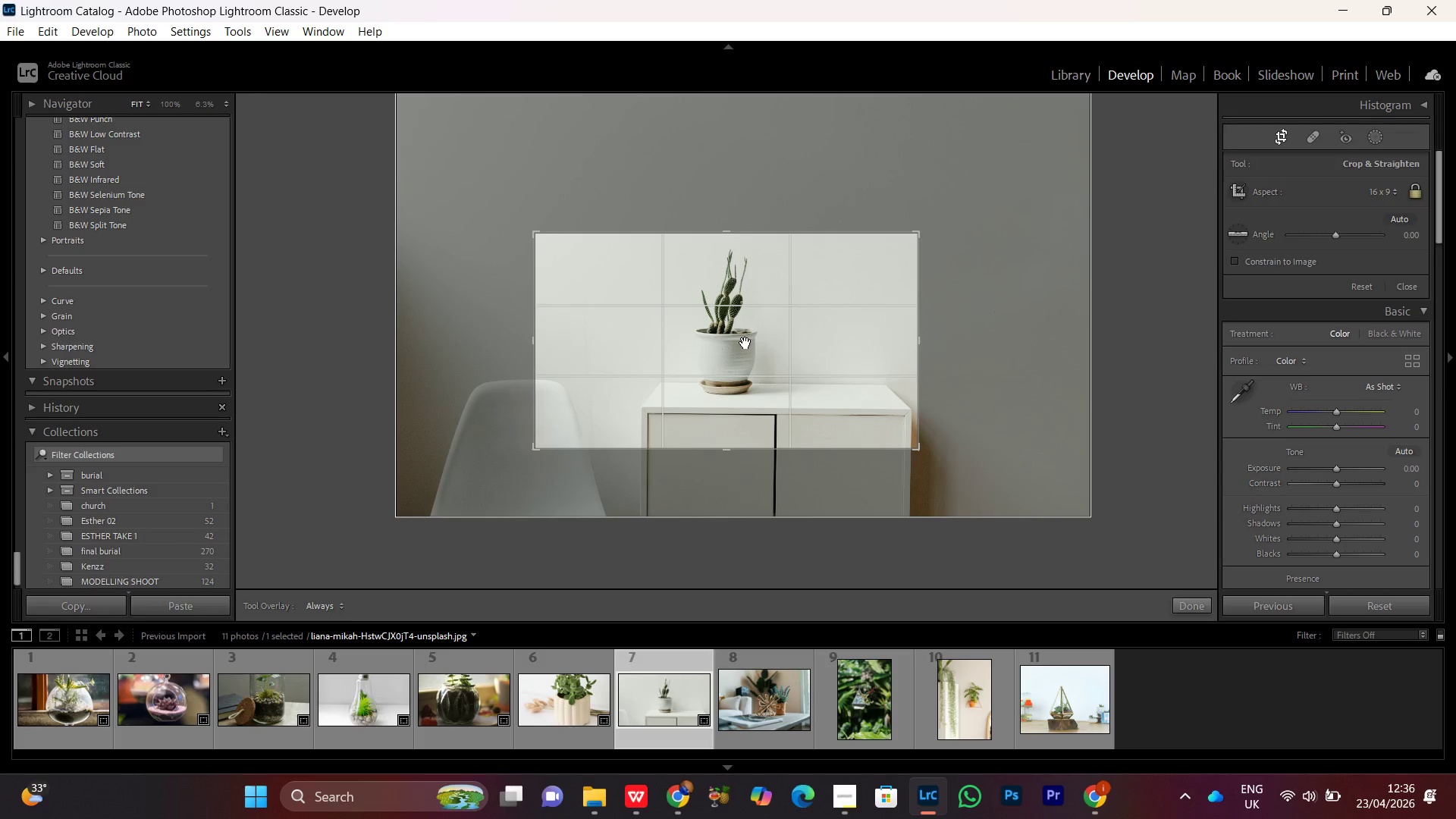 
left_click_drag(start_coordinate=[745, 343], to_coordinate=[745, 353])
 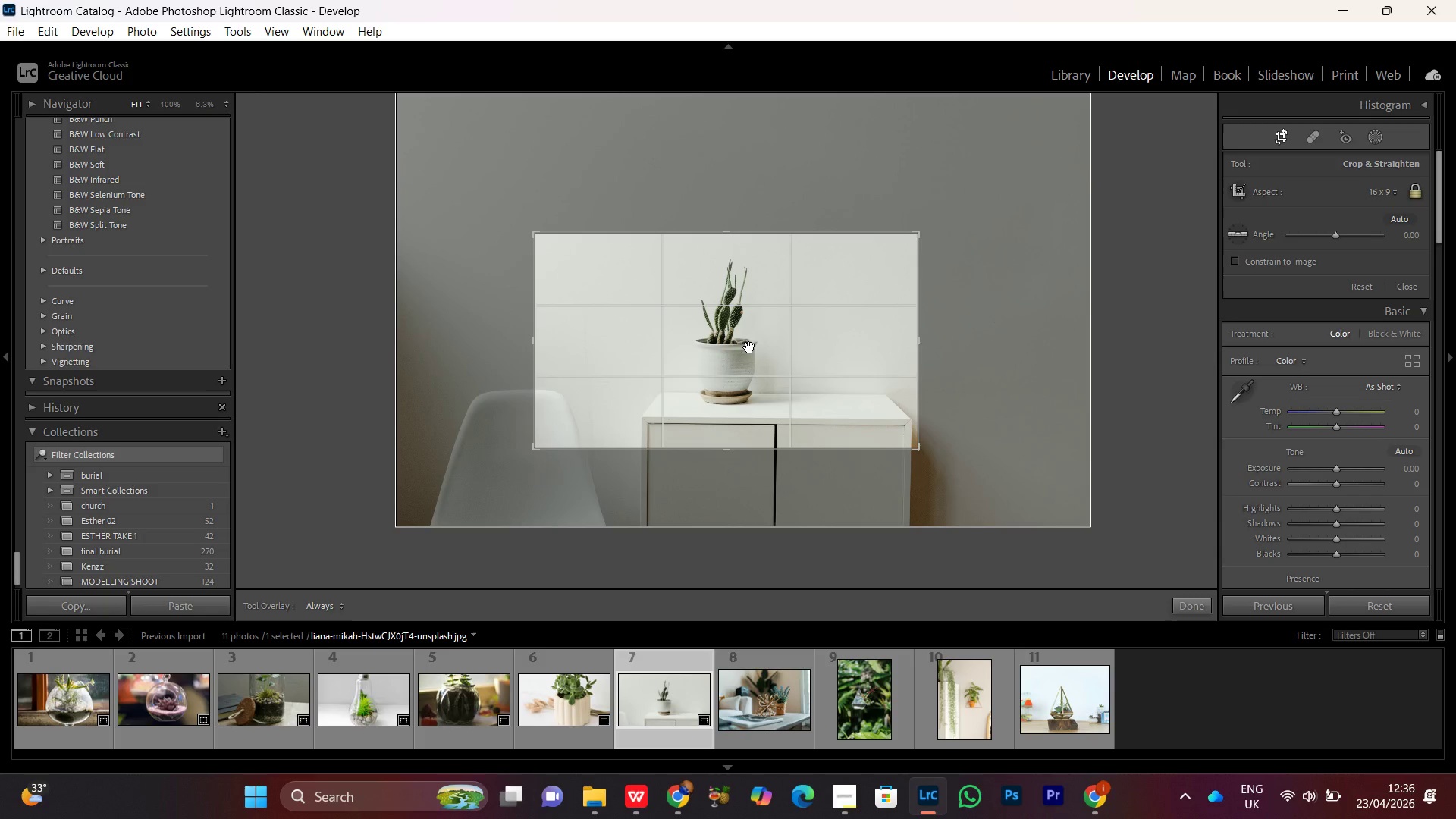 
double_click([749, 347])
 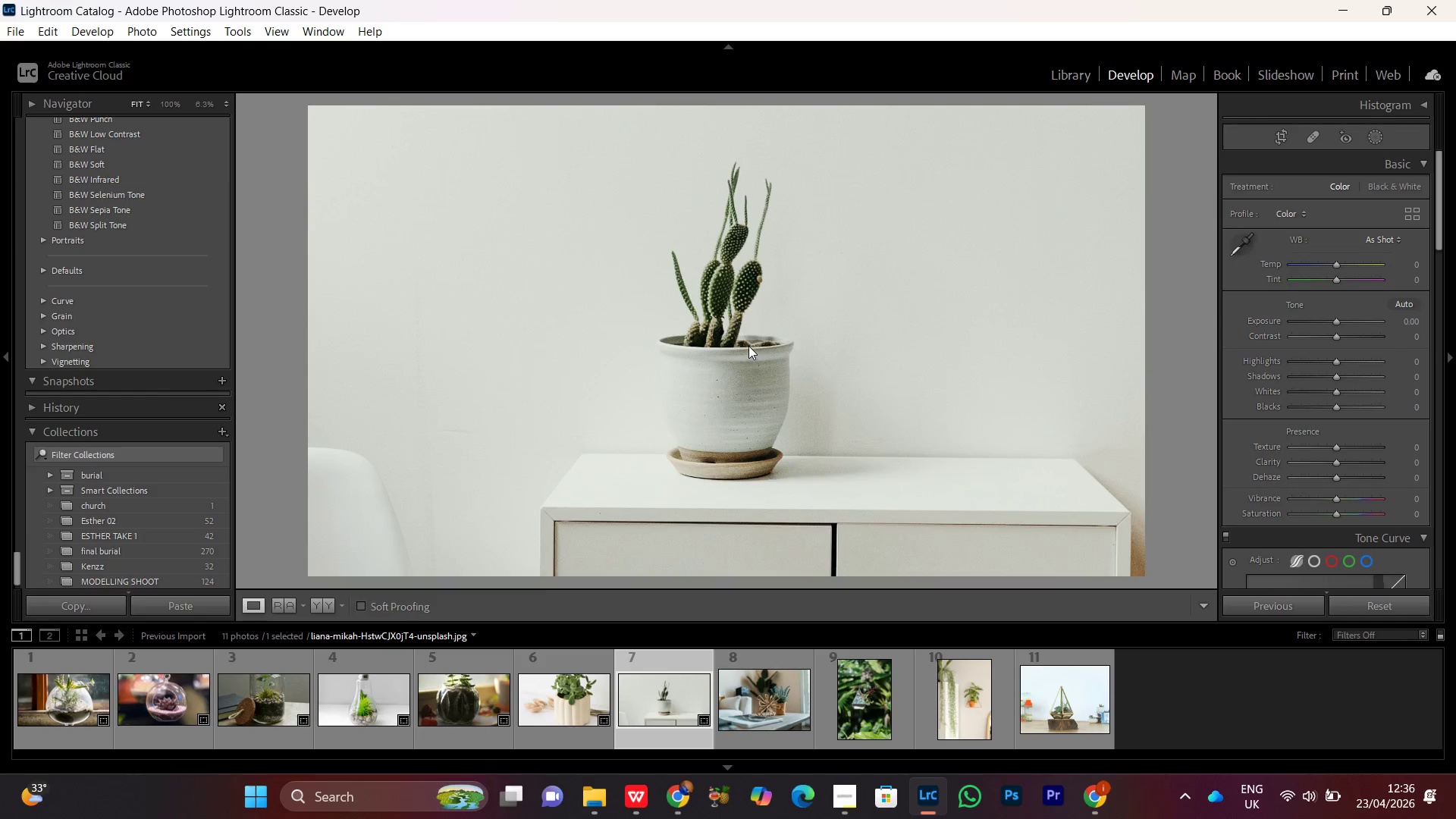 
triple_click([745, 342])
 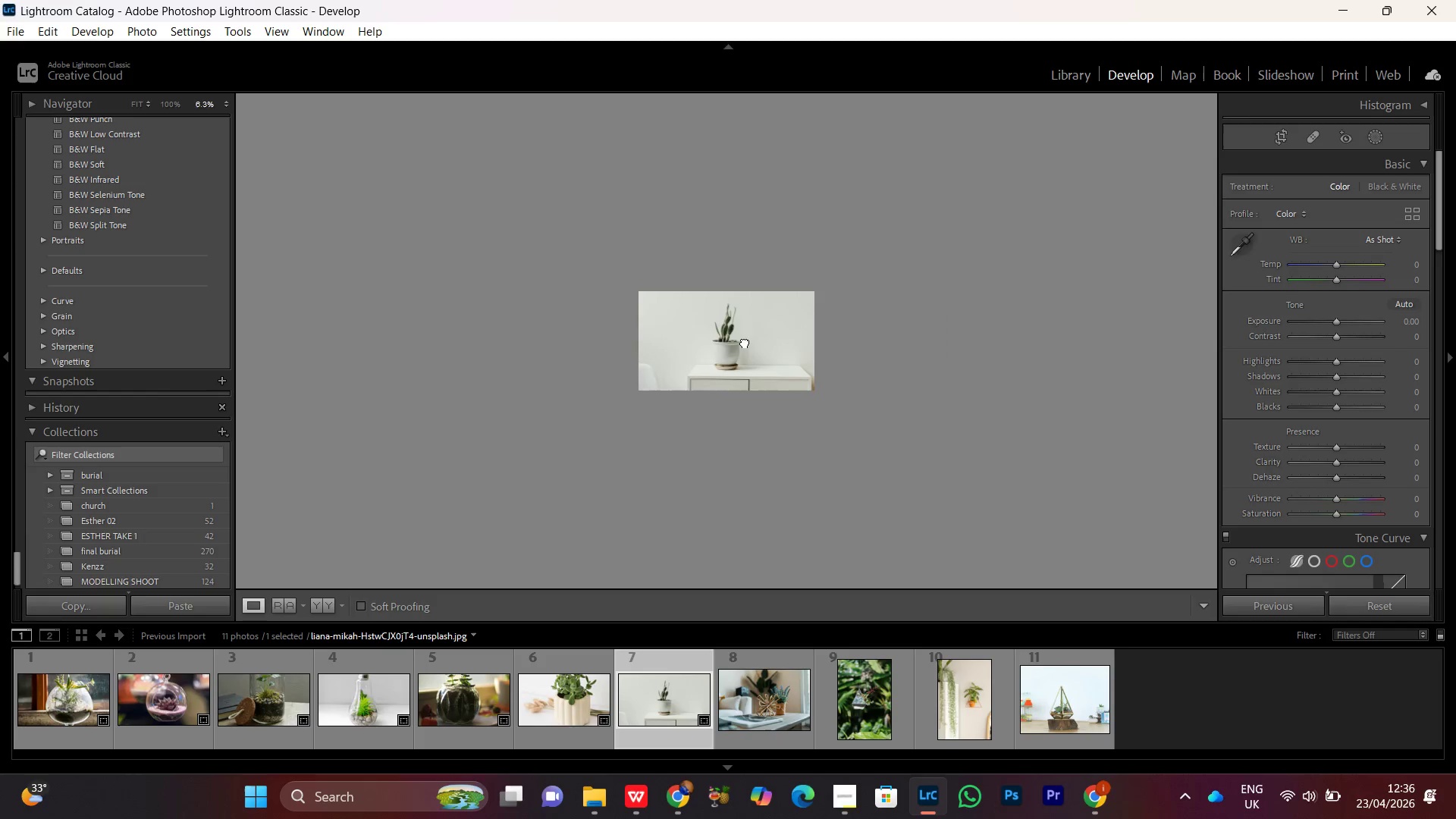 
triple_click([745, 342])
 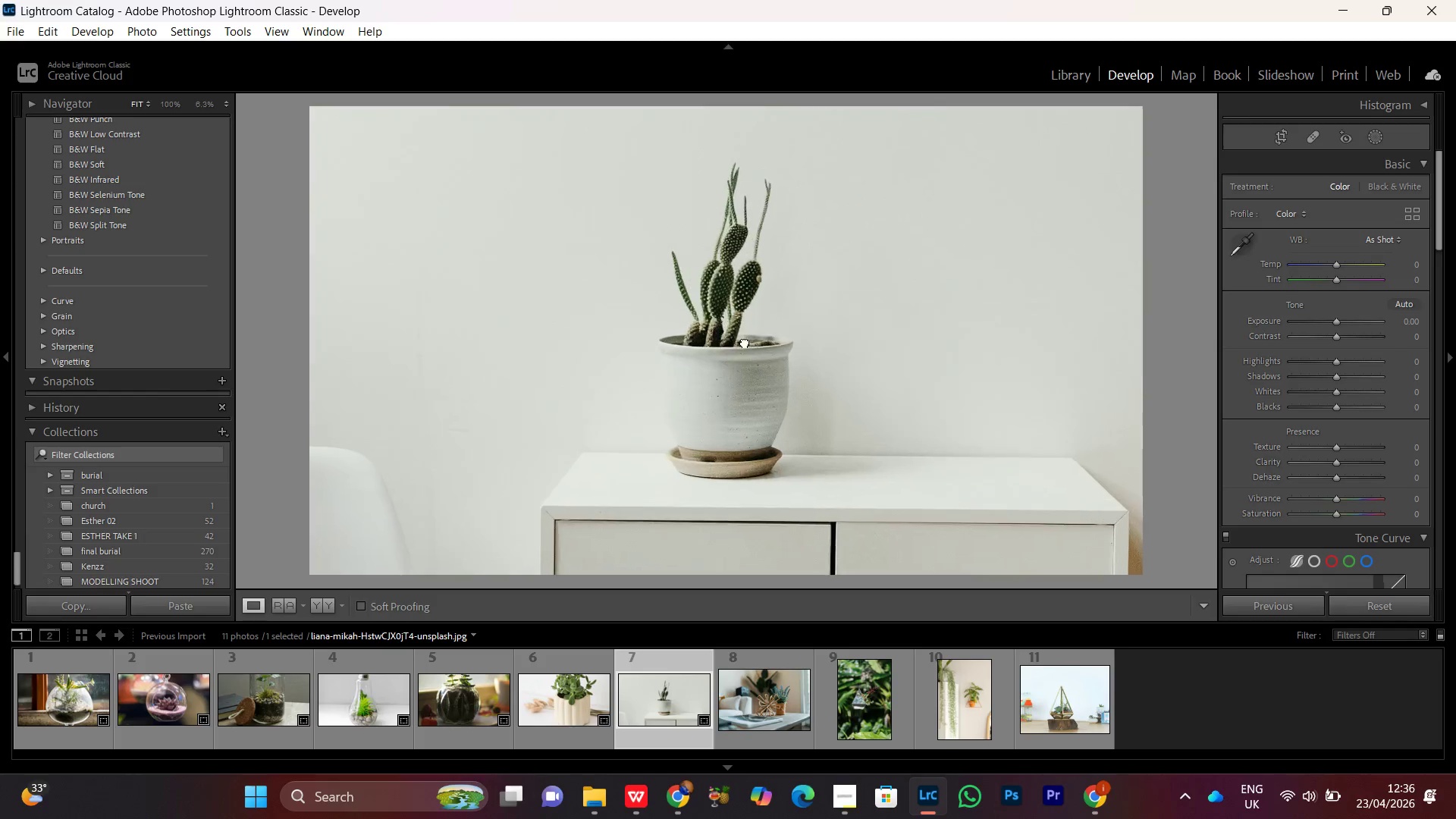 
triple_click([745, 342])
 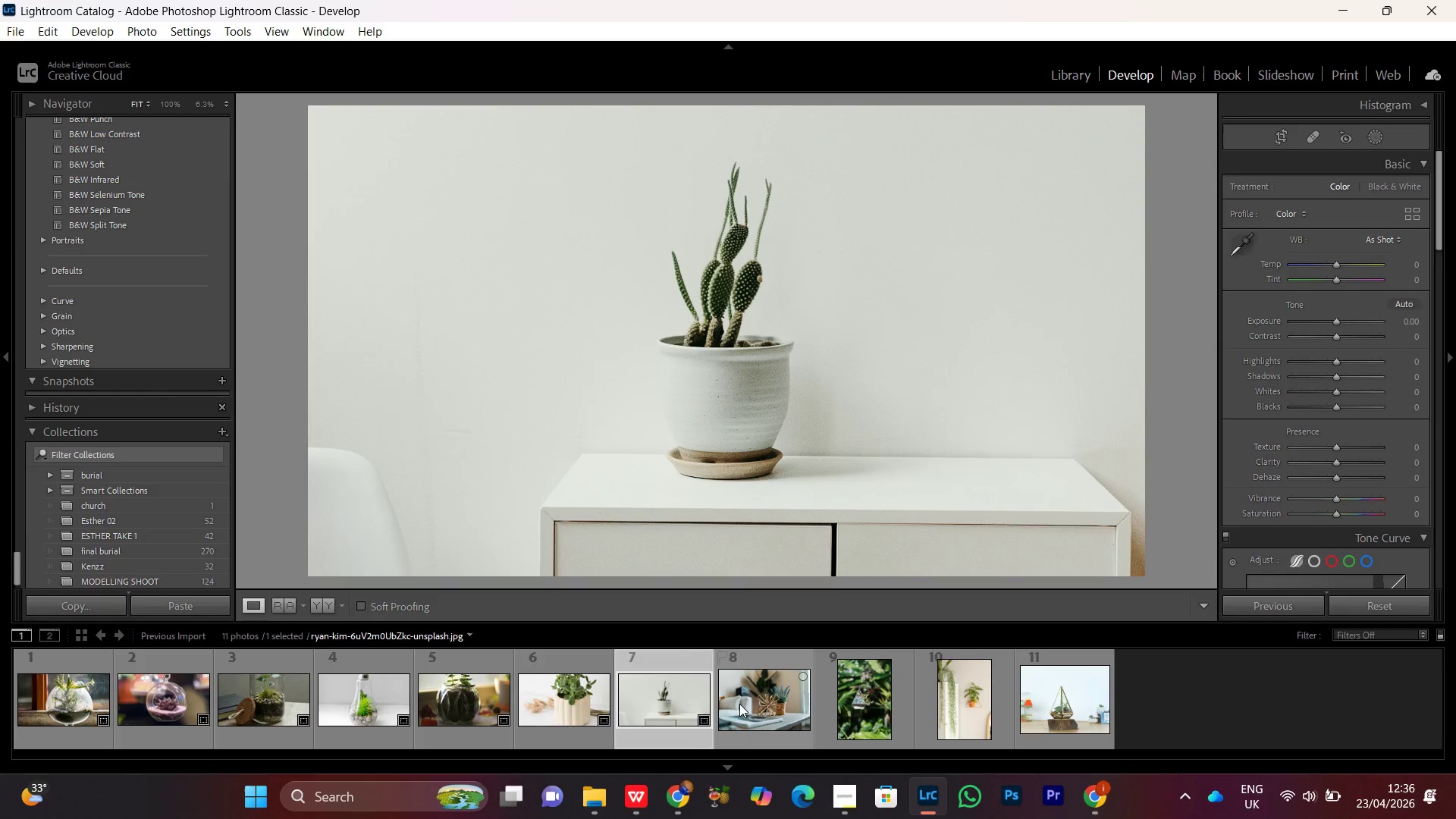 
triple_click([745, 342])
 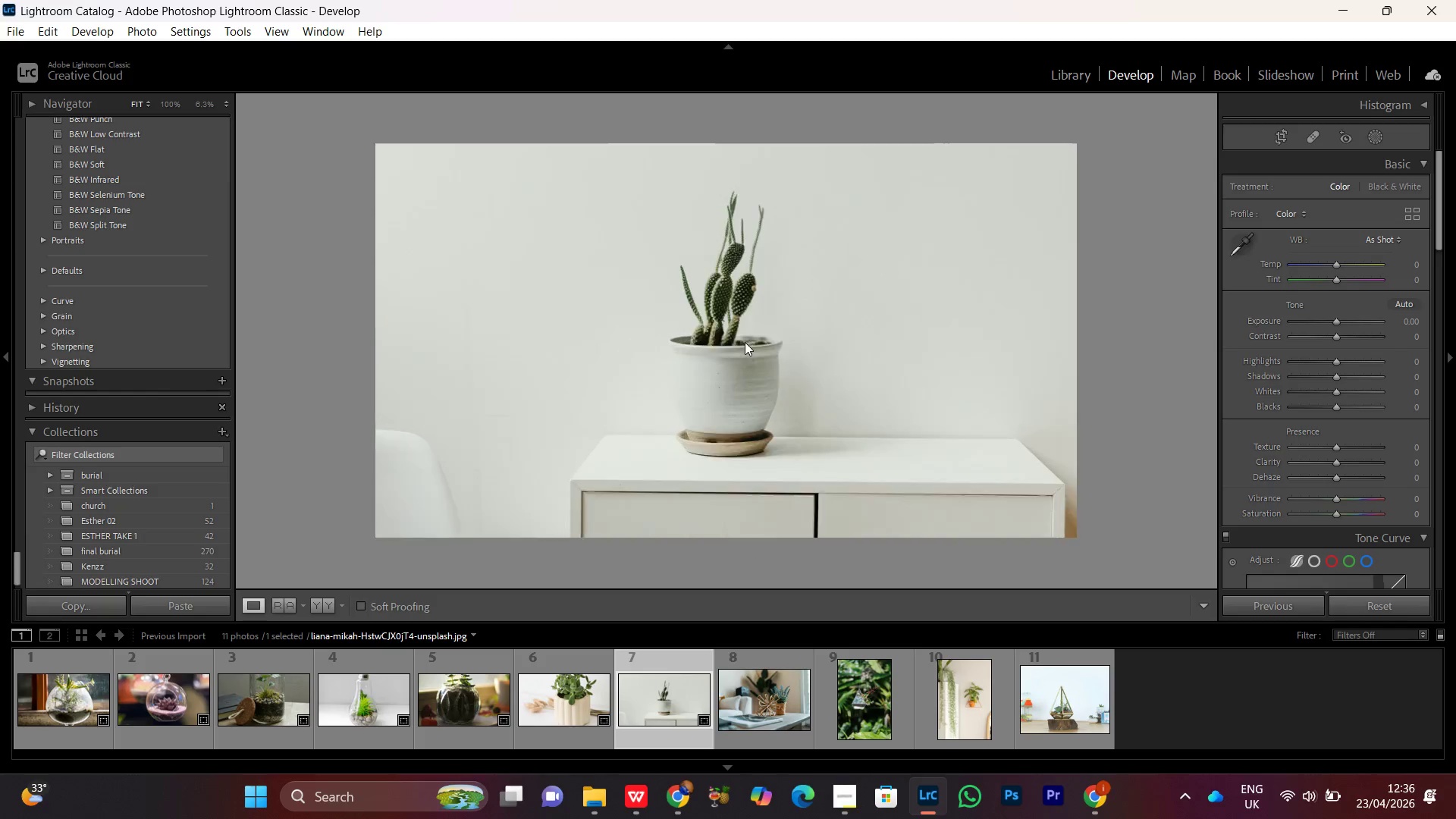 
double_click([739, 704])
 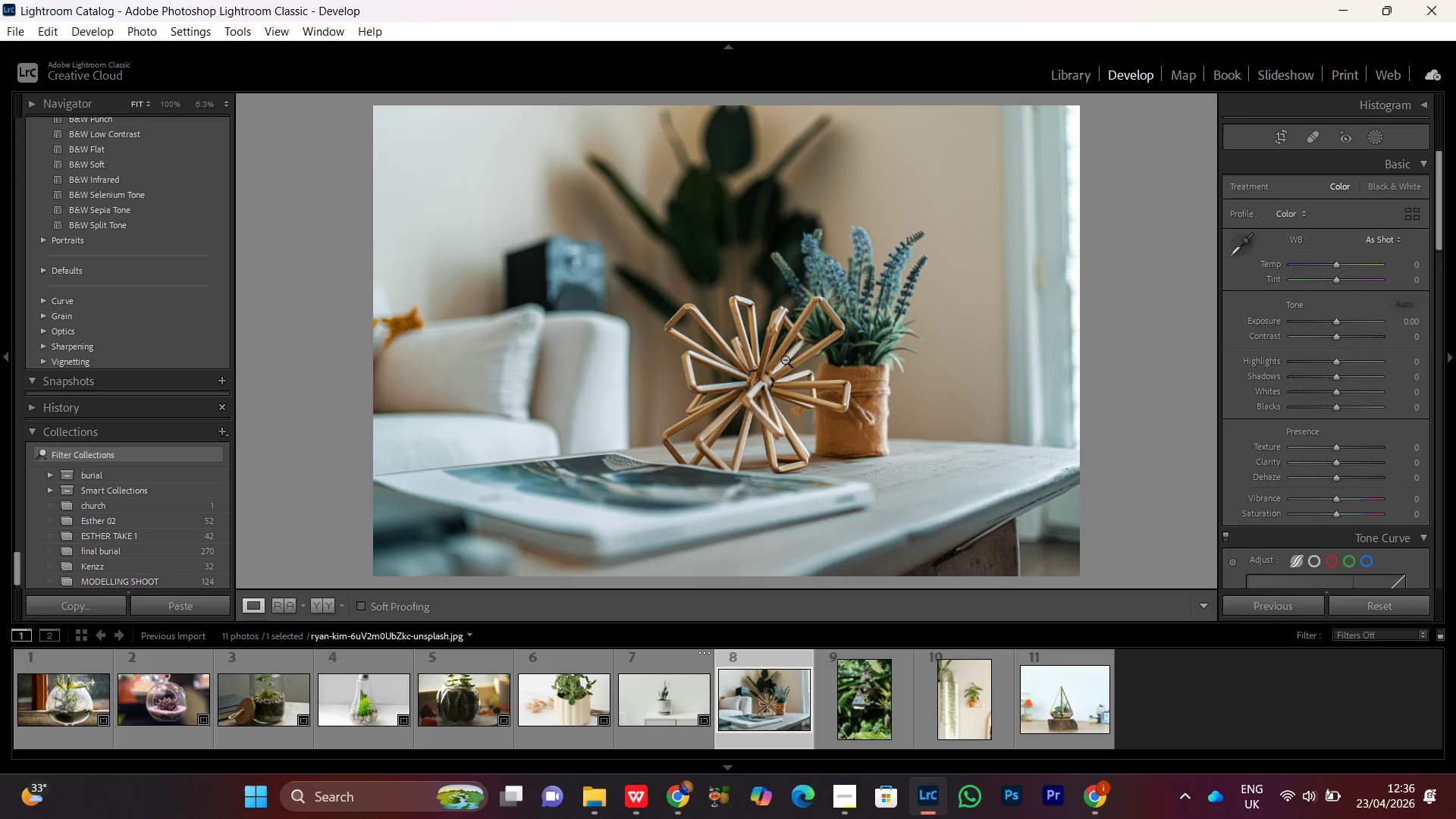 
double_click([785, 359])
 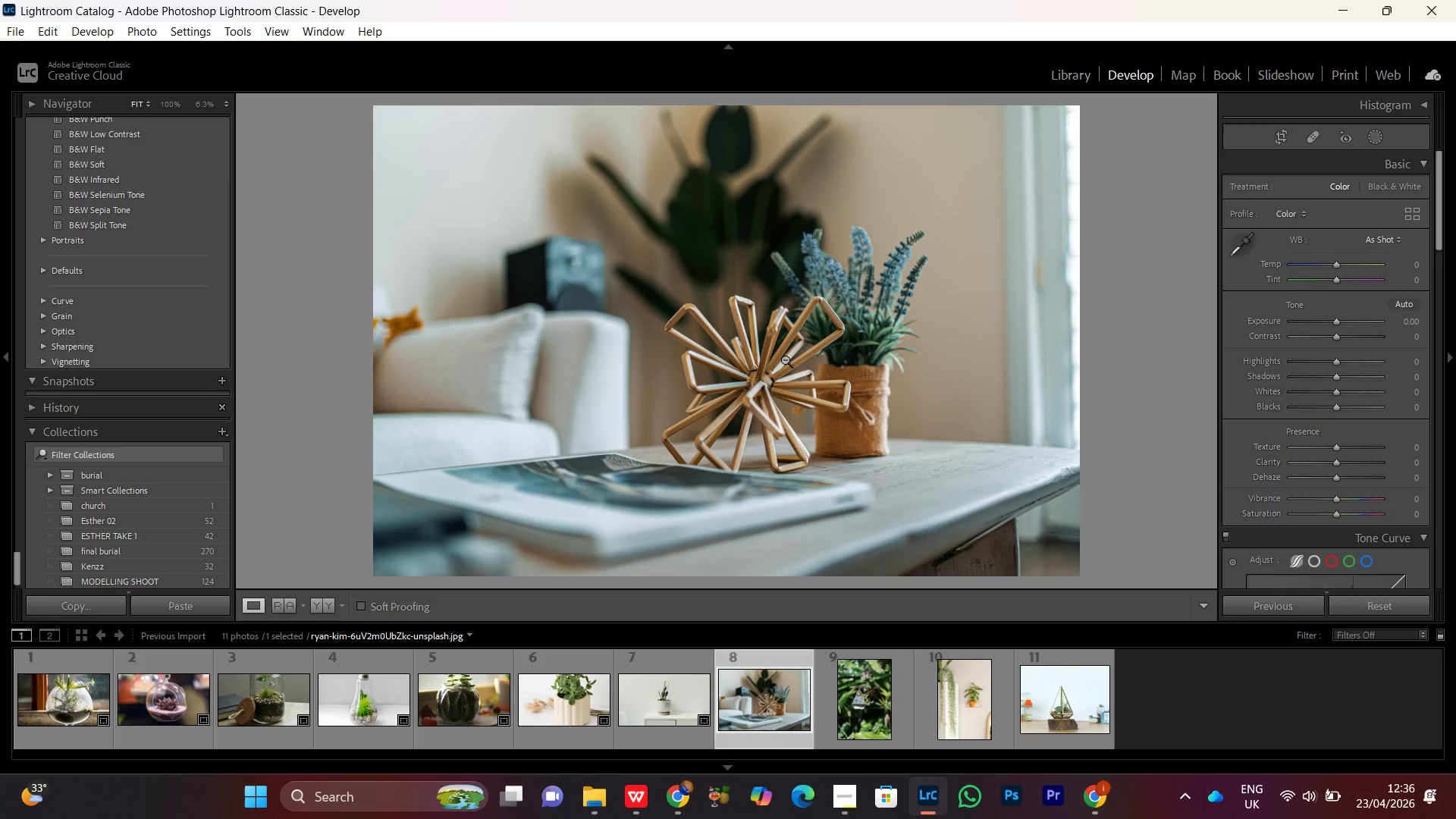 
key(R)
 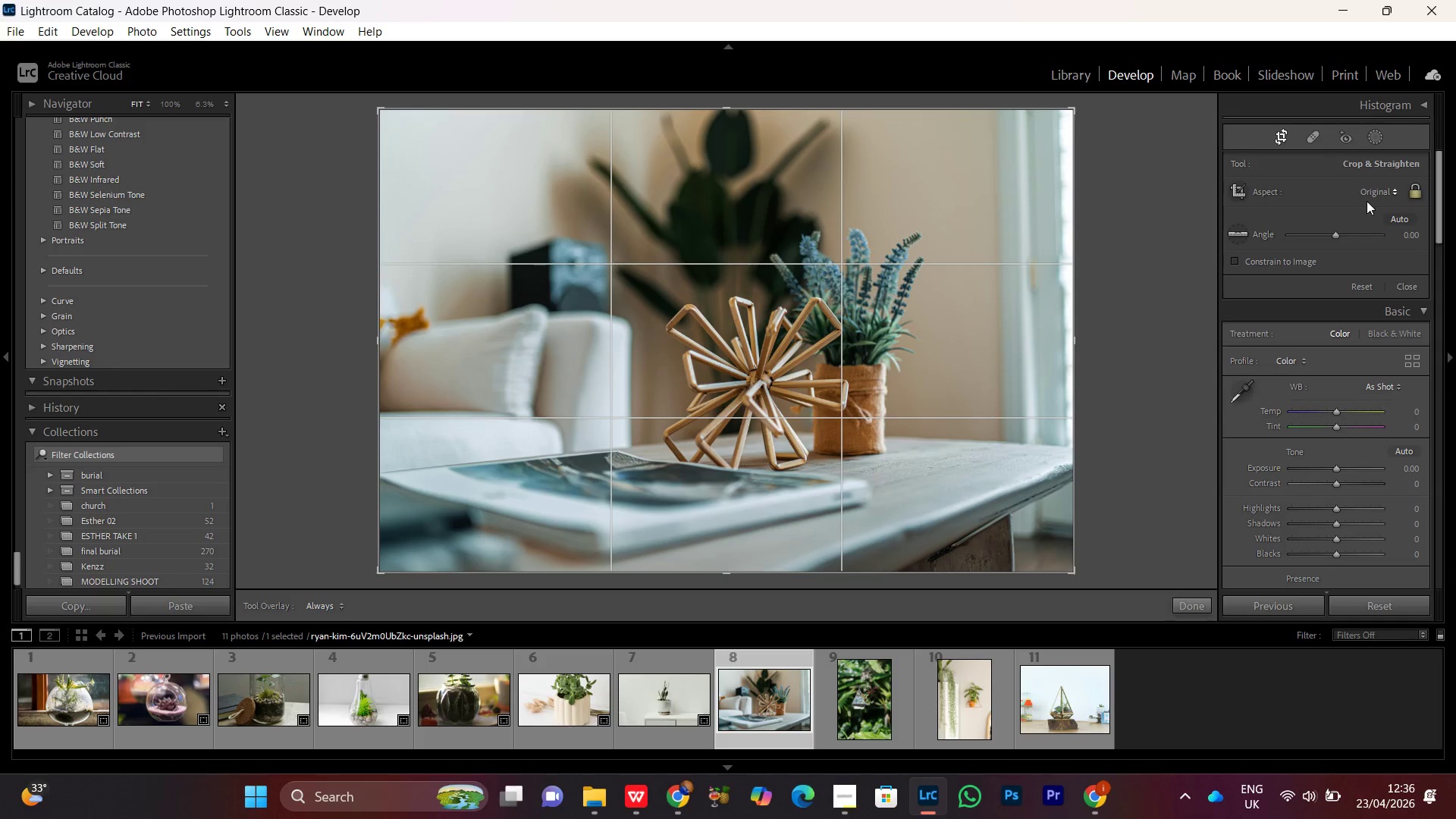 
left_click([1371, 193])
 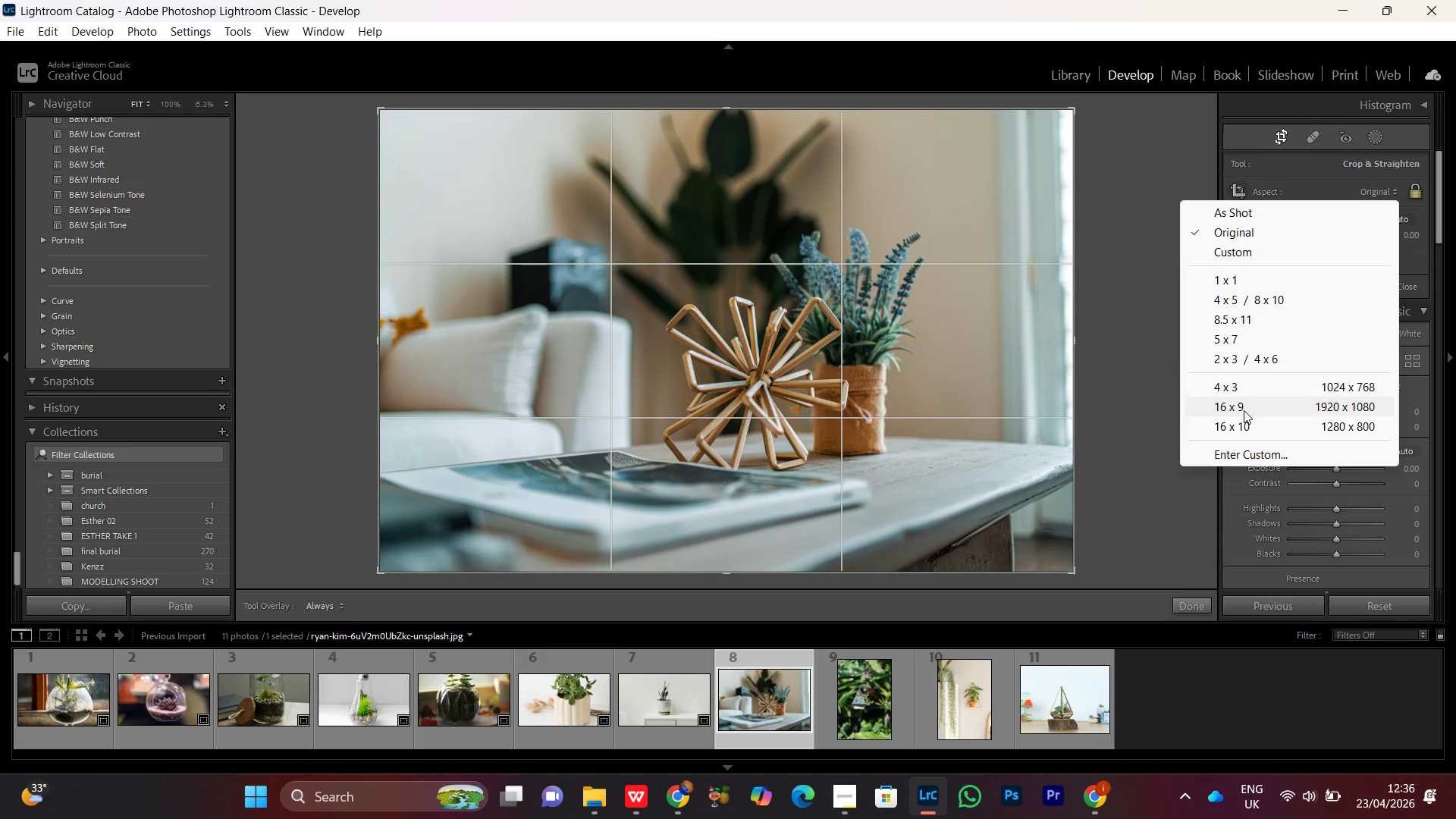 
left_click([1244, 410])
 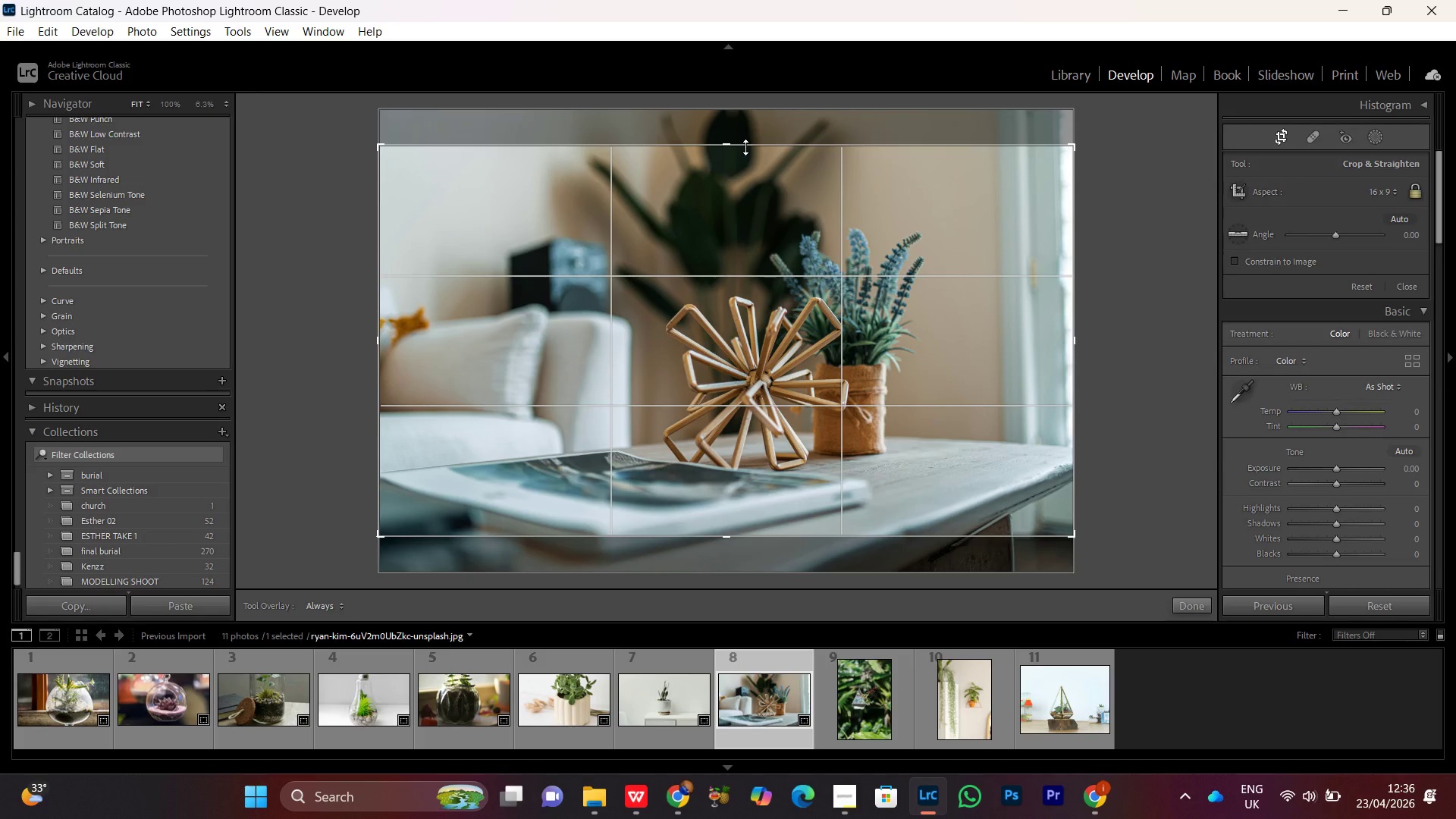 
left_click_drag(start_coordinate=[745, 147], to_coordinate=[755, 209])
 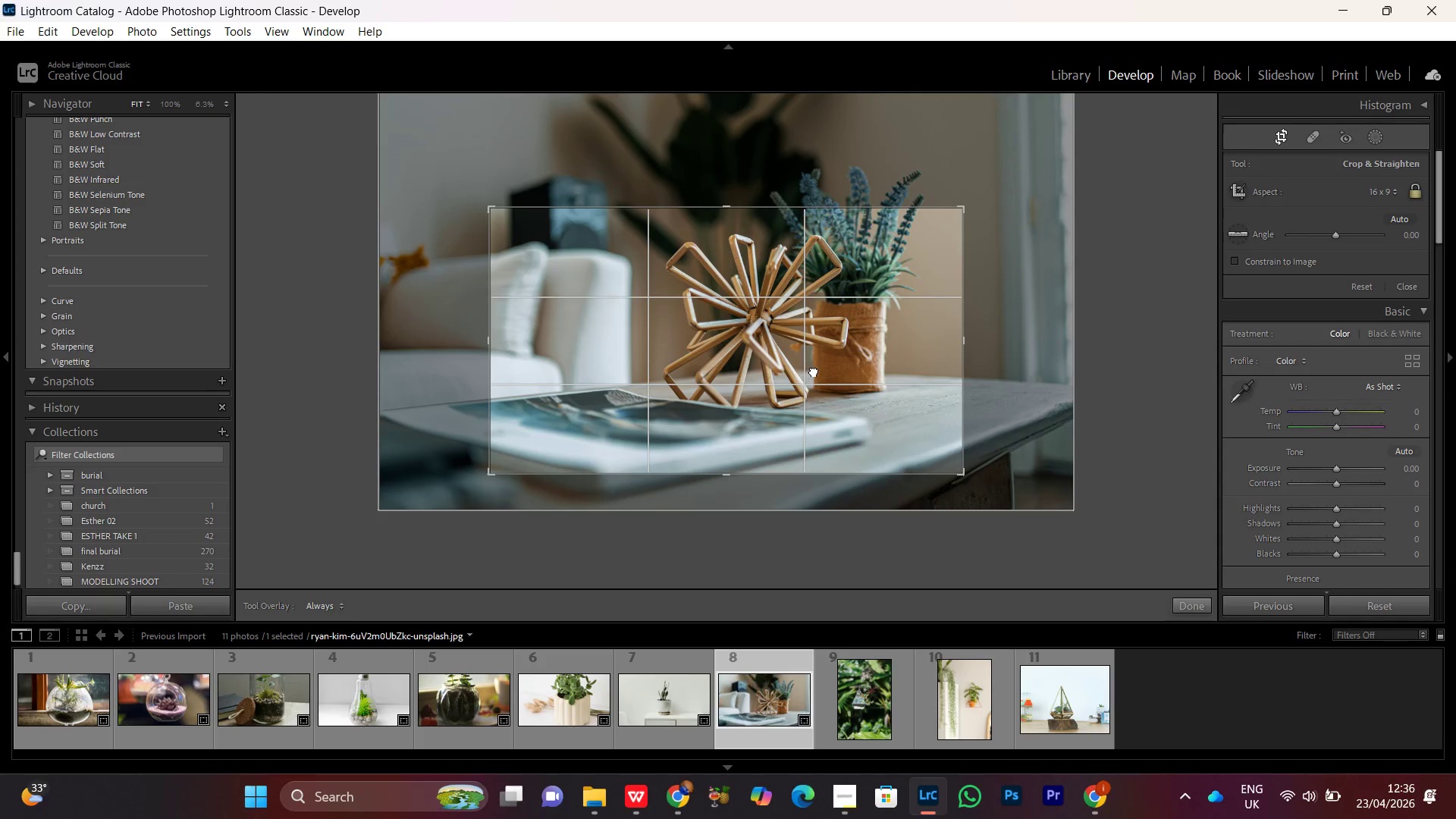 
left_click_drag(start_coordinate=[814, 371], to_coordinate=[708, 412])
 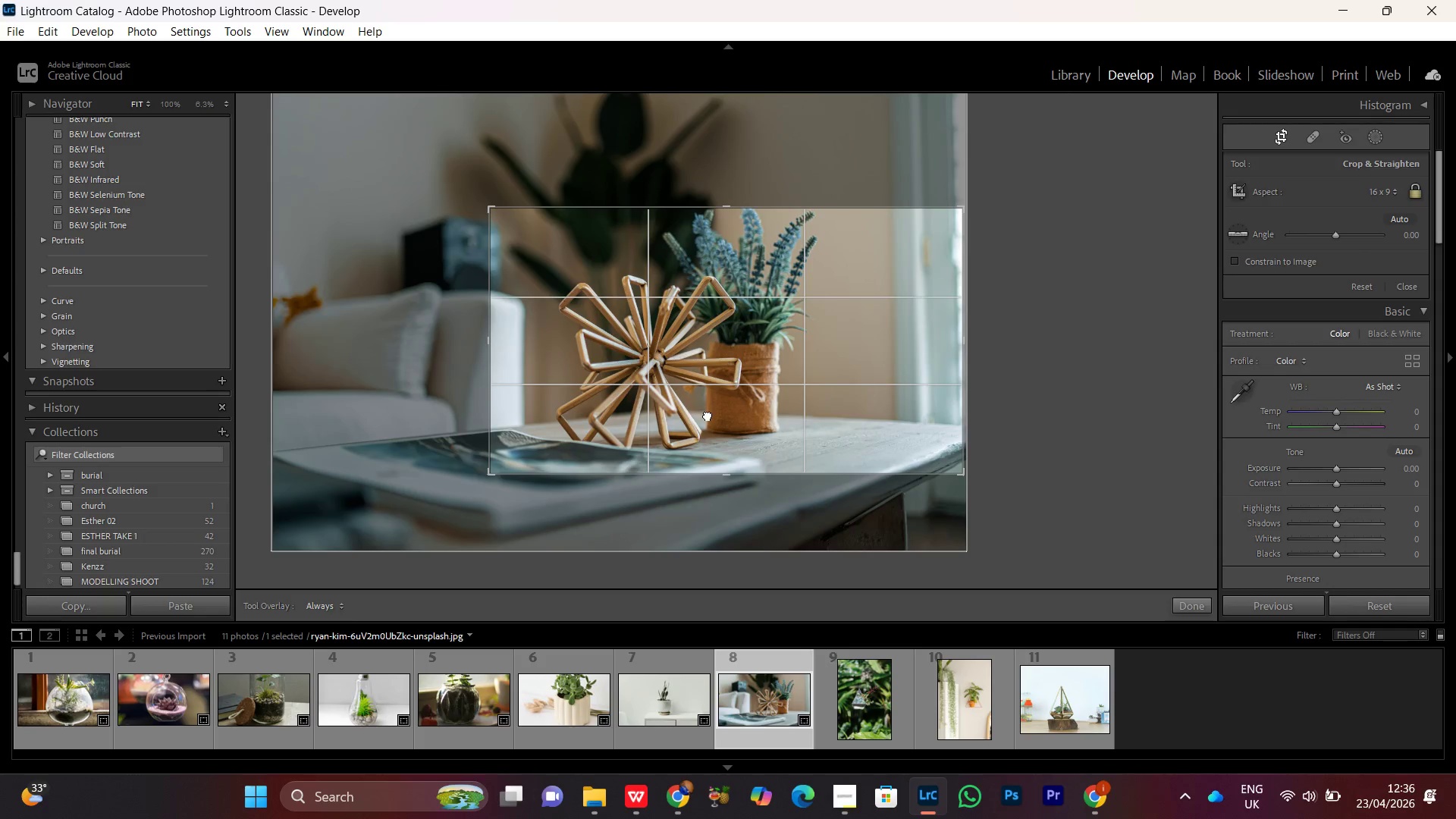 
left_click([708, 415])
 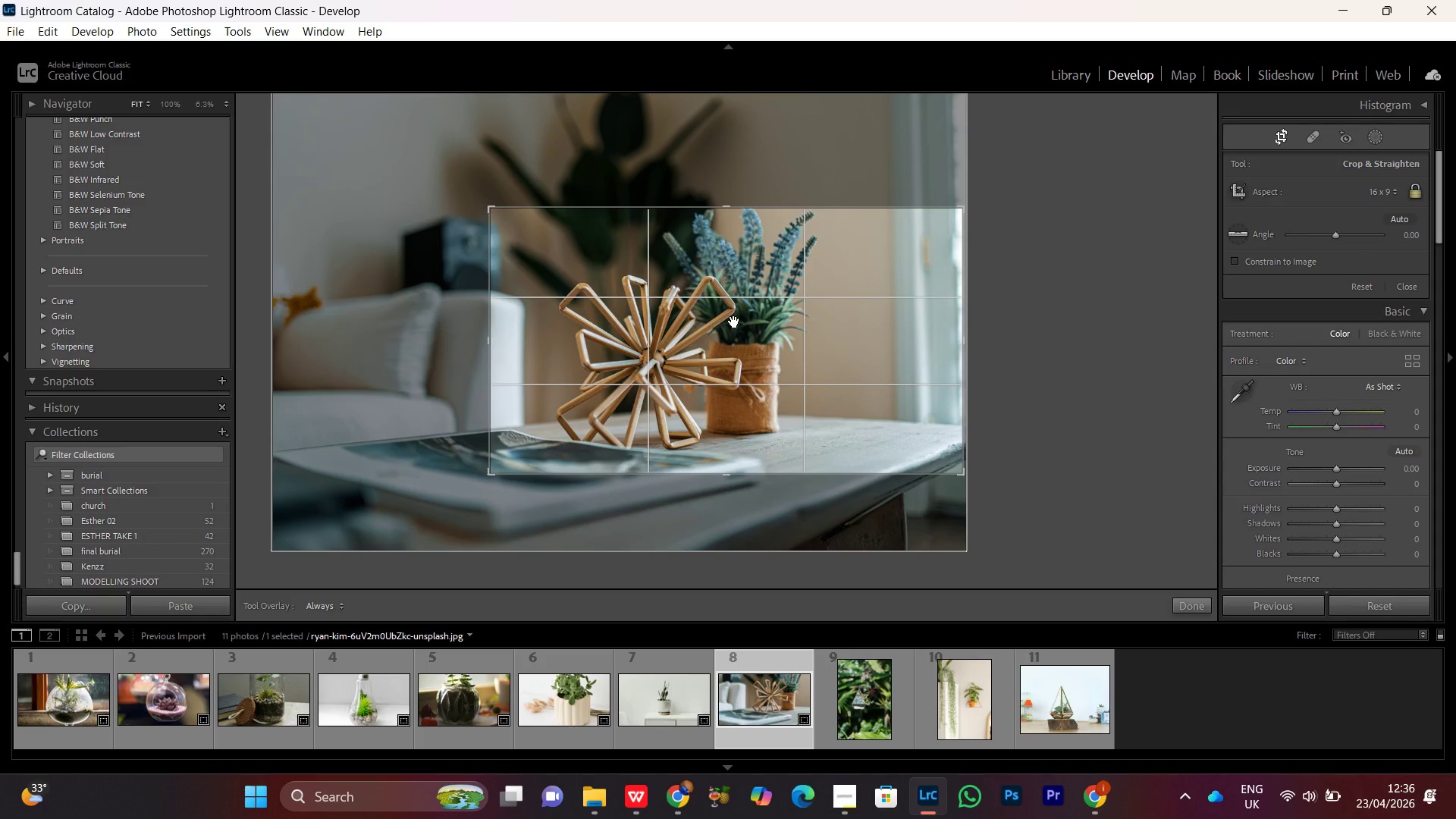 
wait(7.89)
 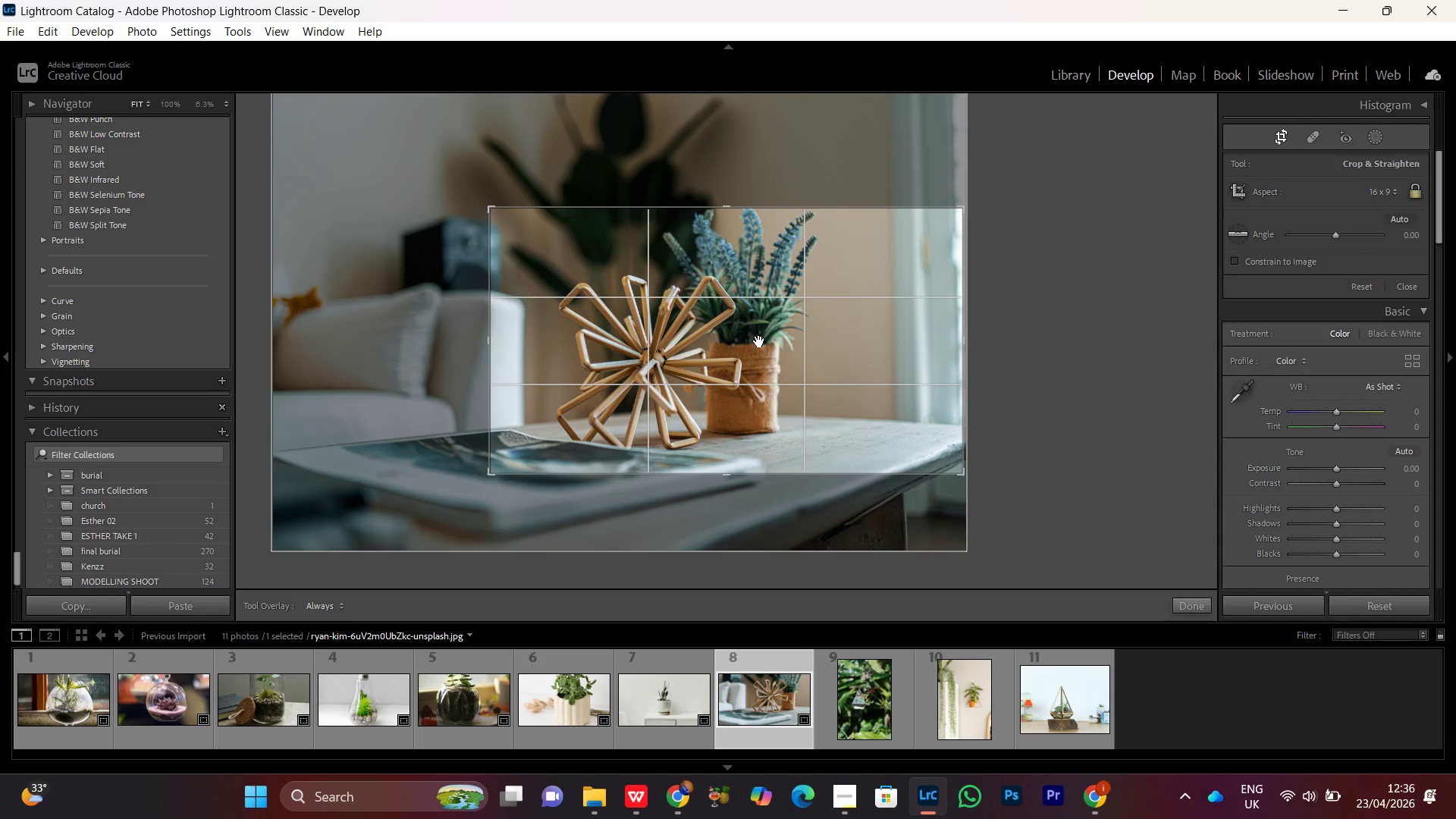 
left_click_drag(start_coordinate=[730, 472], to_coordinate=[728, 456])
 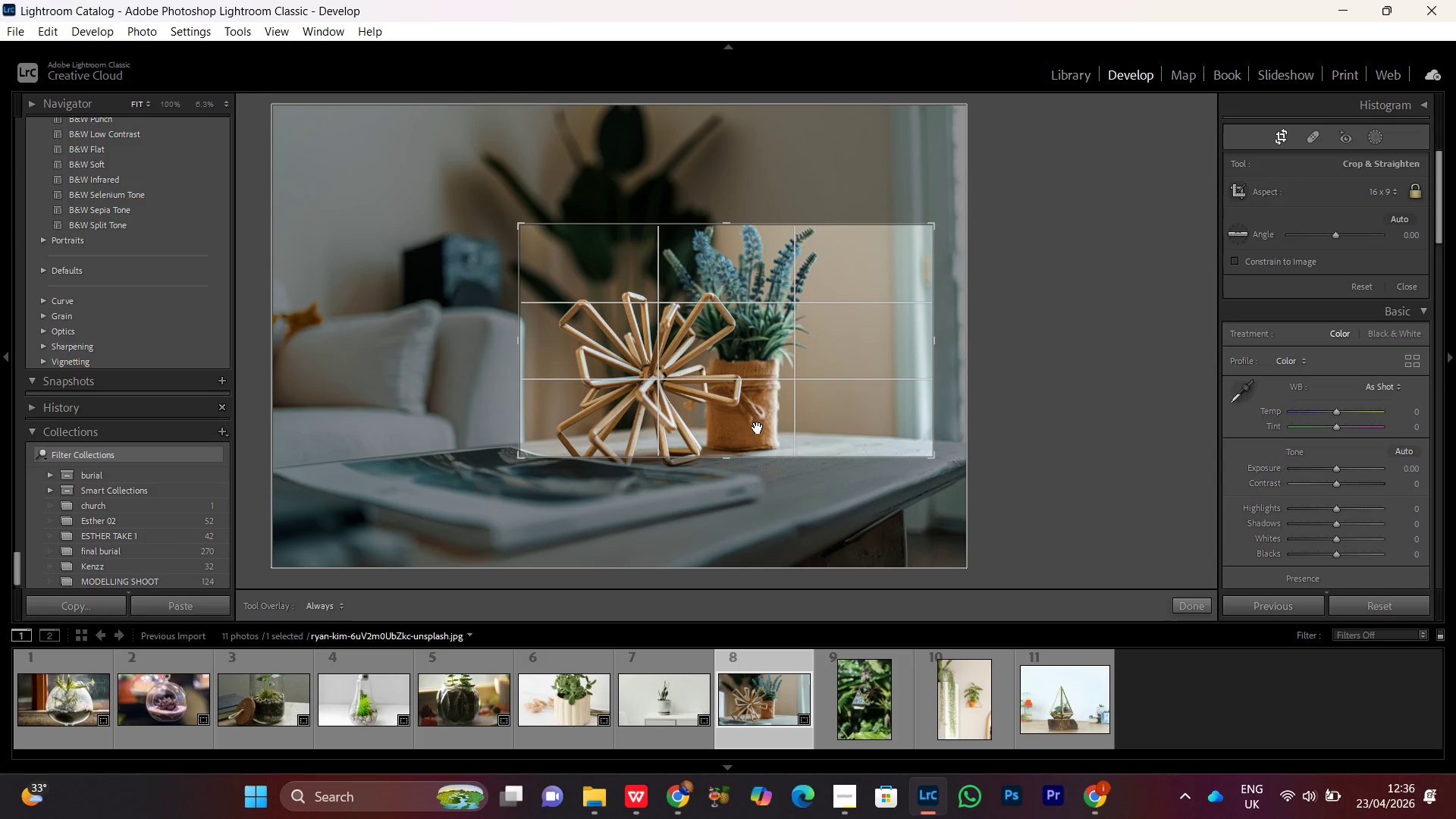 
left_click_drag(start_coordinate=[757, 420], to_coordinate=[752, 419])
 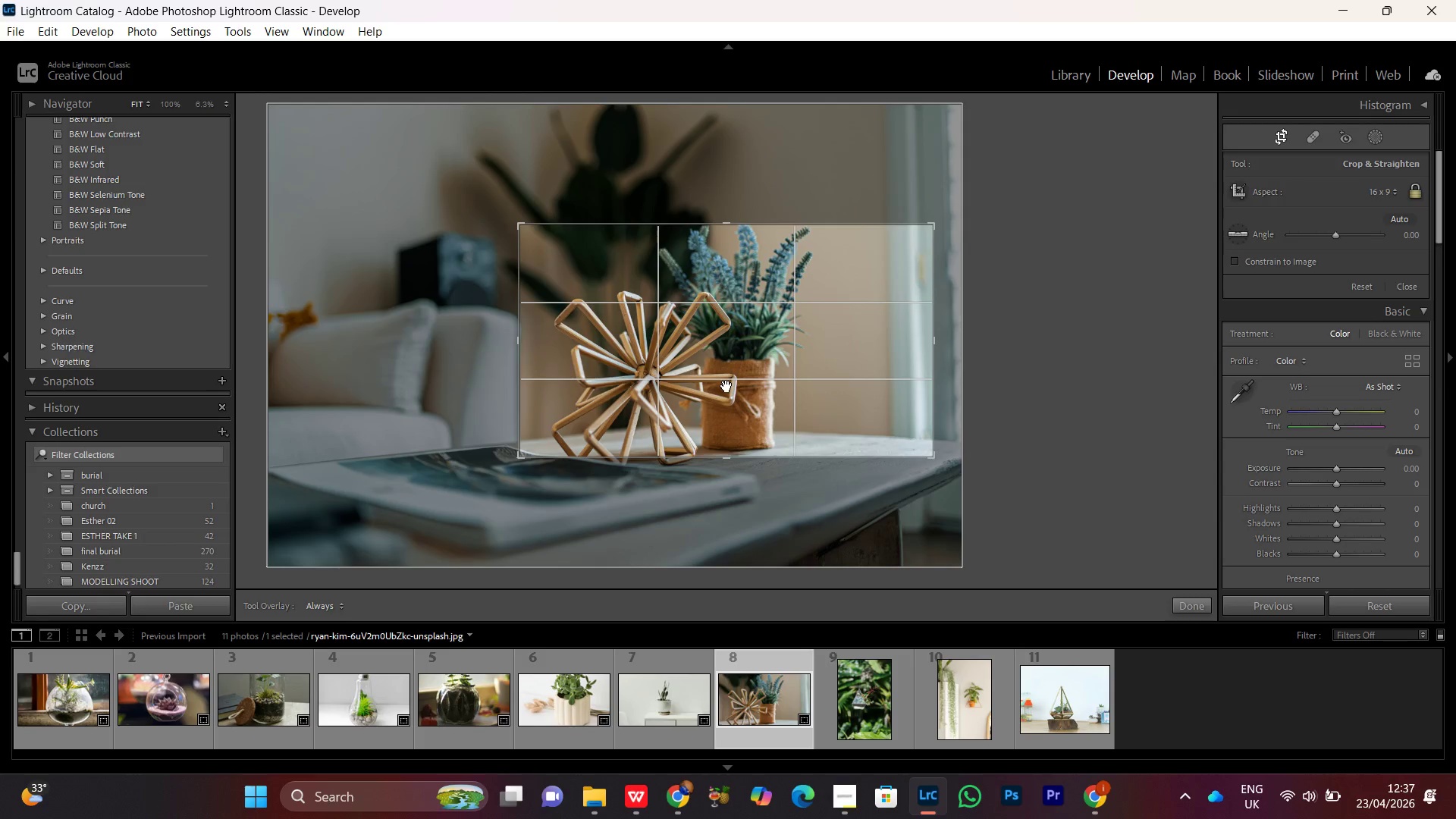 
wait(6.53)
 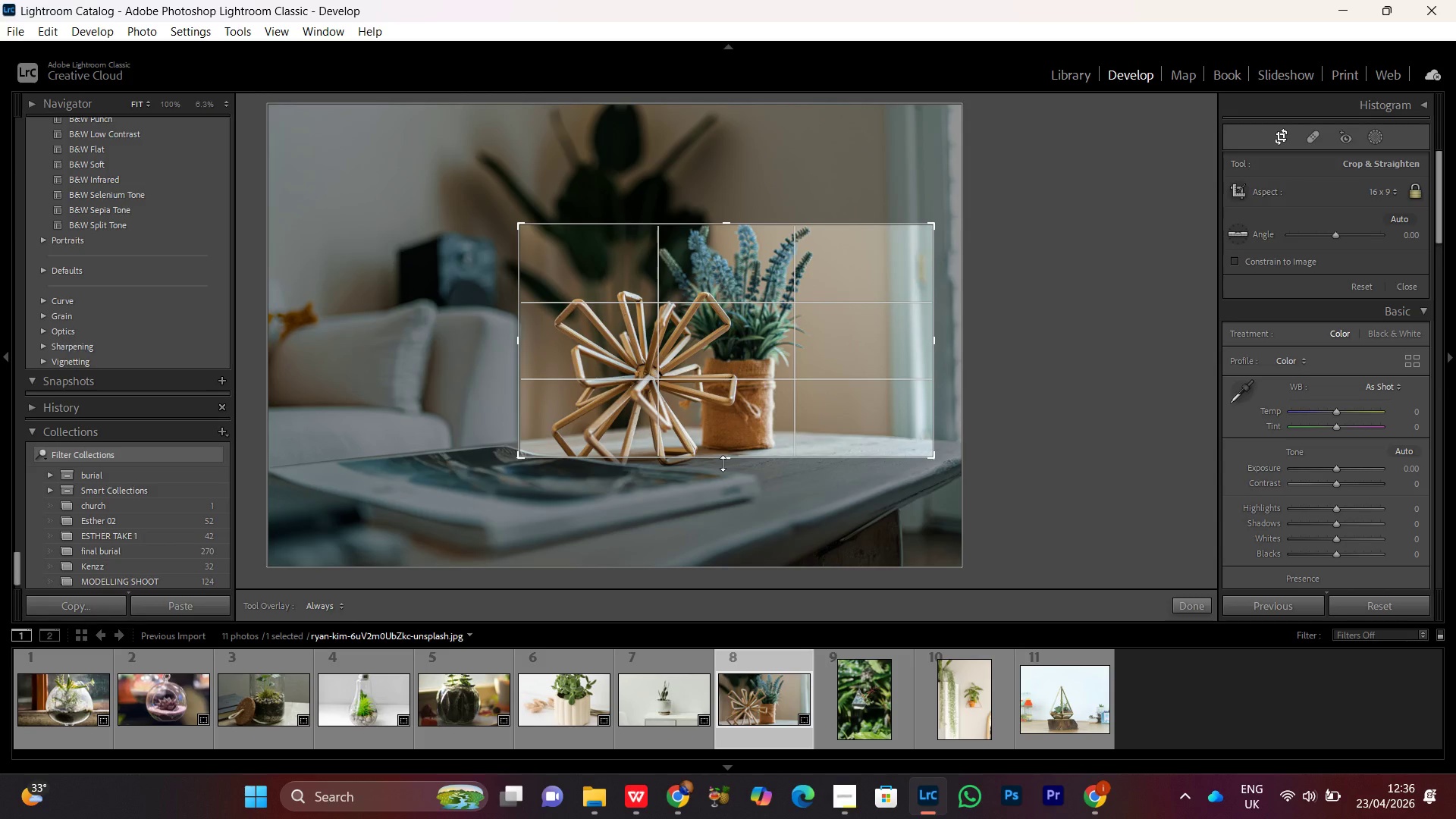 
left_click([730, 215])
 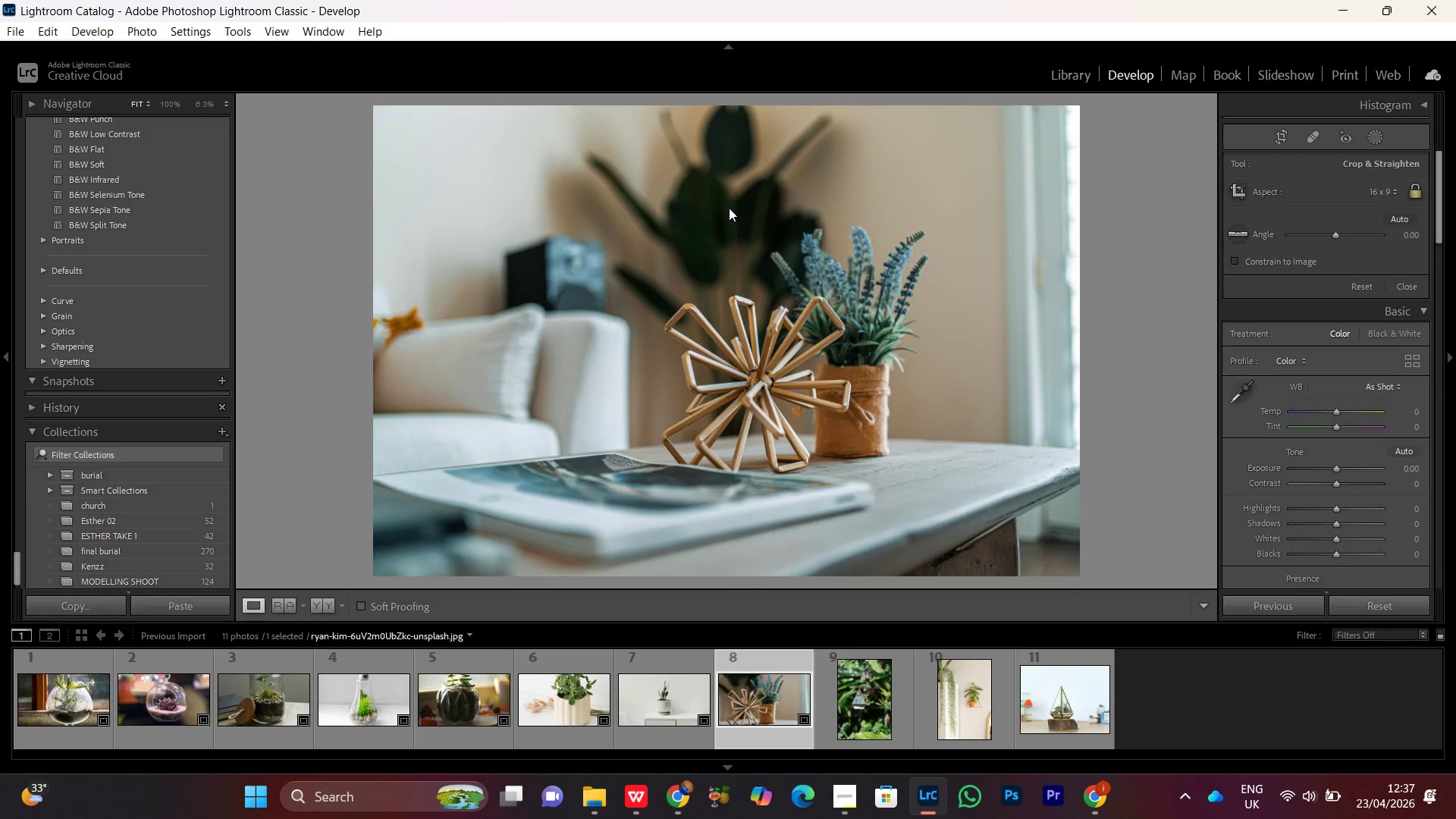 
triple_click([729, 208])
 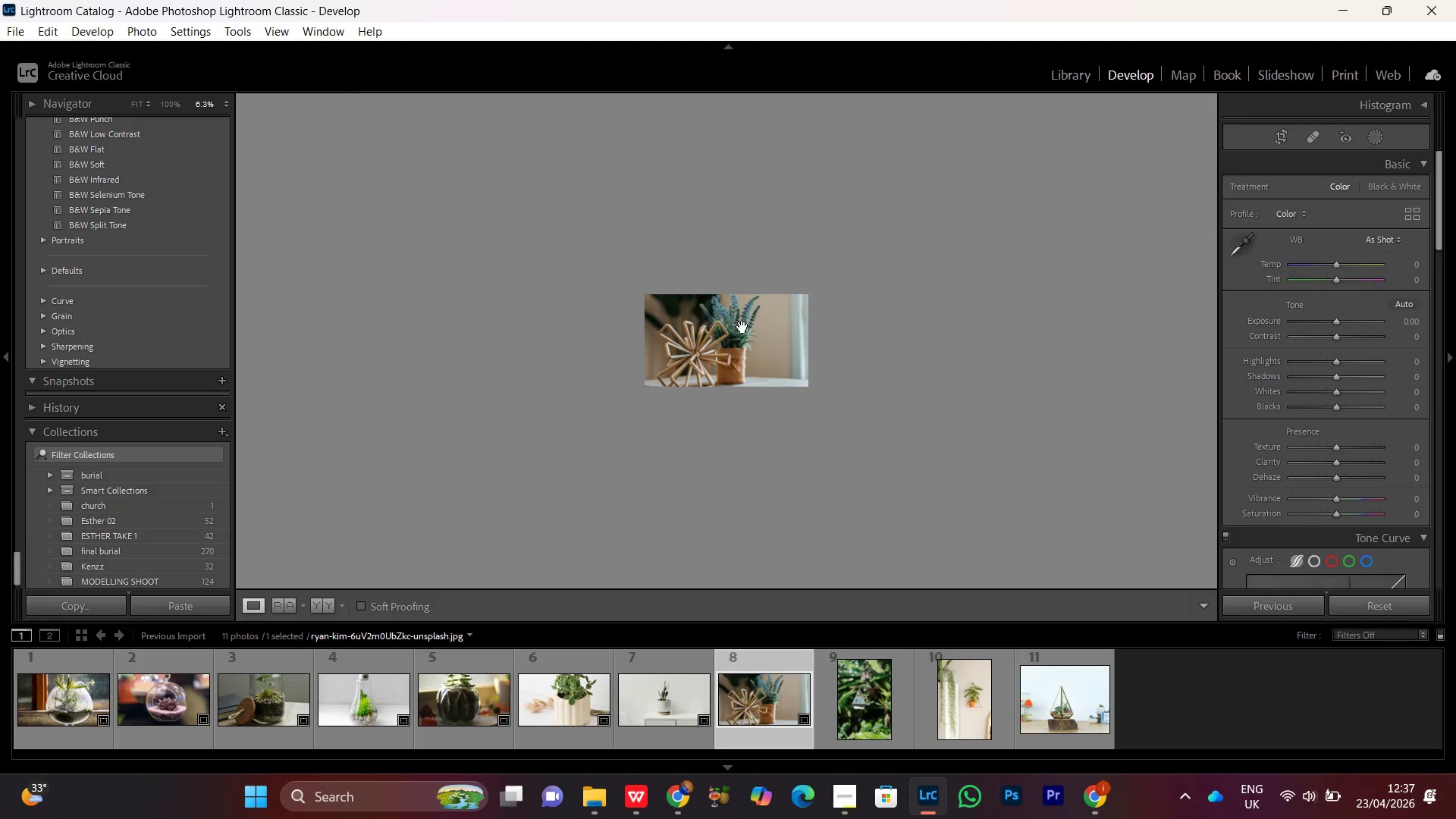 
left_click([742, 327])
 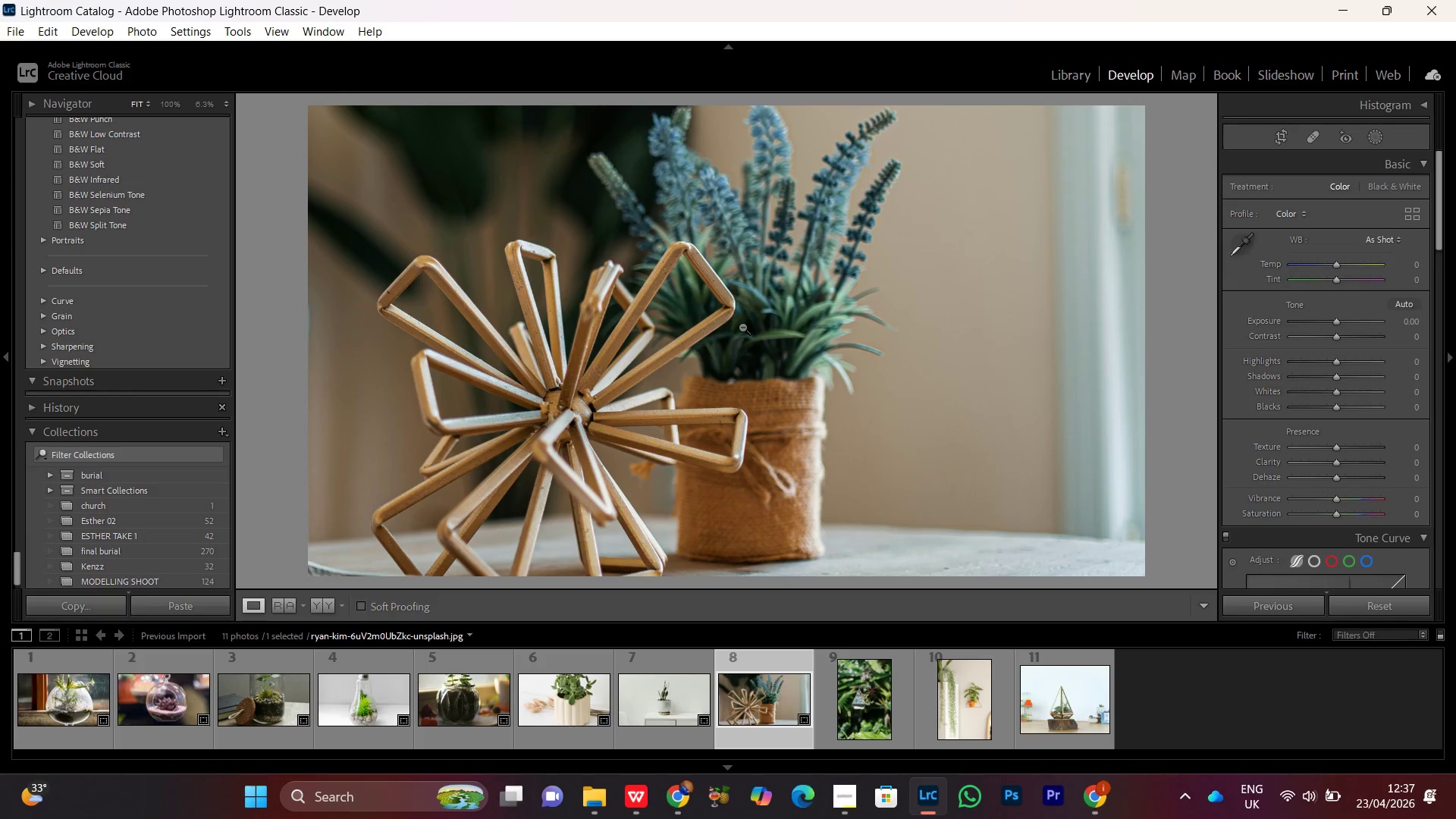 
double_click([742, 327])
 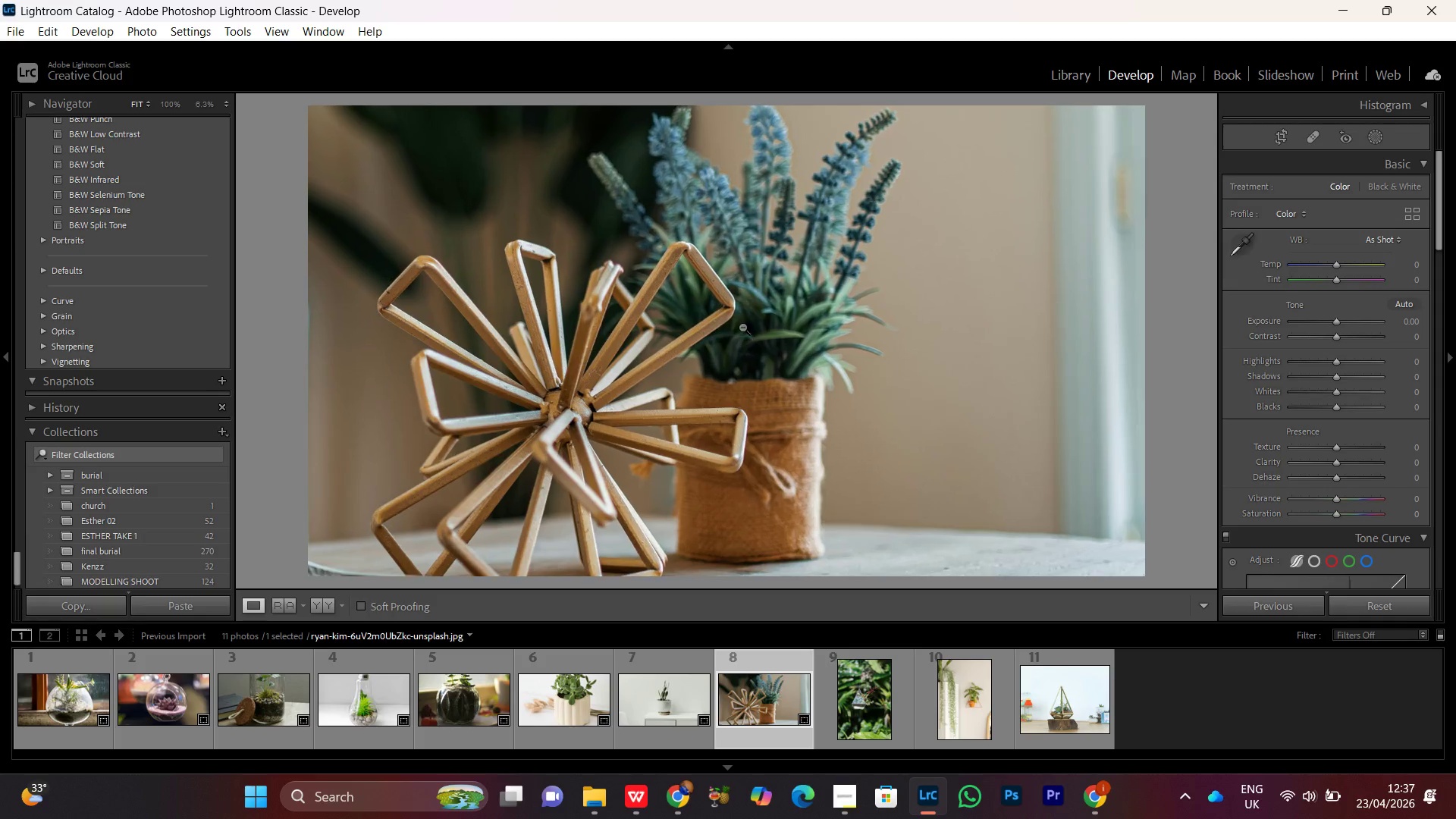 
key(R)
 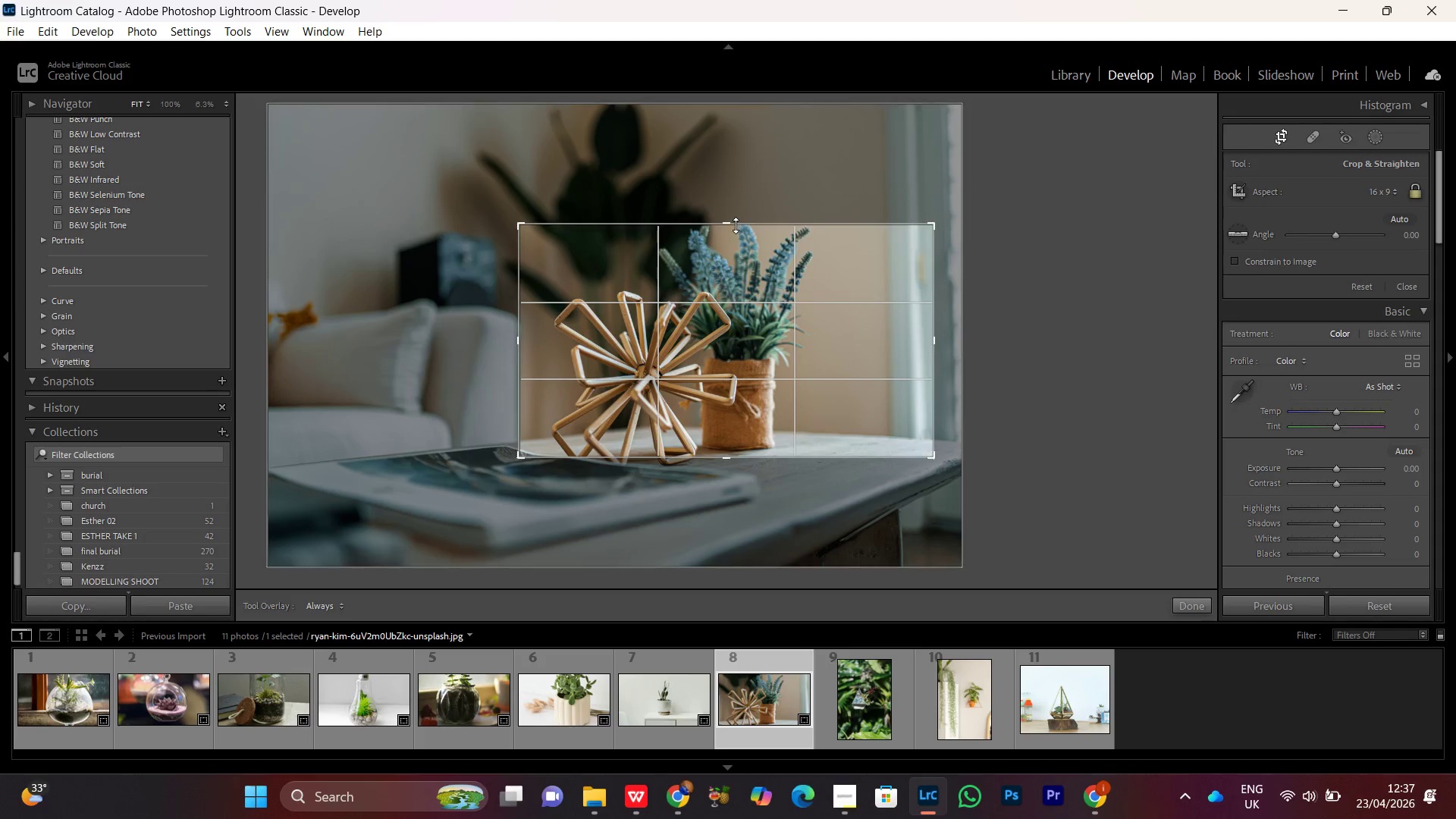 
left_click_drag(start_coordinate=[736, 225], to_coordinate=[734, 218])
 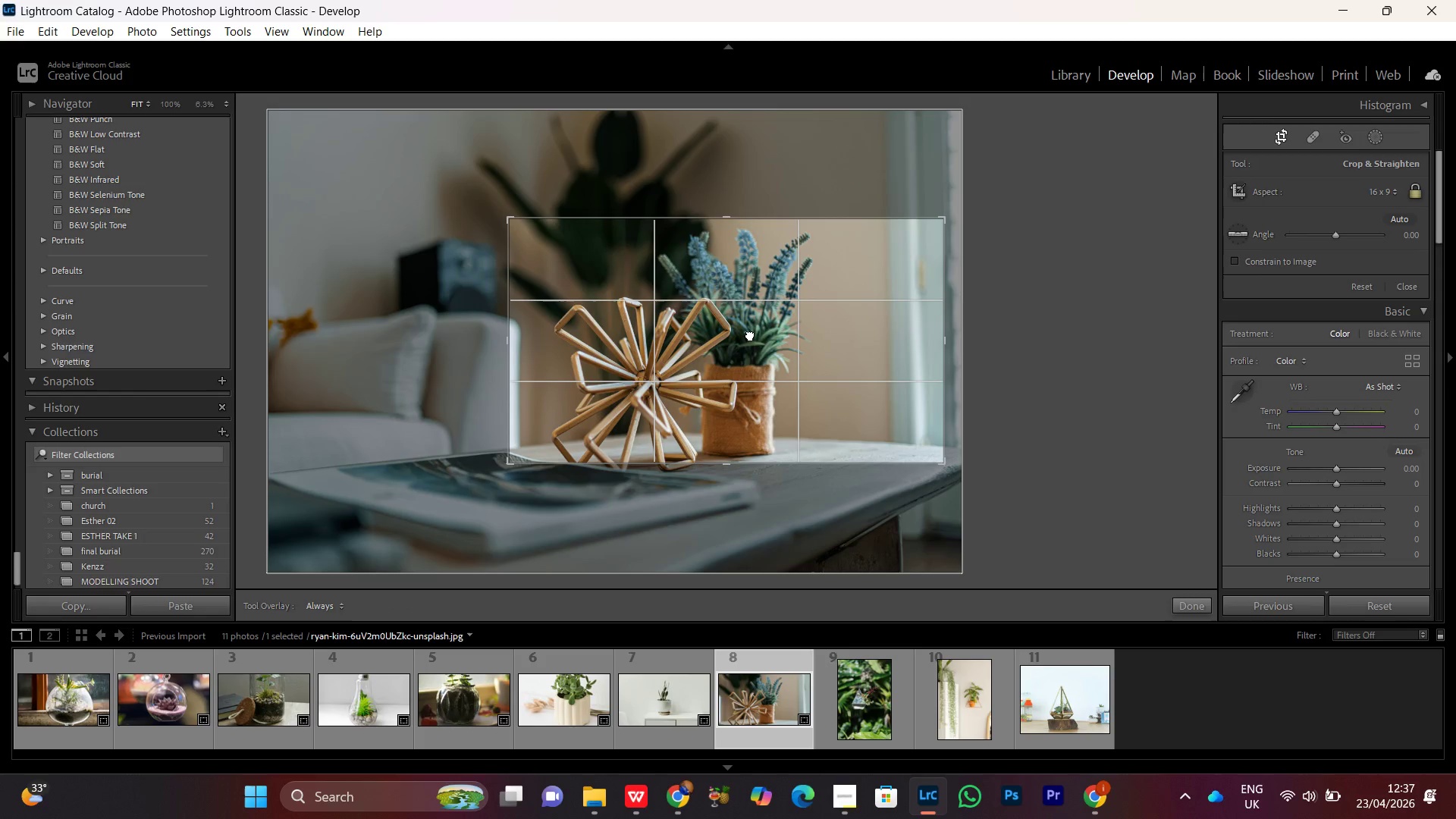 
left_click_drag(start_coordinate=[750, 334], to_coordinate=[736, 331])
 